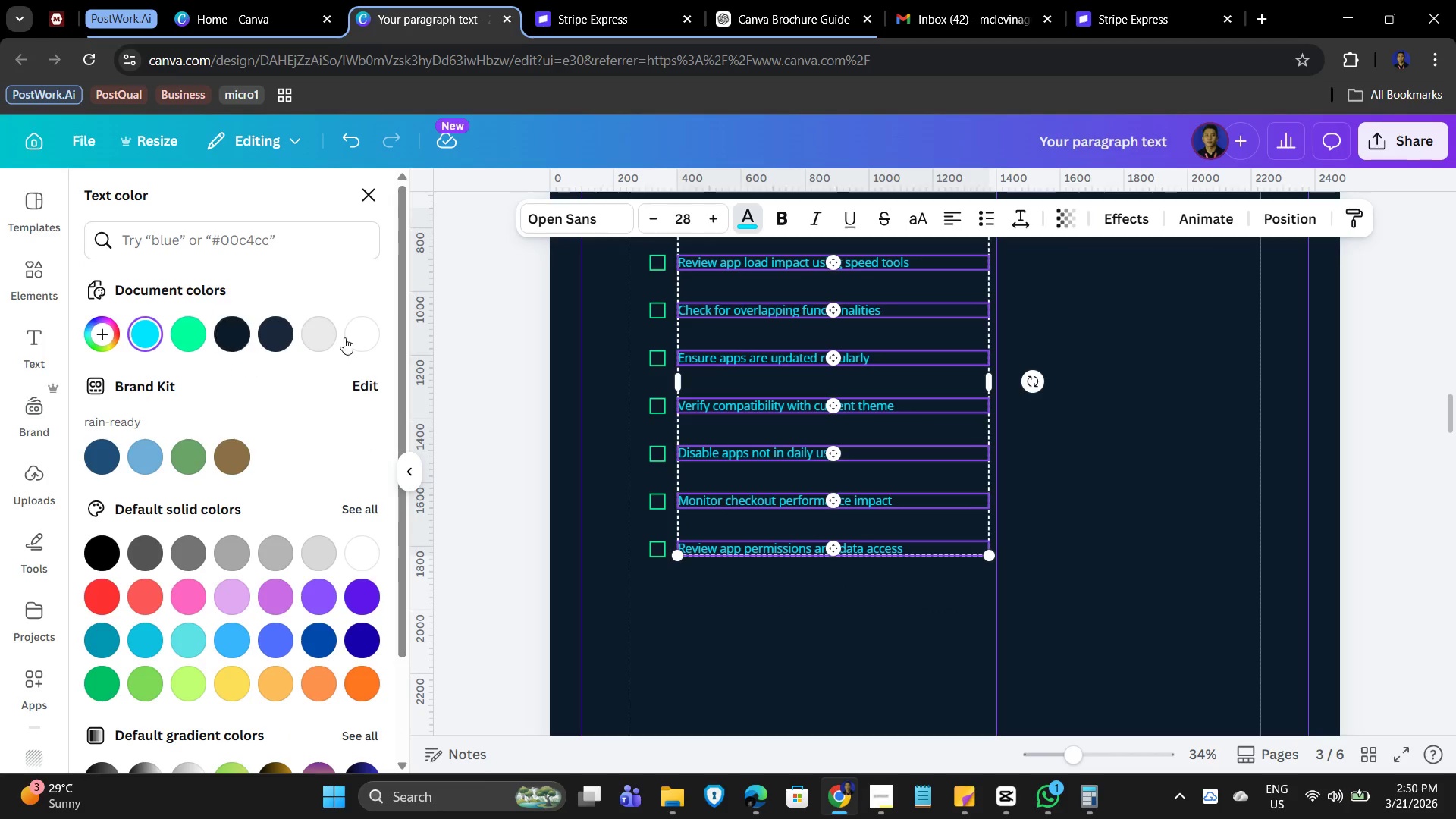 
left_click([373, 328])
 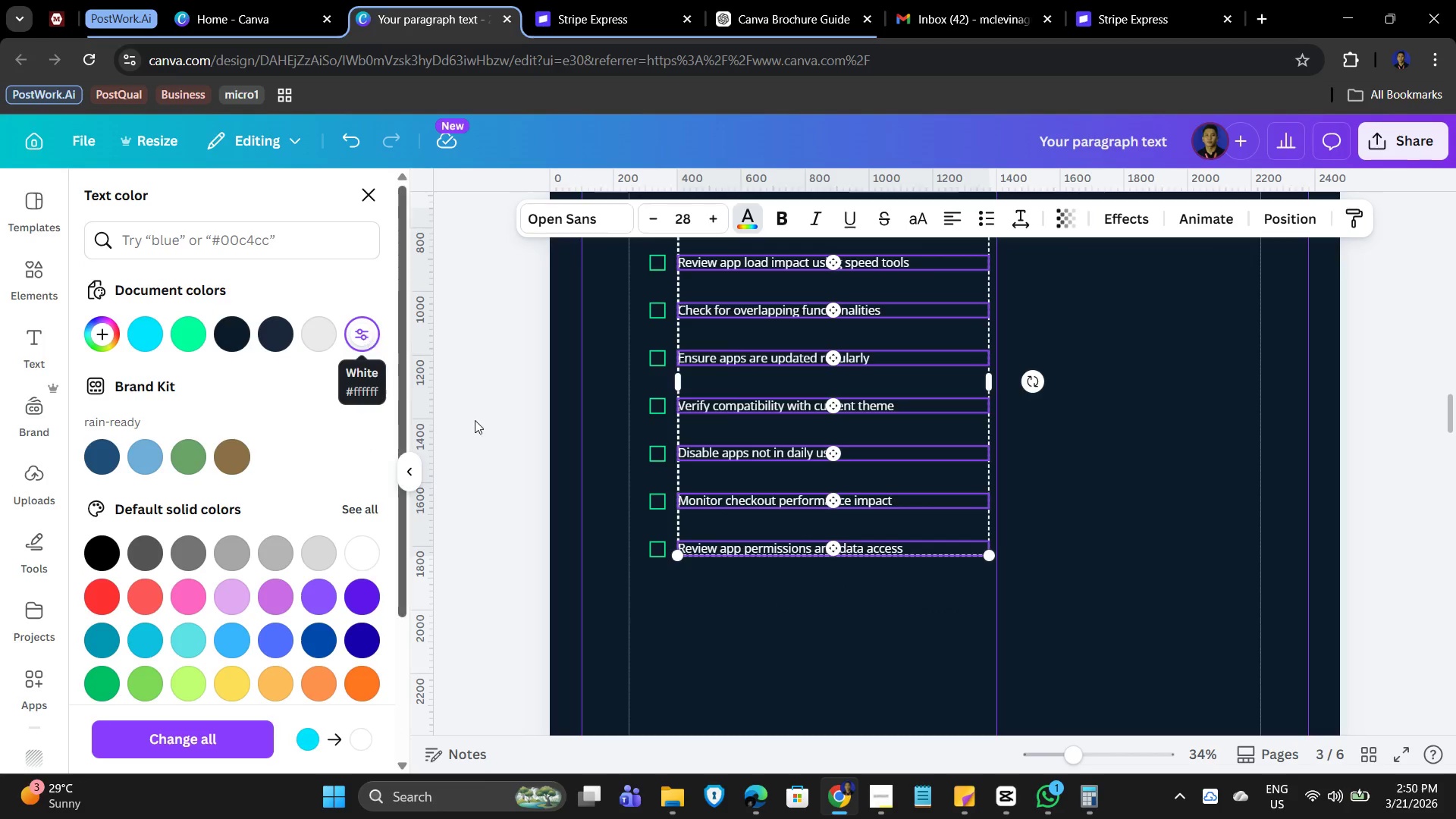 
left_click([1112, 566])
 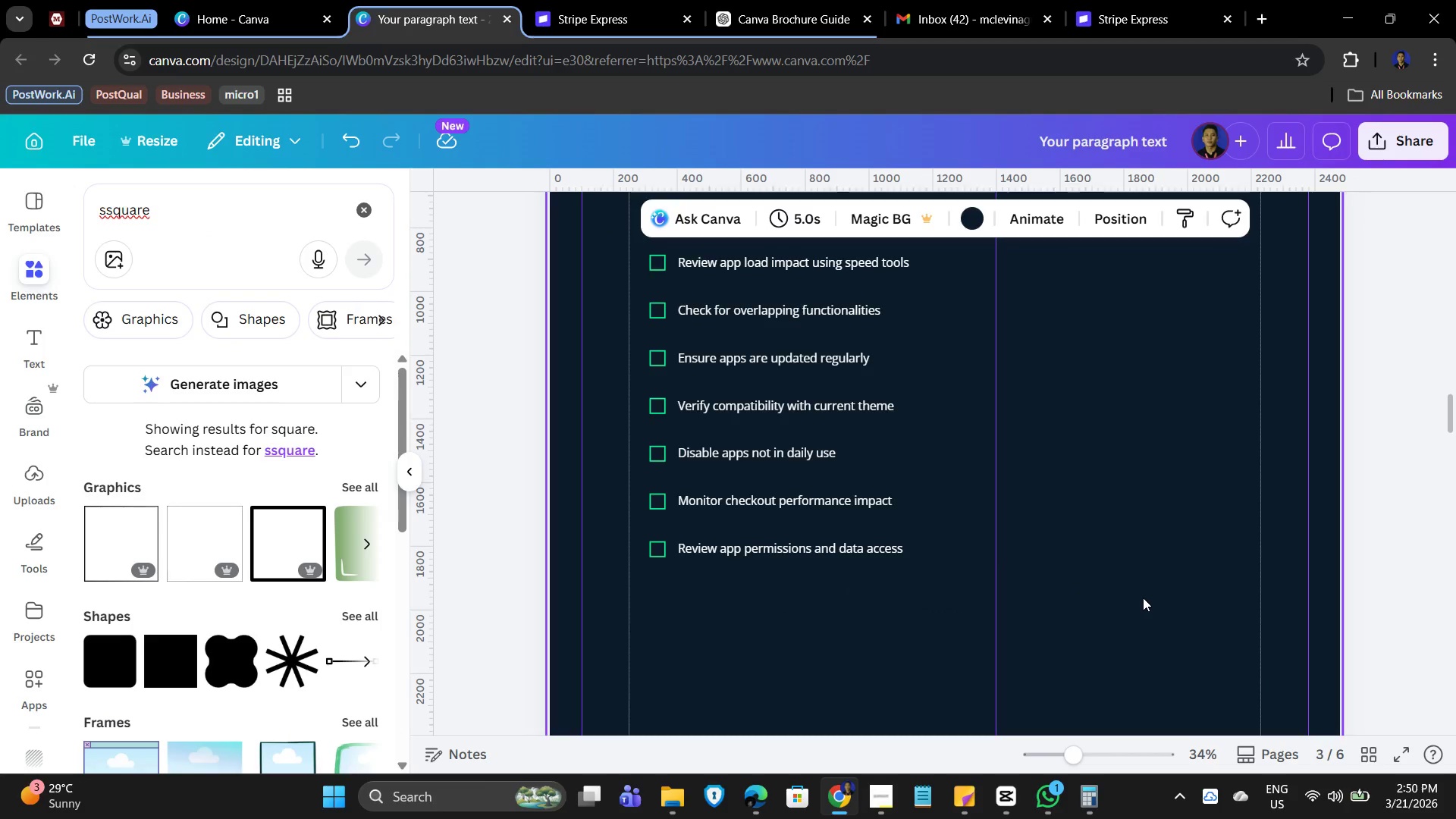 
hold_key(key=ControlLeft, duration=1.14)
scroll: coordinate [1143, 598], scroll_direction: up, amount: 1.0
 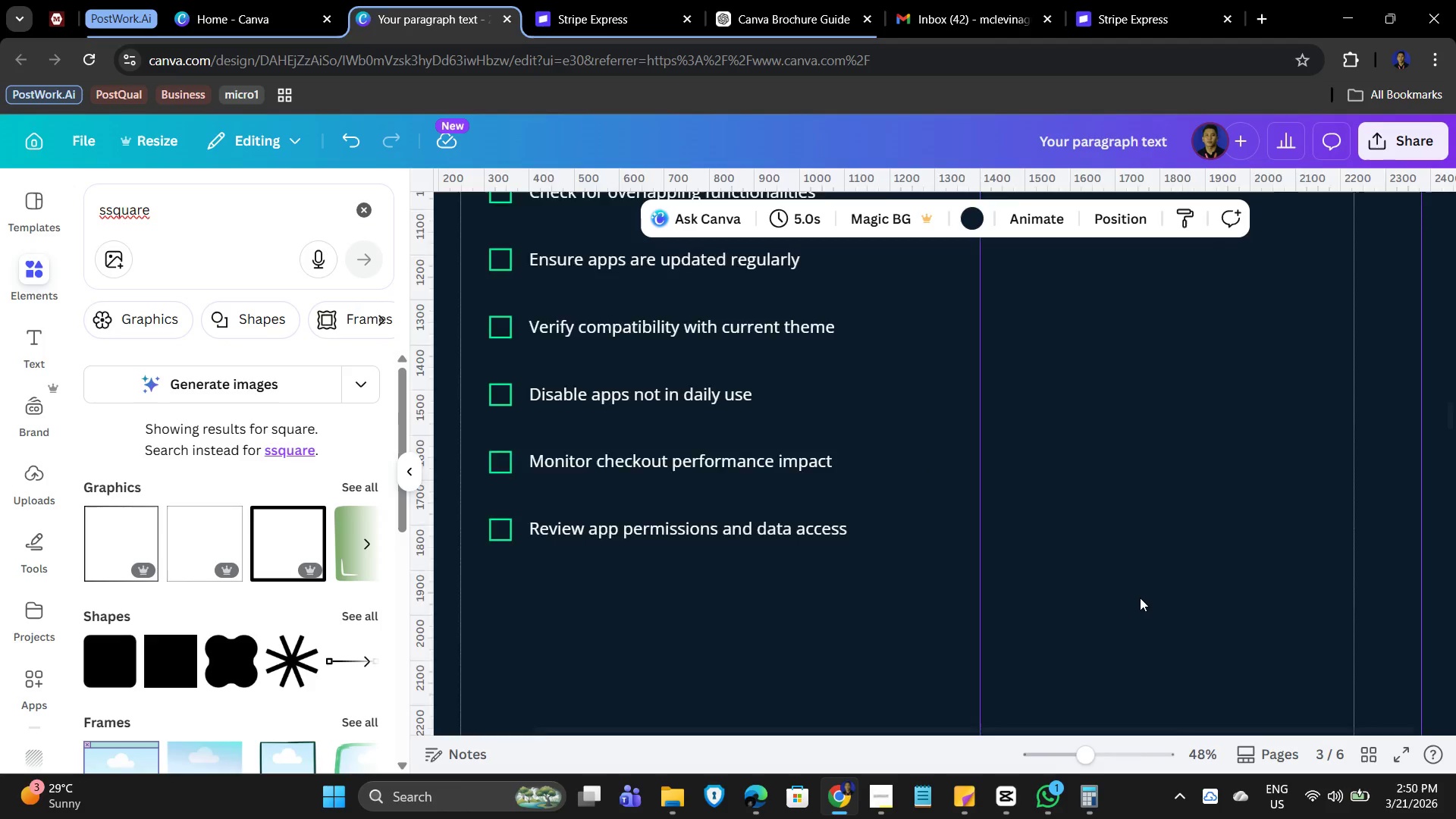 
scroll: coordinate [1139, 598], scroll_direction: down, amount: 3.0
 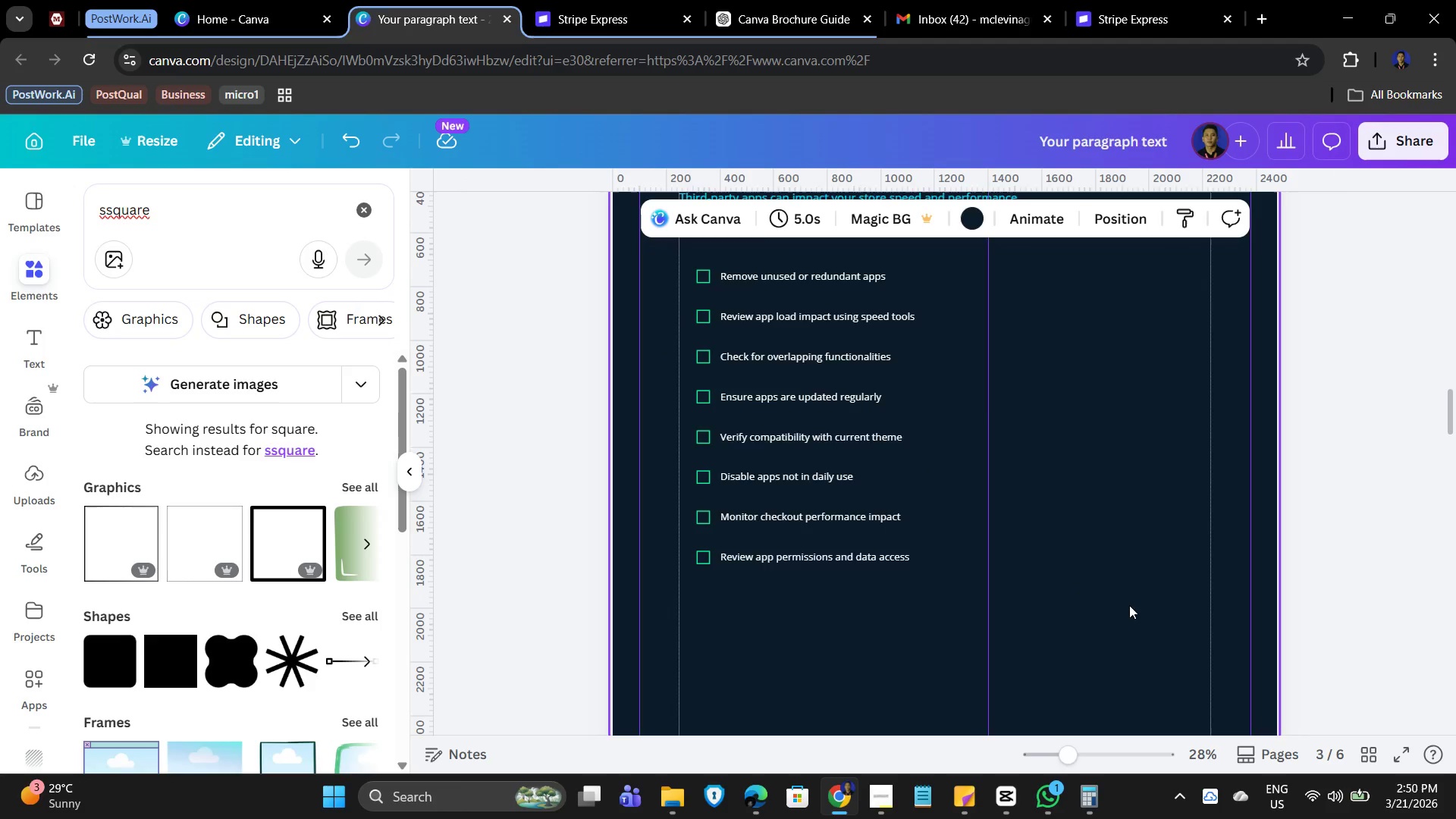 
scroll: coordinate [1128, 610], scroll_direction: up, amount: 1.0
 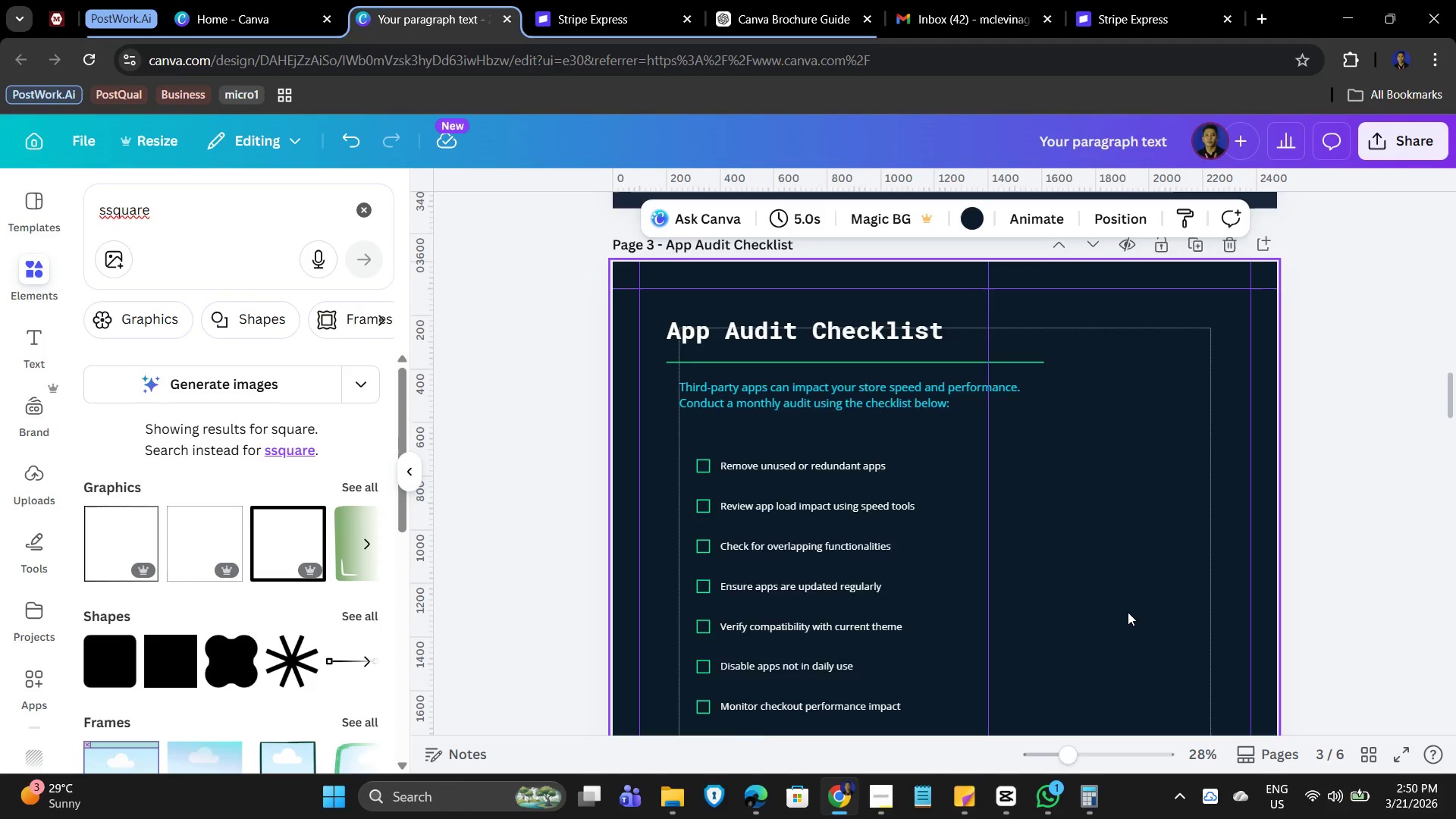 
scroll: coordinate [1128, 612], scroll_direction: none, amount: 0.0
 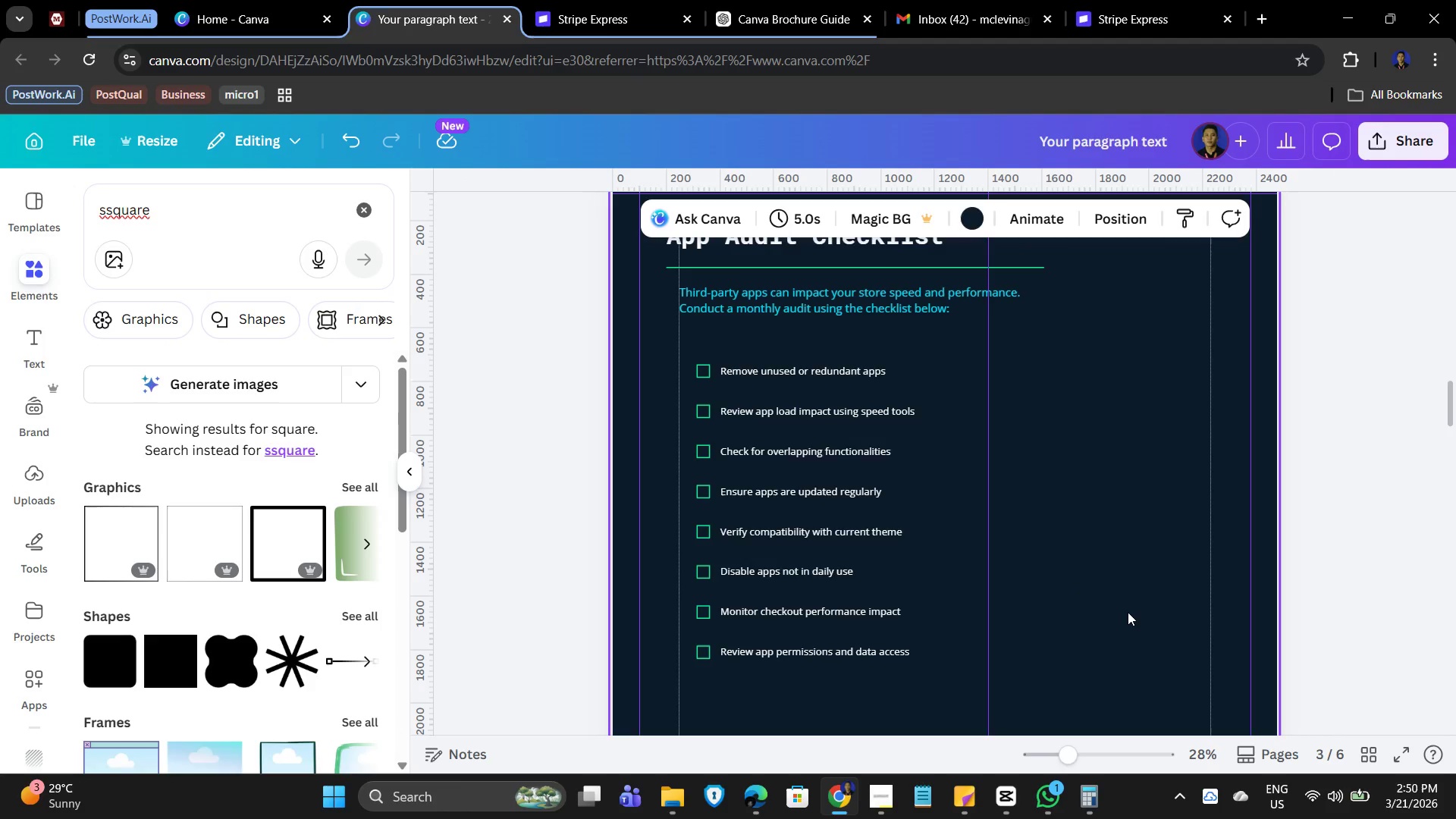 
scroll: coordinate [1128, 612], scroll_direction: down, amount: 3.0
 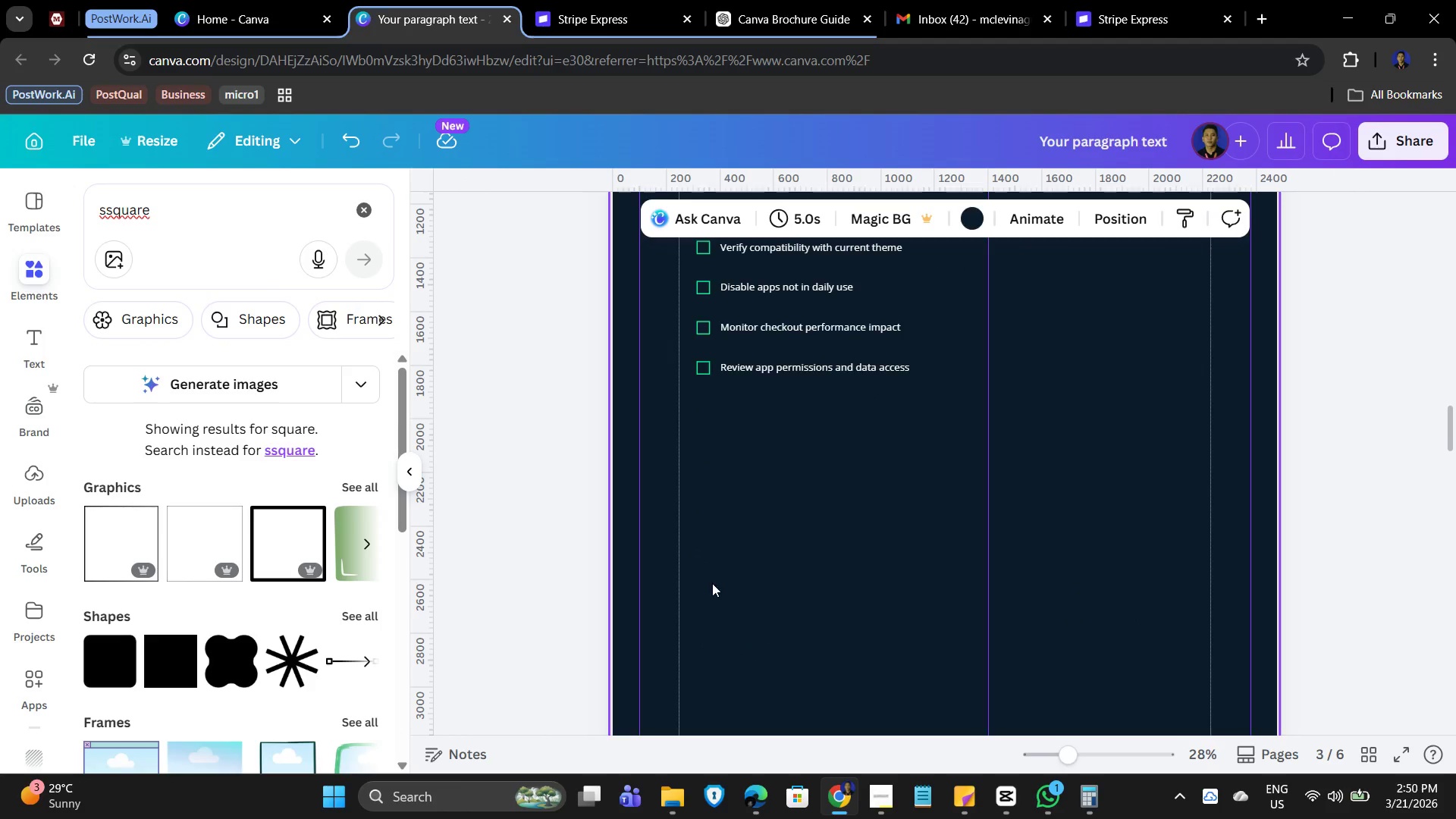 
left_click([712, 582])
 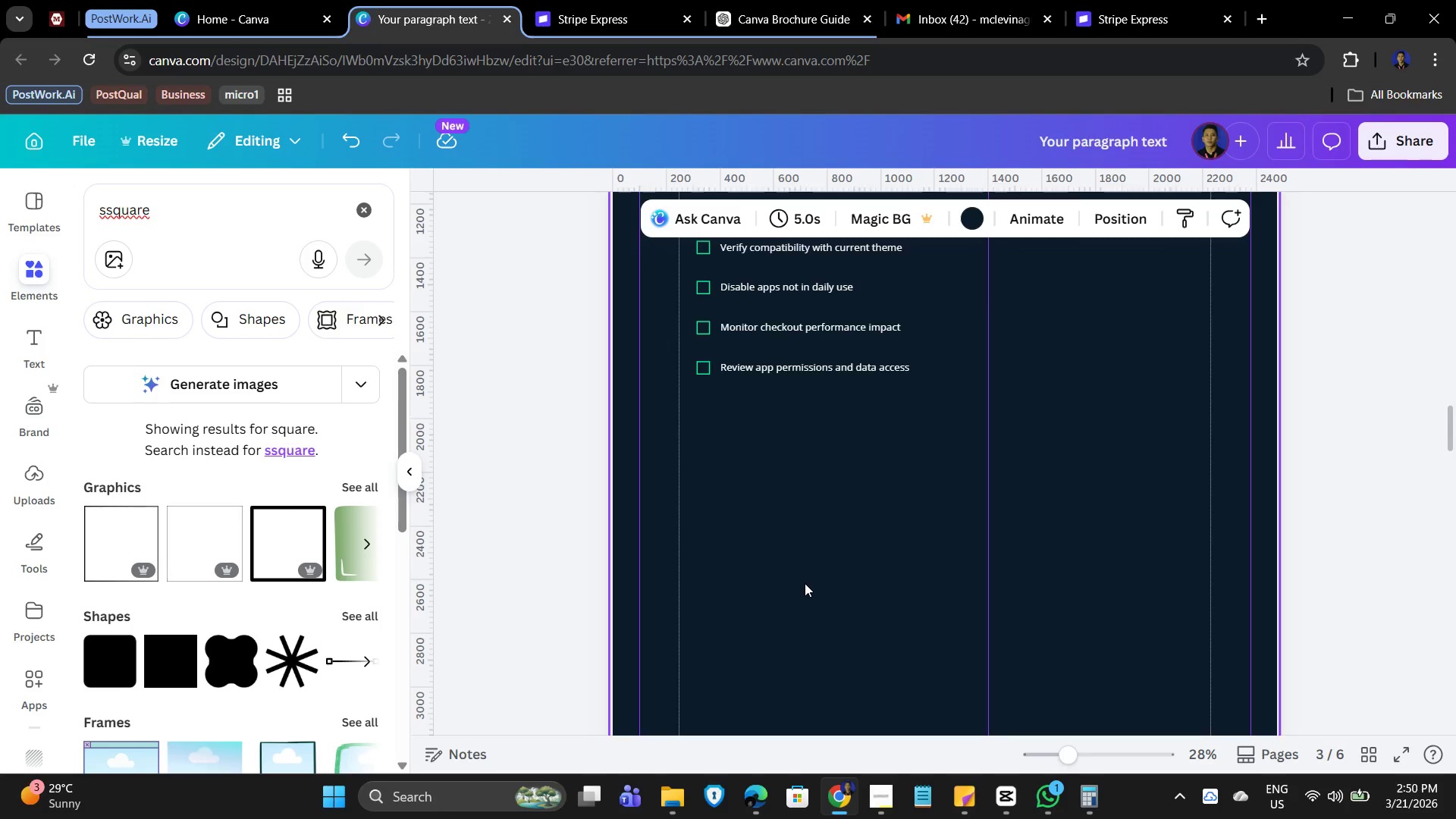 
wait(5.84)
 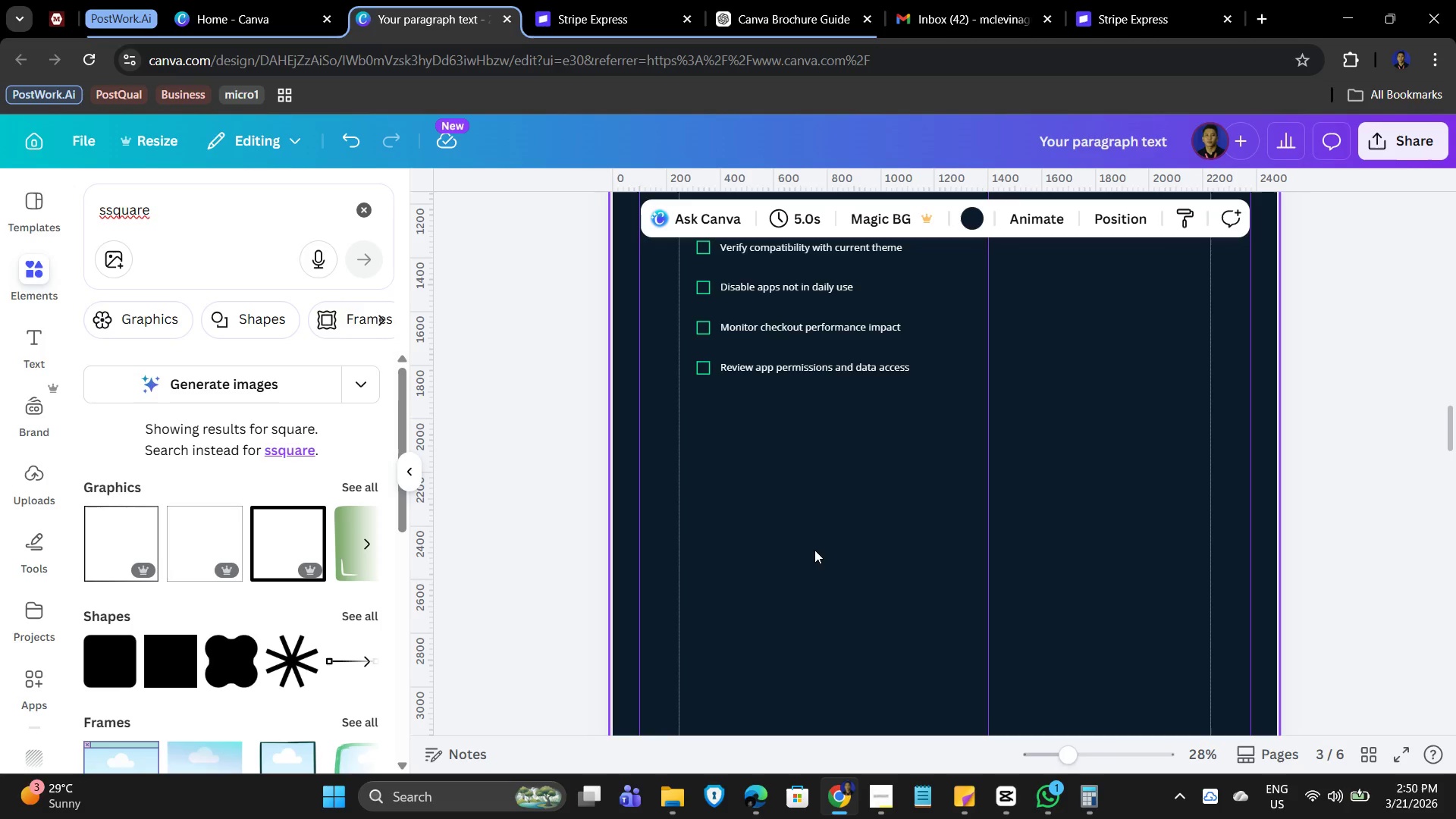 
scroll: coordinate [834, 595], scroll_direction: up, amount: 3.0
 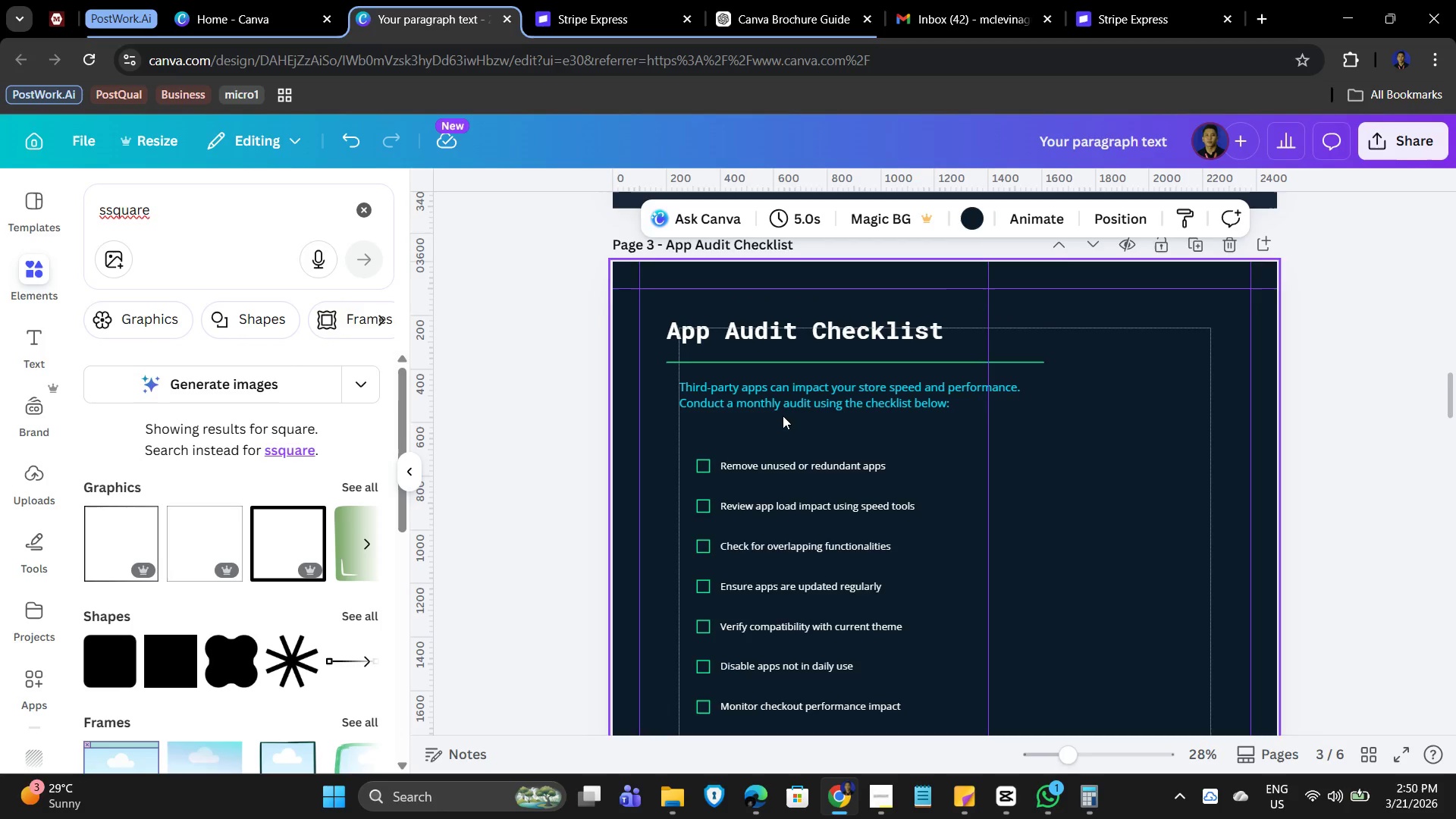 
left_click([784, 406])
 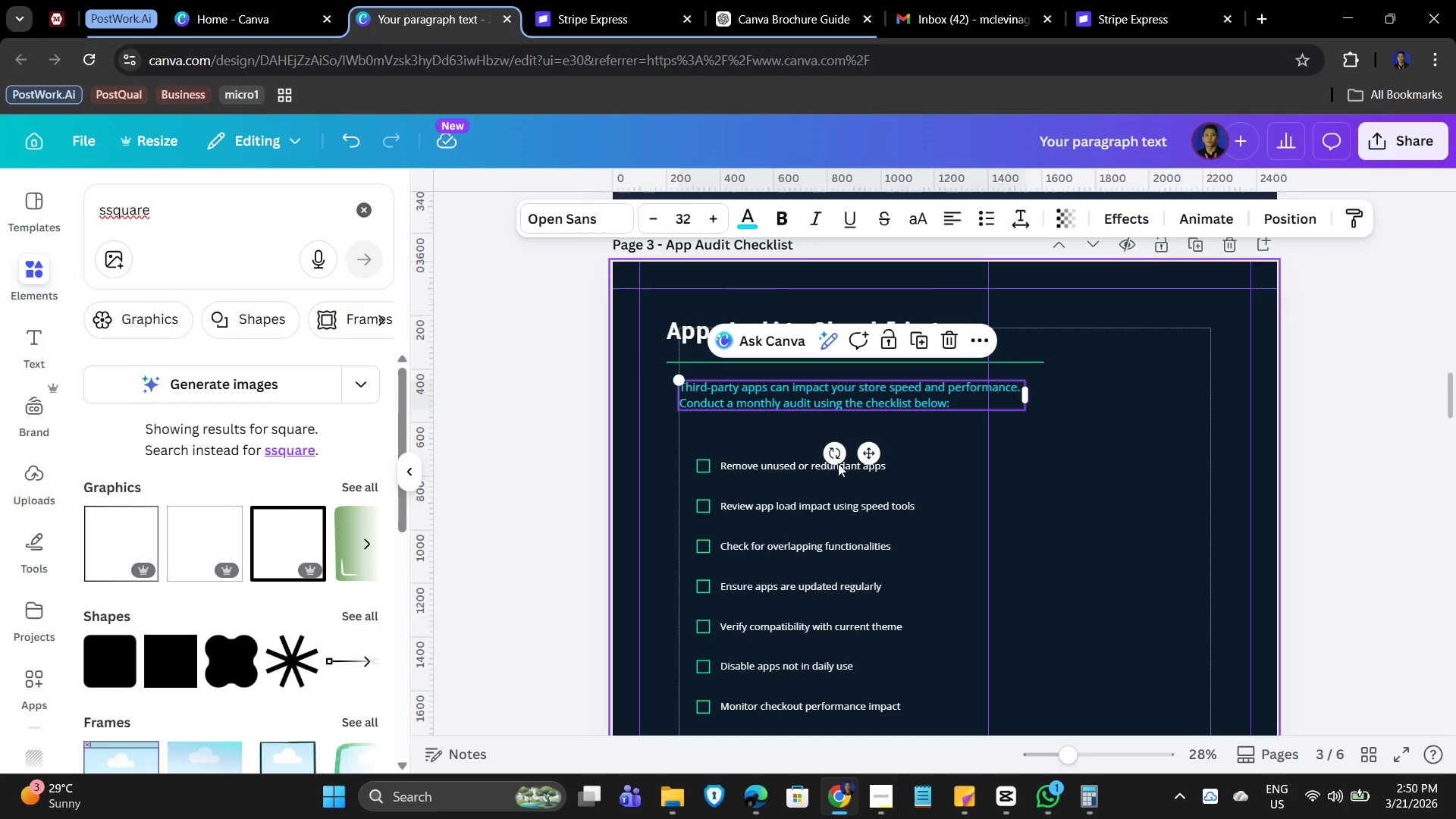 
left_click([999, 478])
 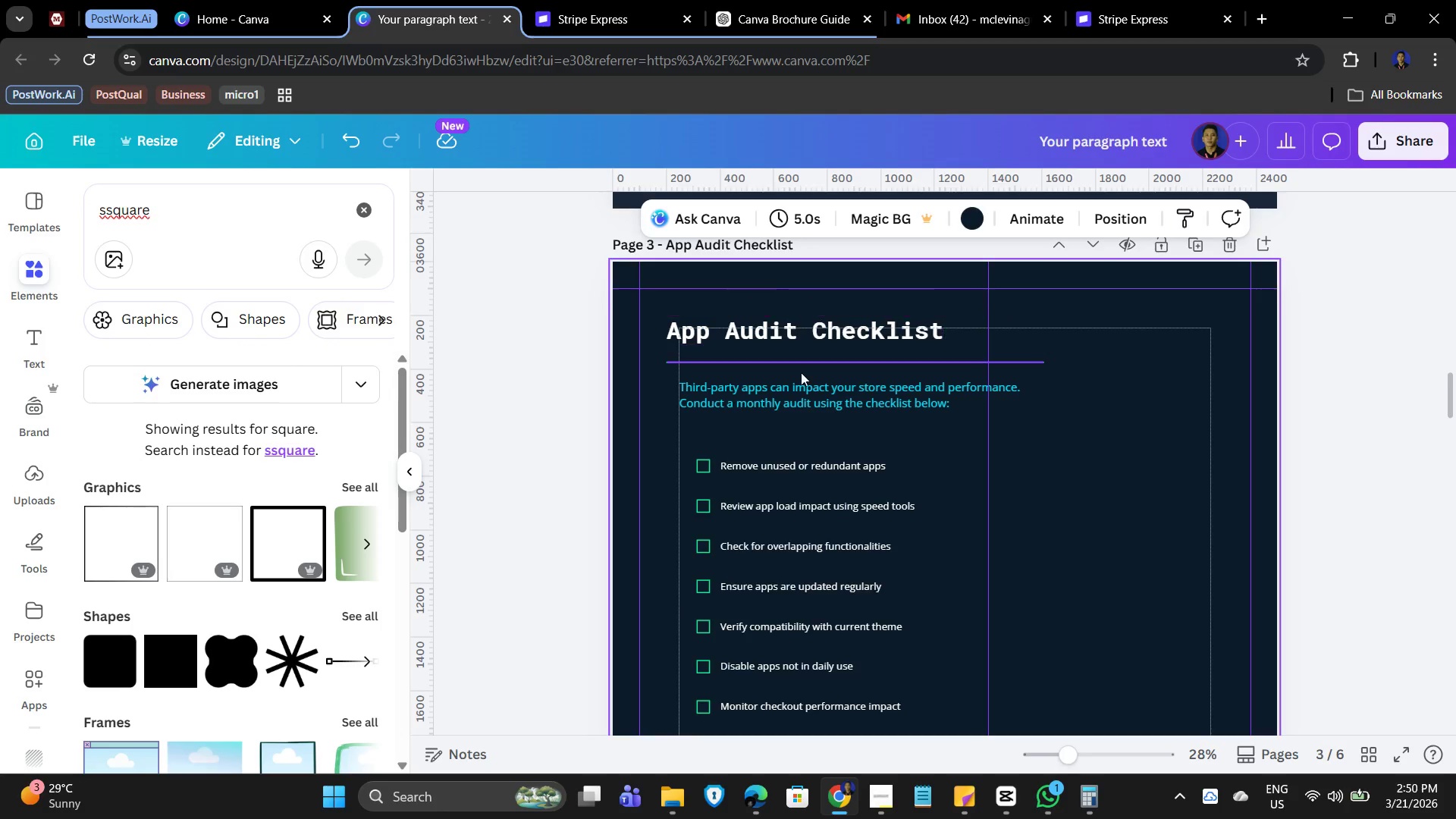 
left_click([789, 396])
 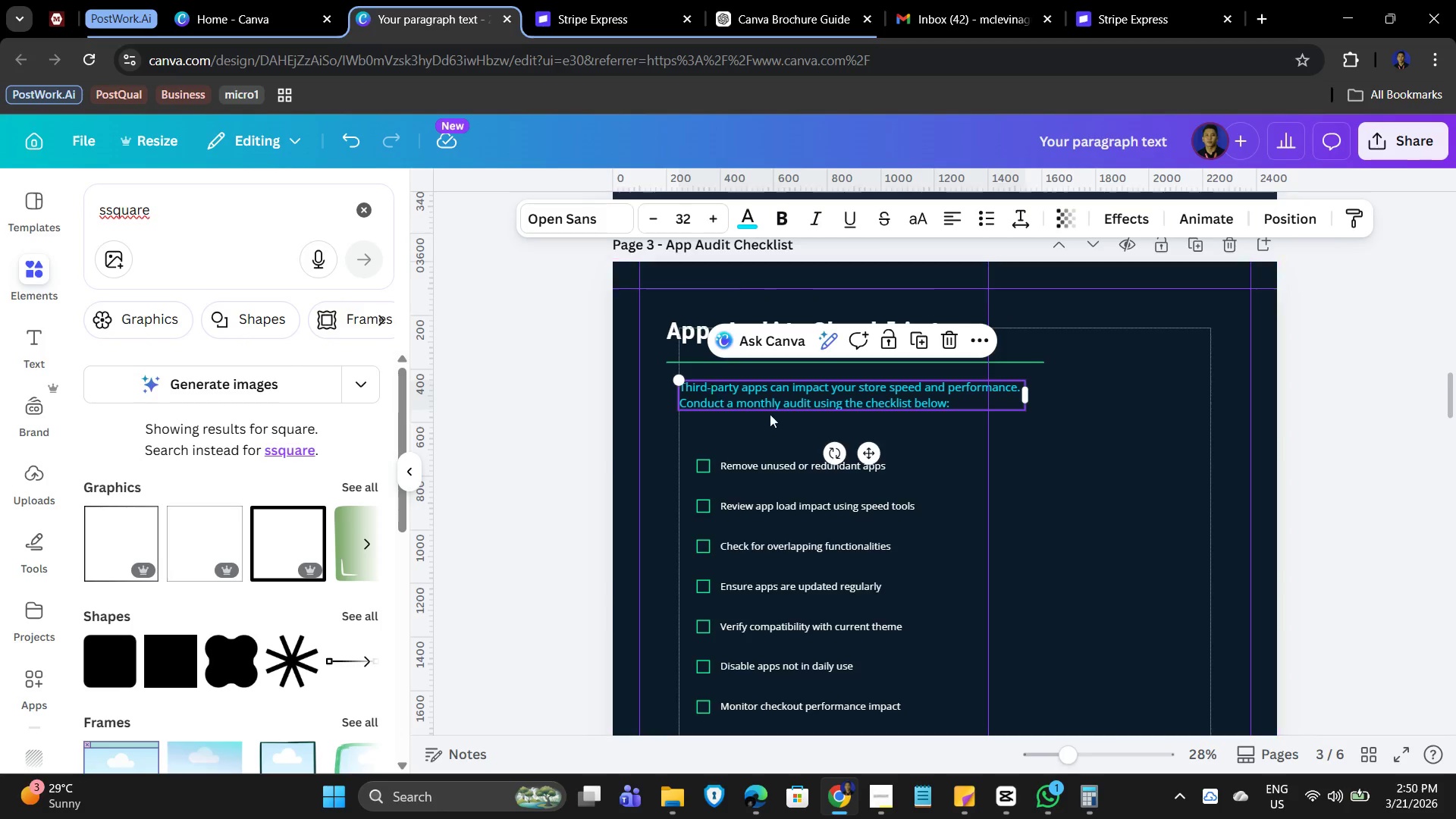 
key(Control+C)
 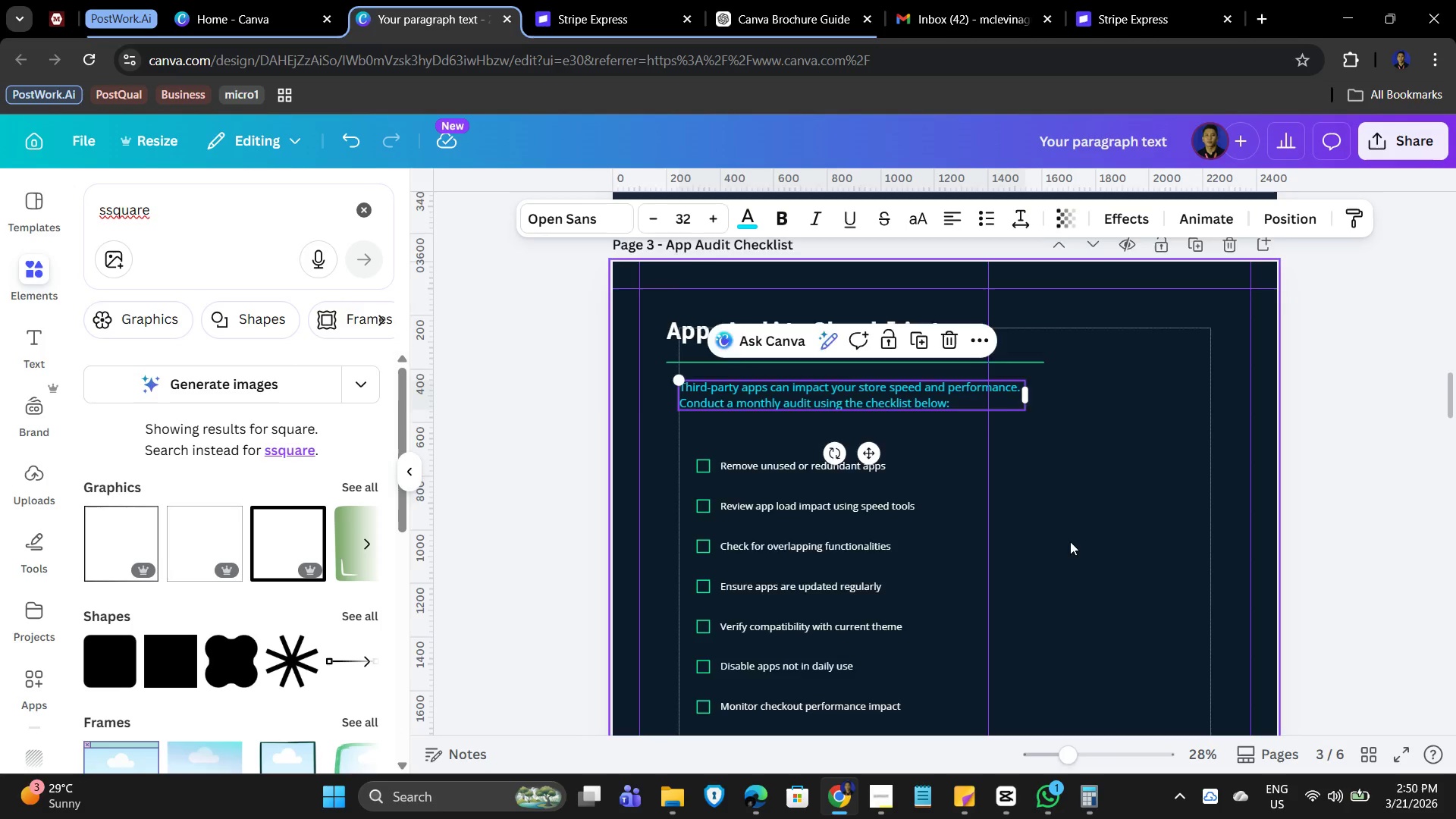 
scroll: coordinate [896, 560], scroll_direction: up, amount: 7.0
 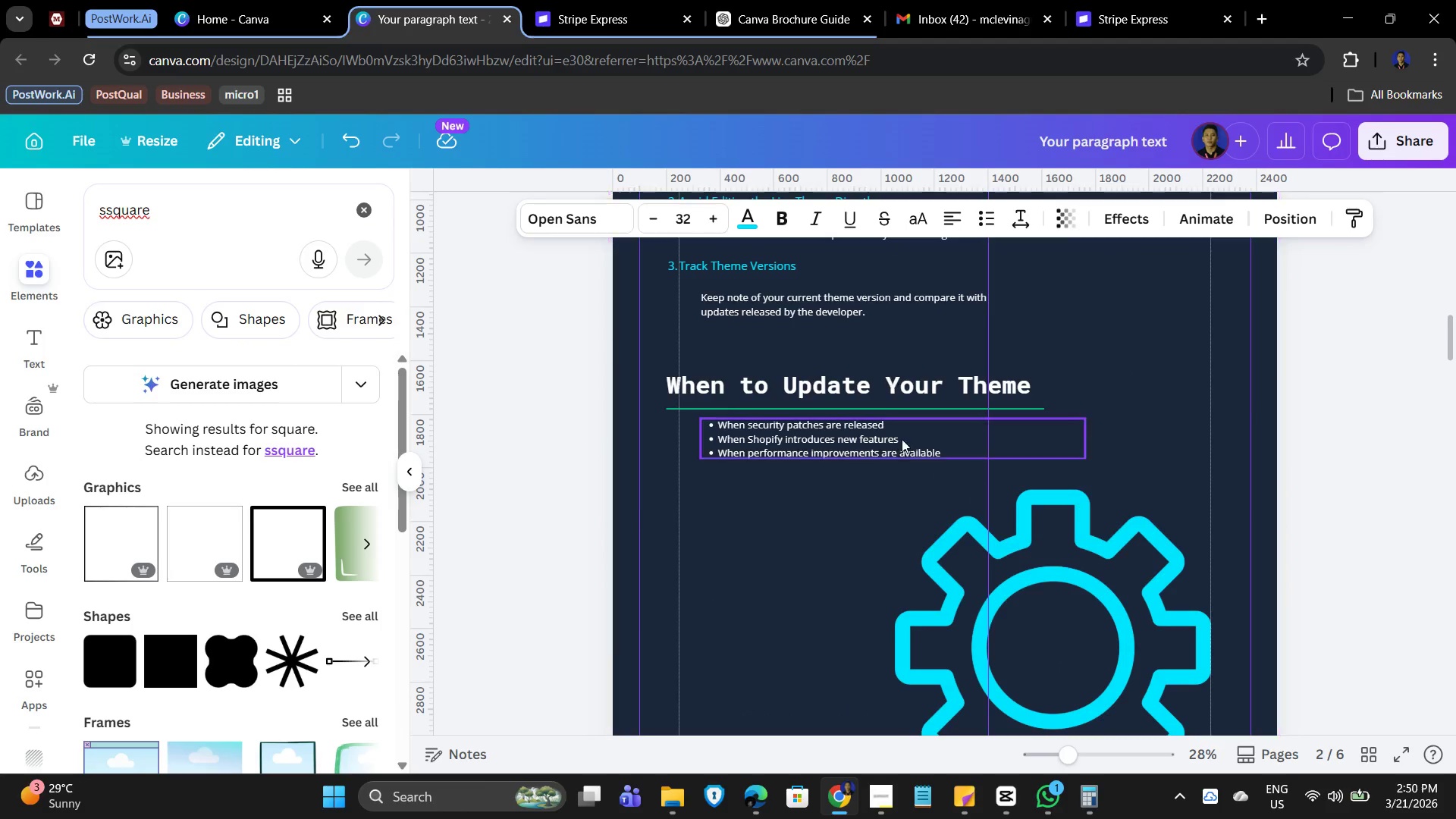 
hold_key(key=ControlLeft, duration=0.36)
 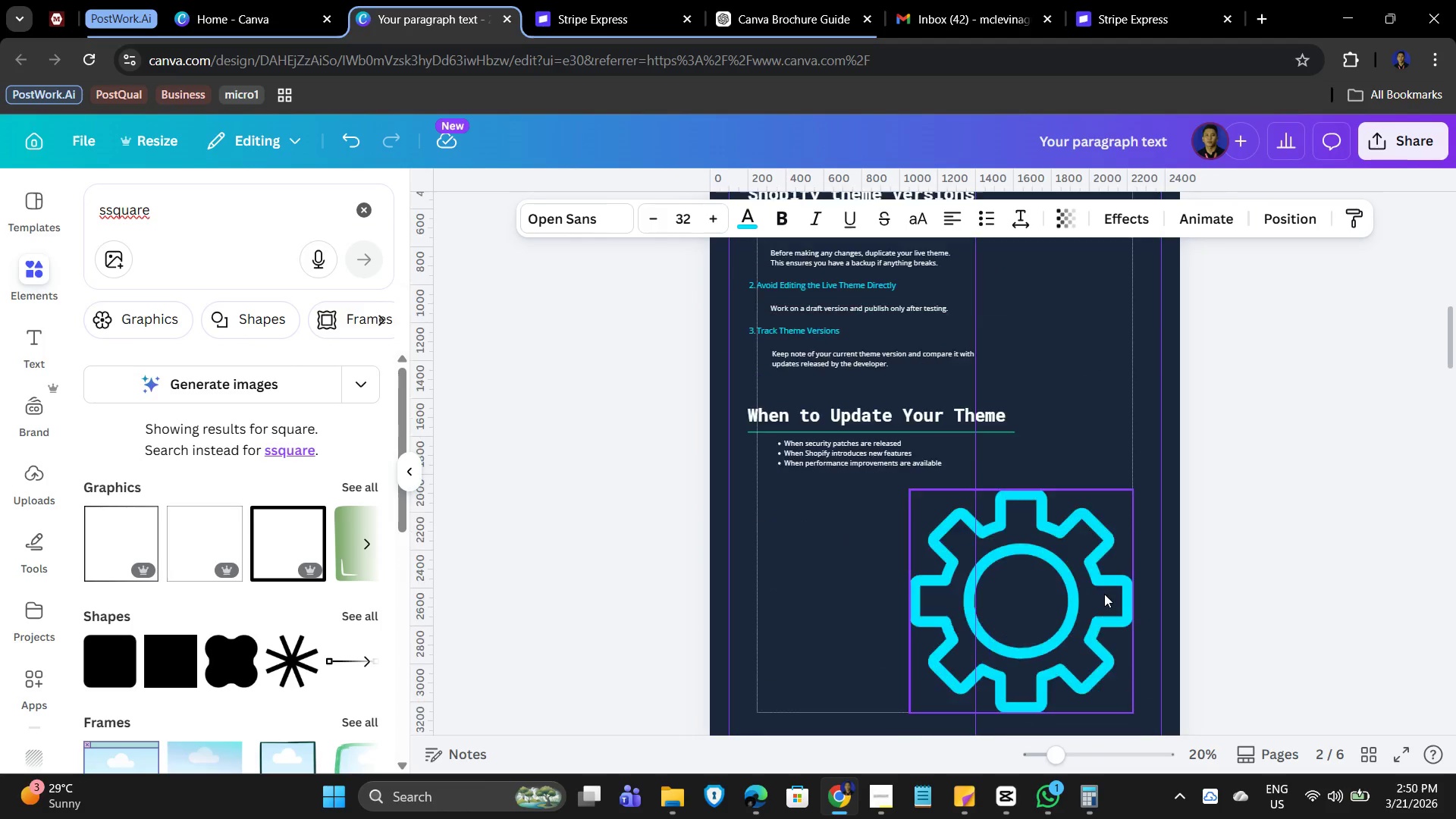 
scroll: coordinate [903, 535], scroll_direction: up, amount: 4.0
 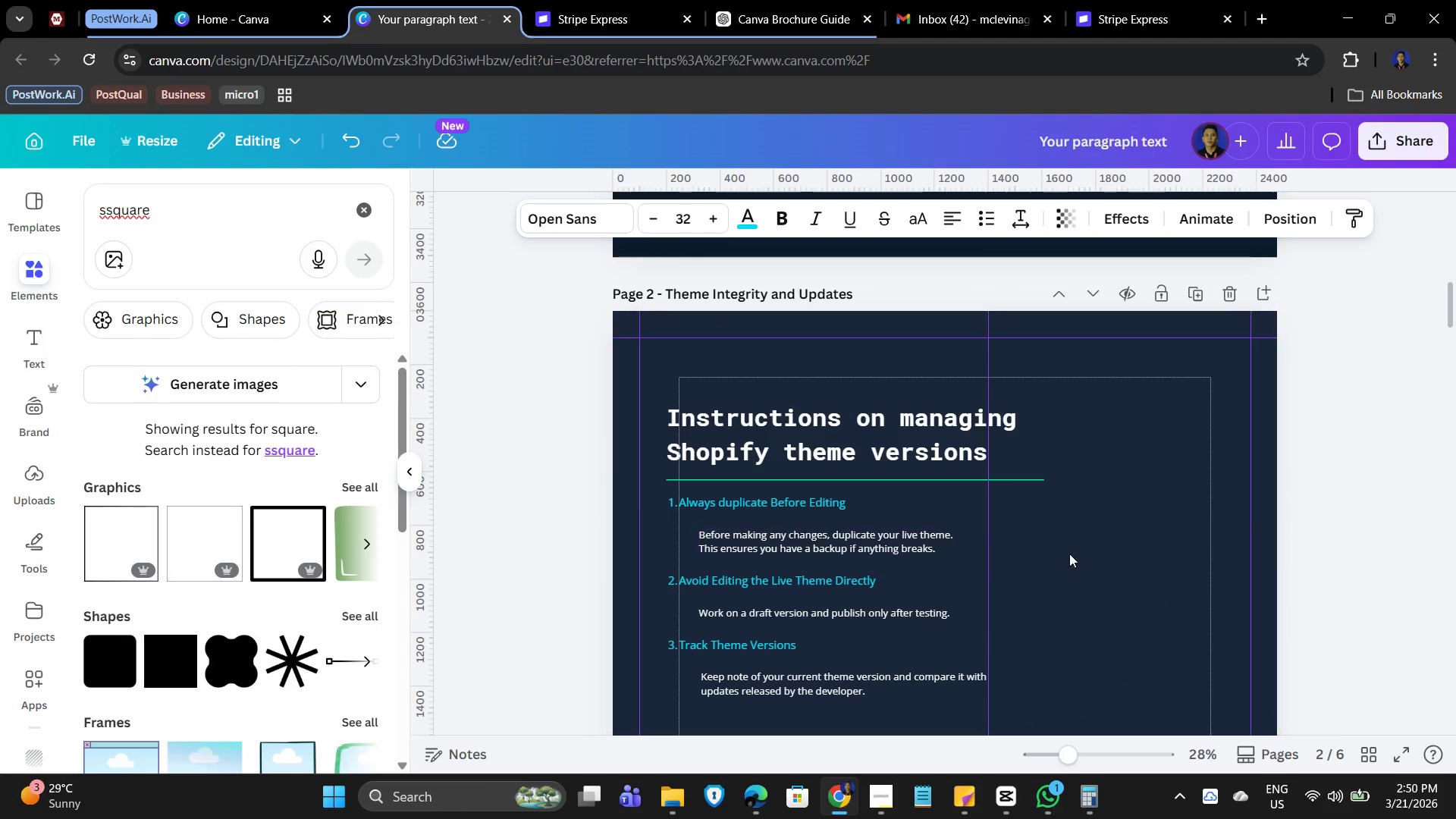 
scroll: coordinate [1108, 599], scroll_direction: down, amount: 4.0
 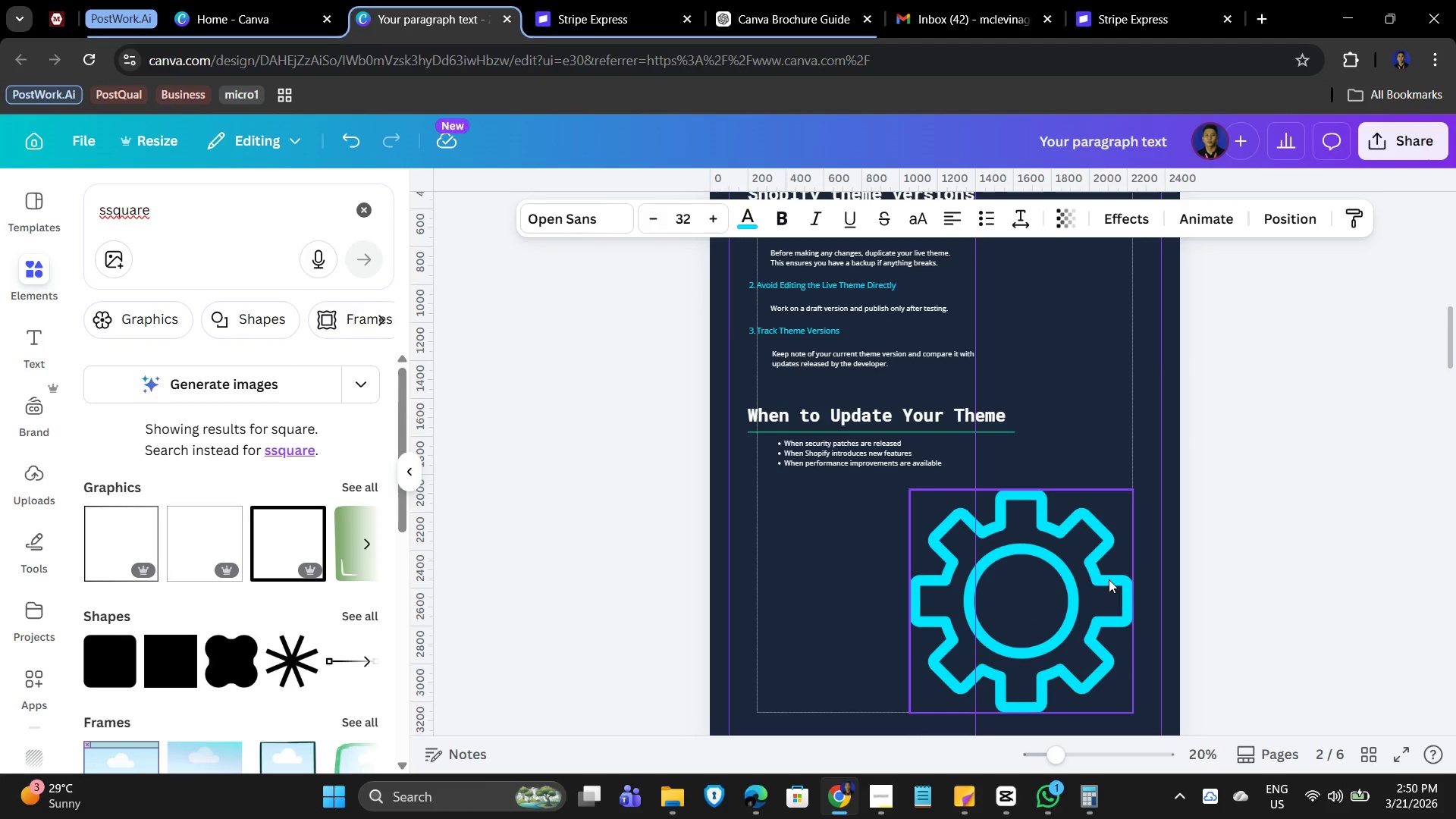 
scroll: coordinate [1109, 578], scroll_direction: up, amount: 1.0
 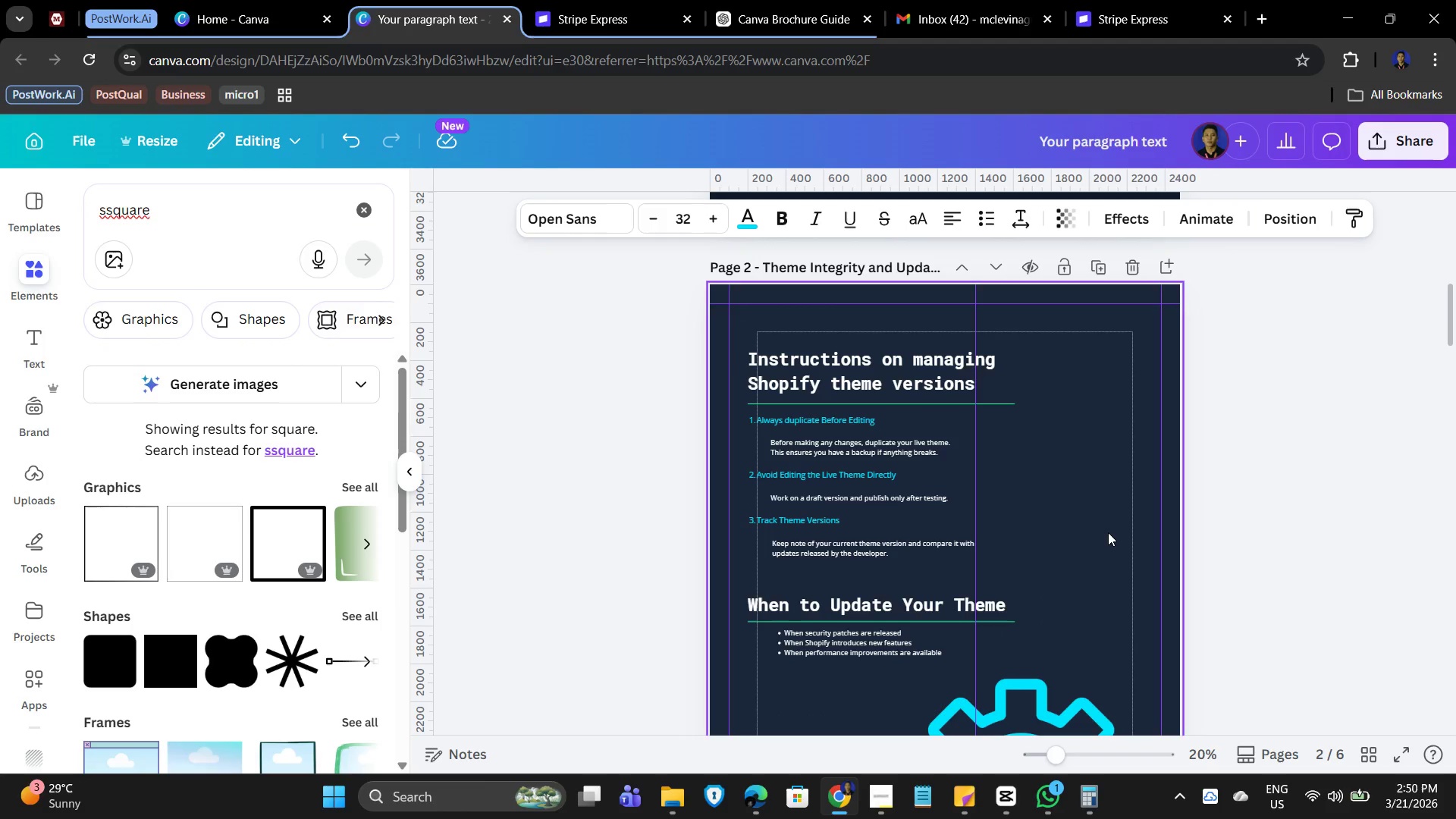 
scroll: coordinate [1109, 535], scroll_direction: down, amount: 6.0
 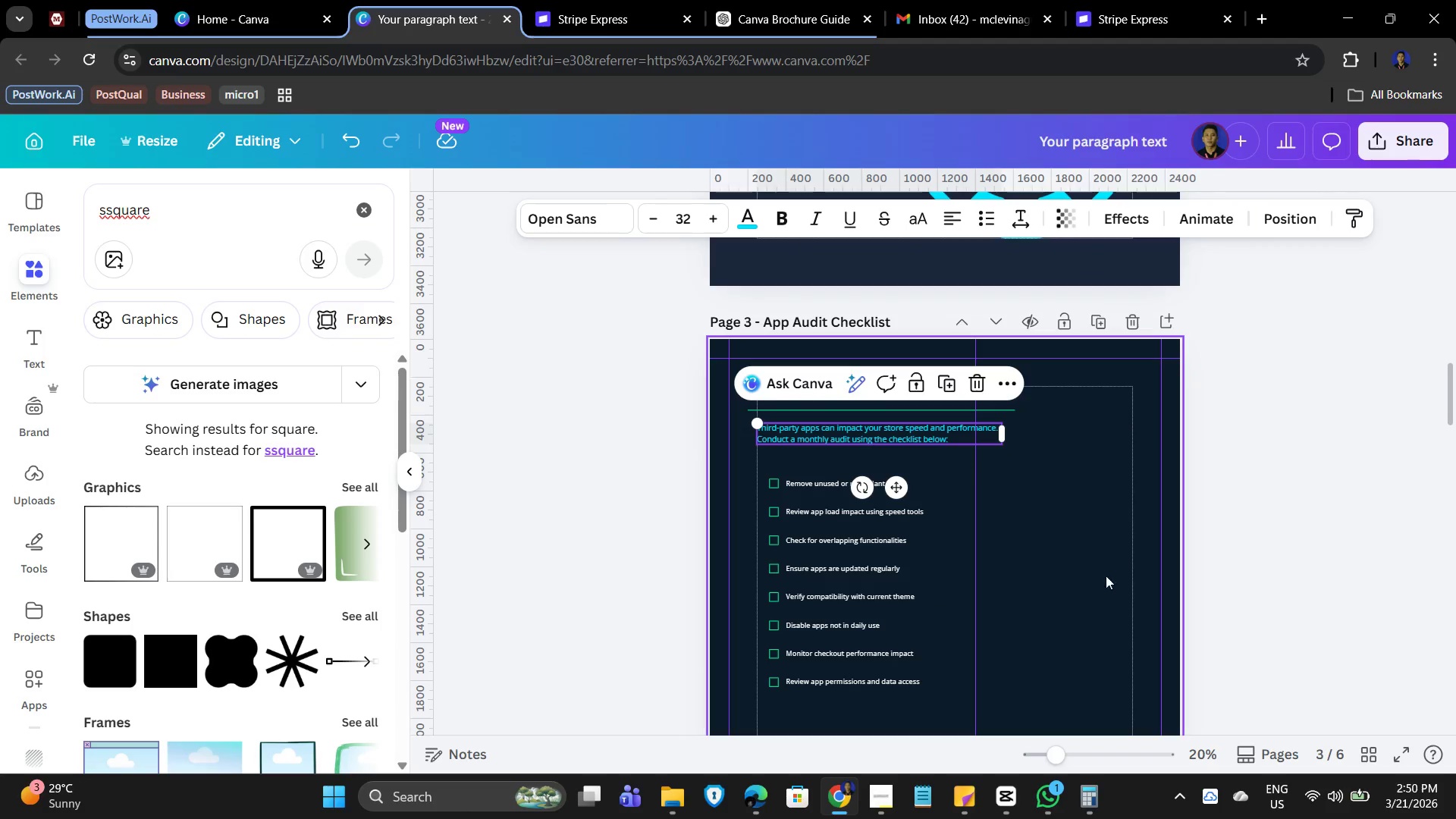 
left_click([1056, 626])
 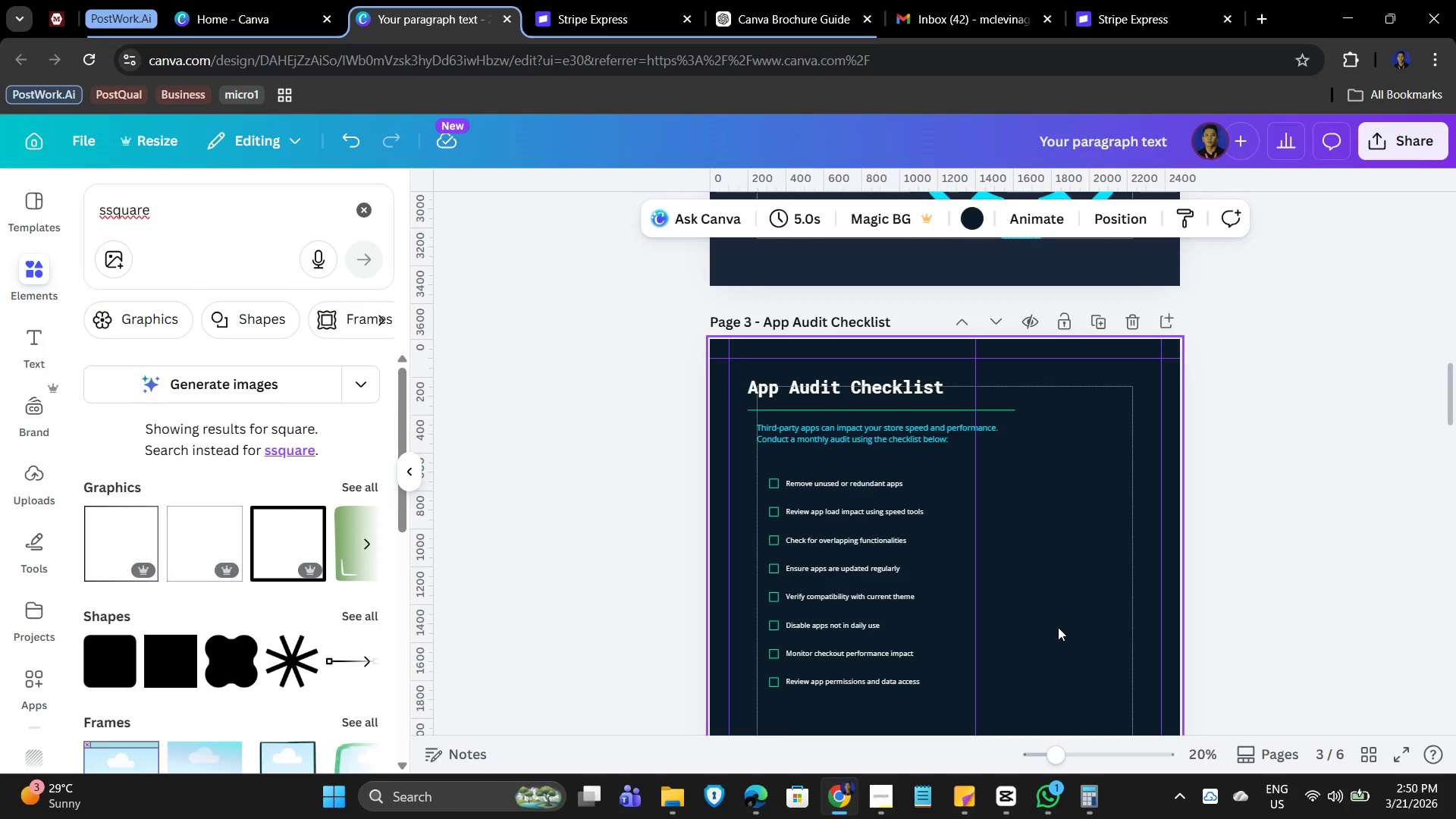 
scroll: coordinate [1059, 629], scroll_direction: down, amount: 3.0
 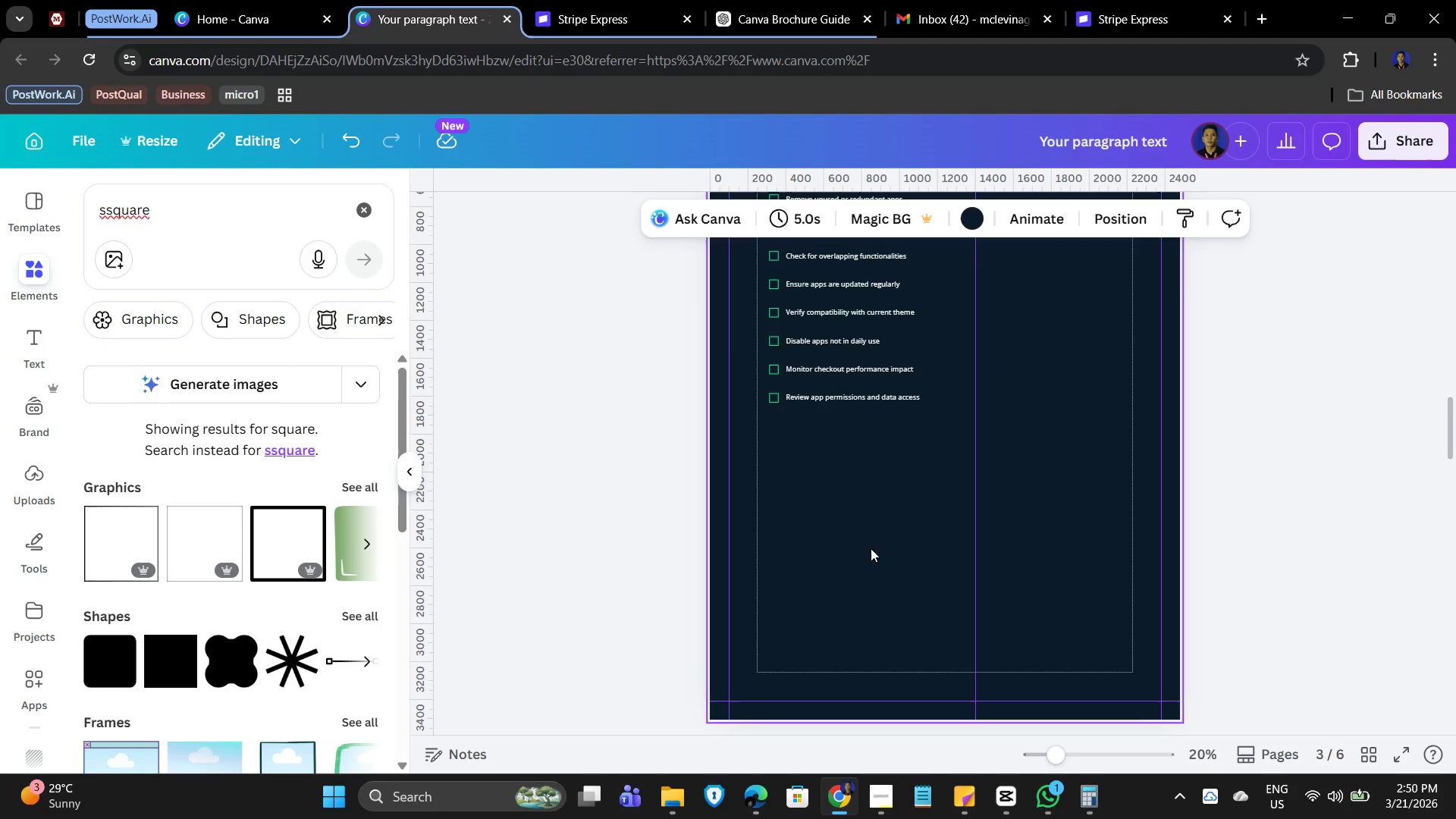 
left_click([865, 541])
 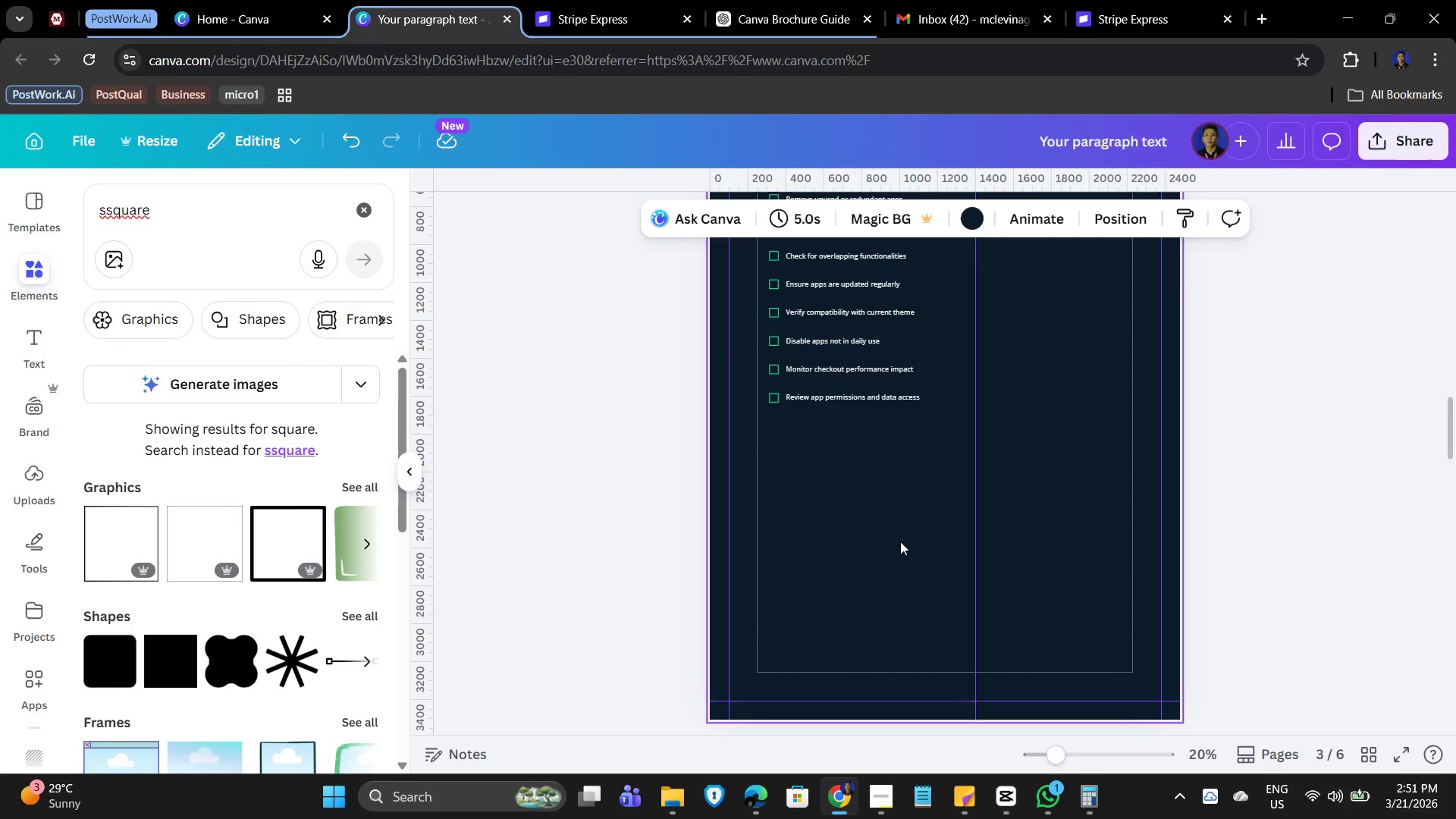 
key(Control+V)
 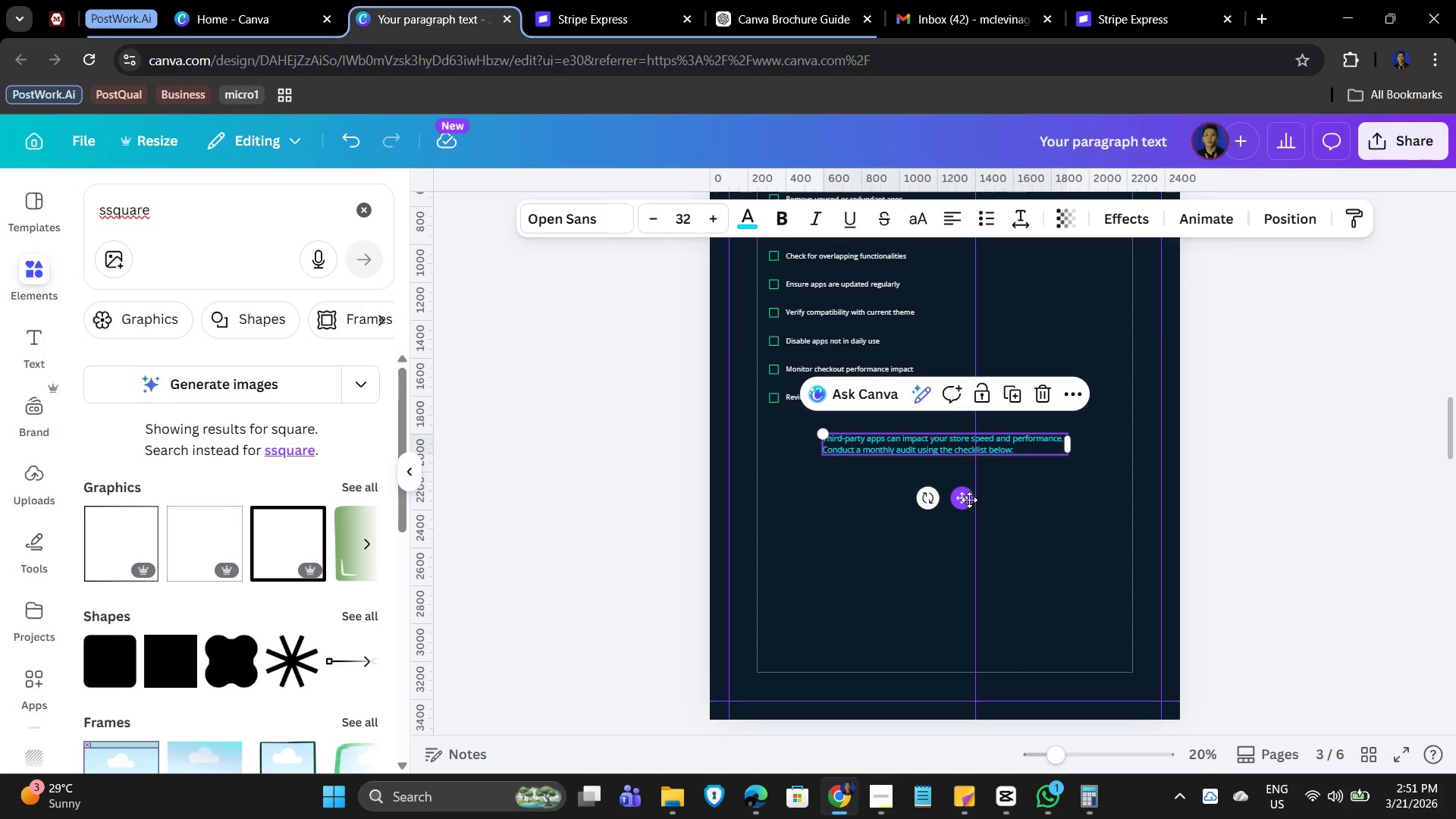 
left_click_drag(start_coordinate=[969, 500], to_coordinate=[908, 513])
 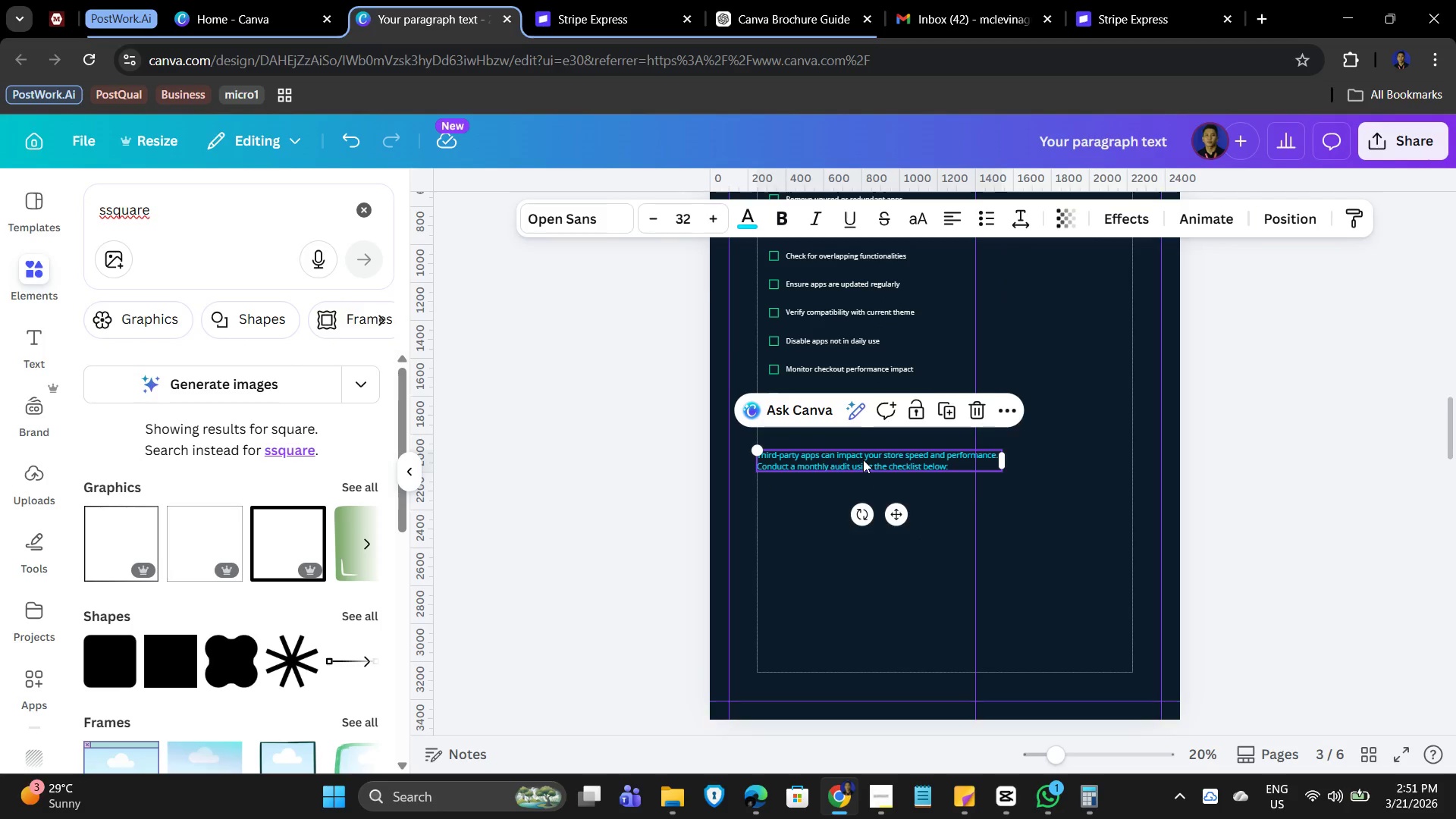 
double_click([863, 460])
 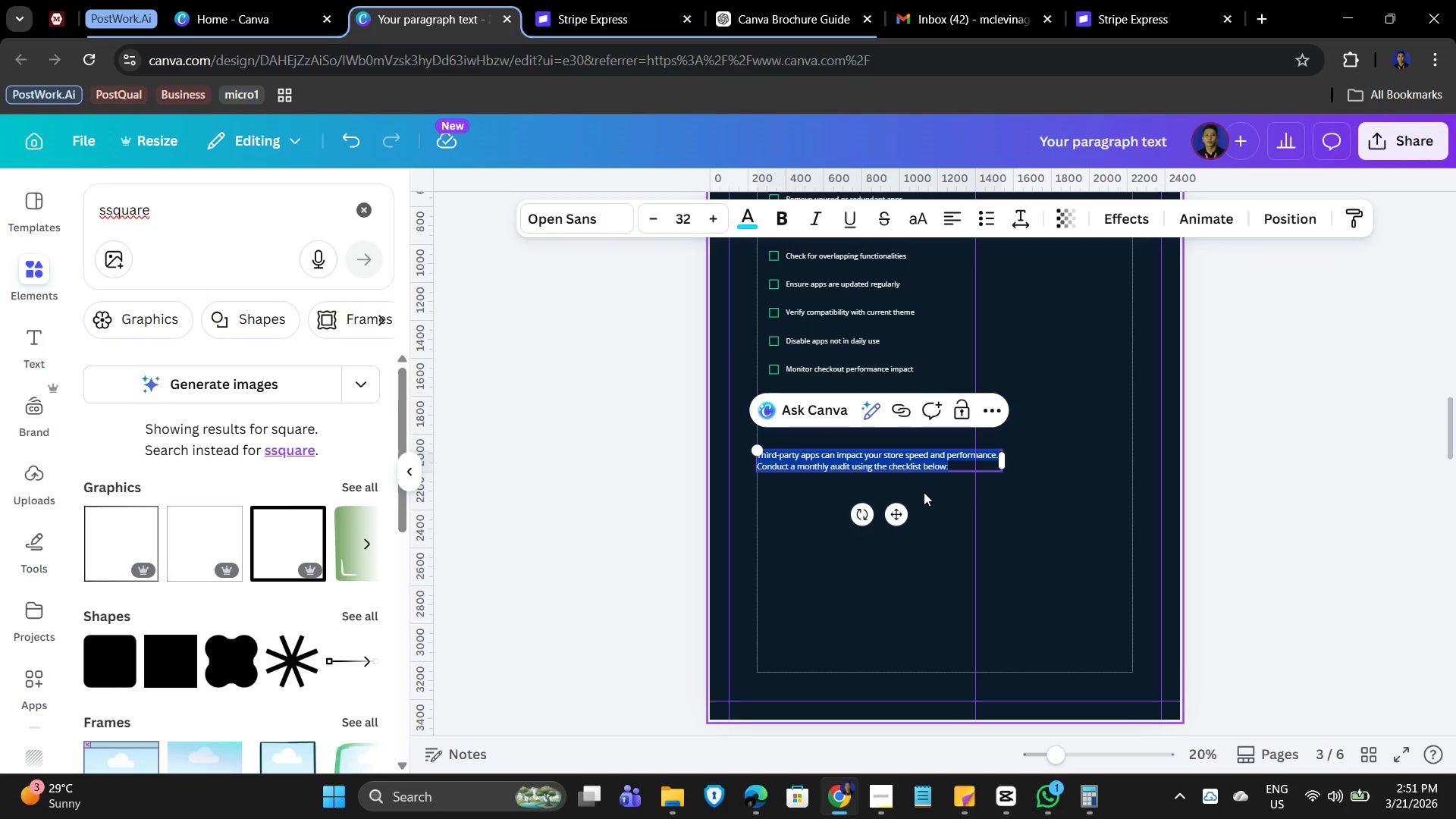 
type(Pro Tip)
 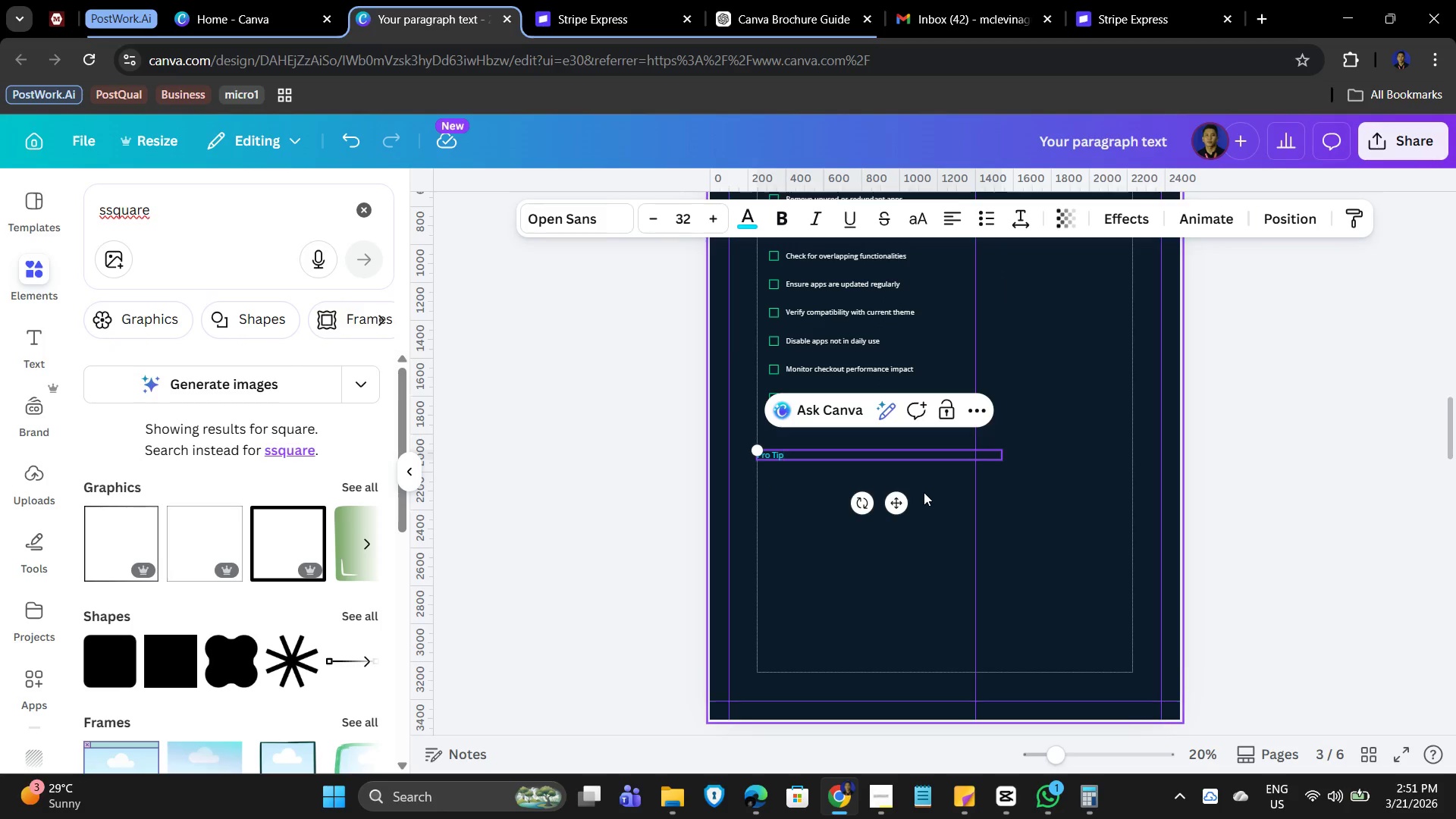 
key(Enter)
 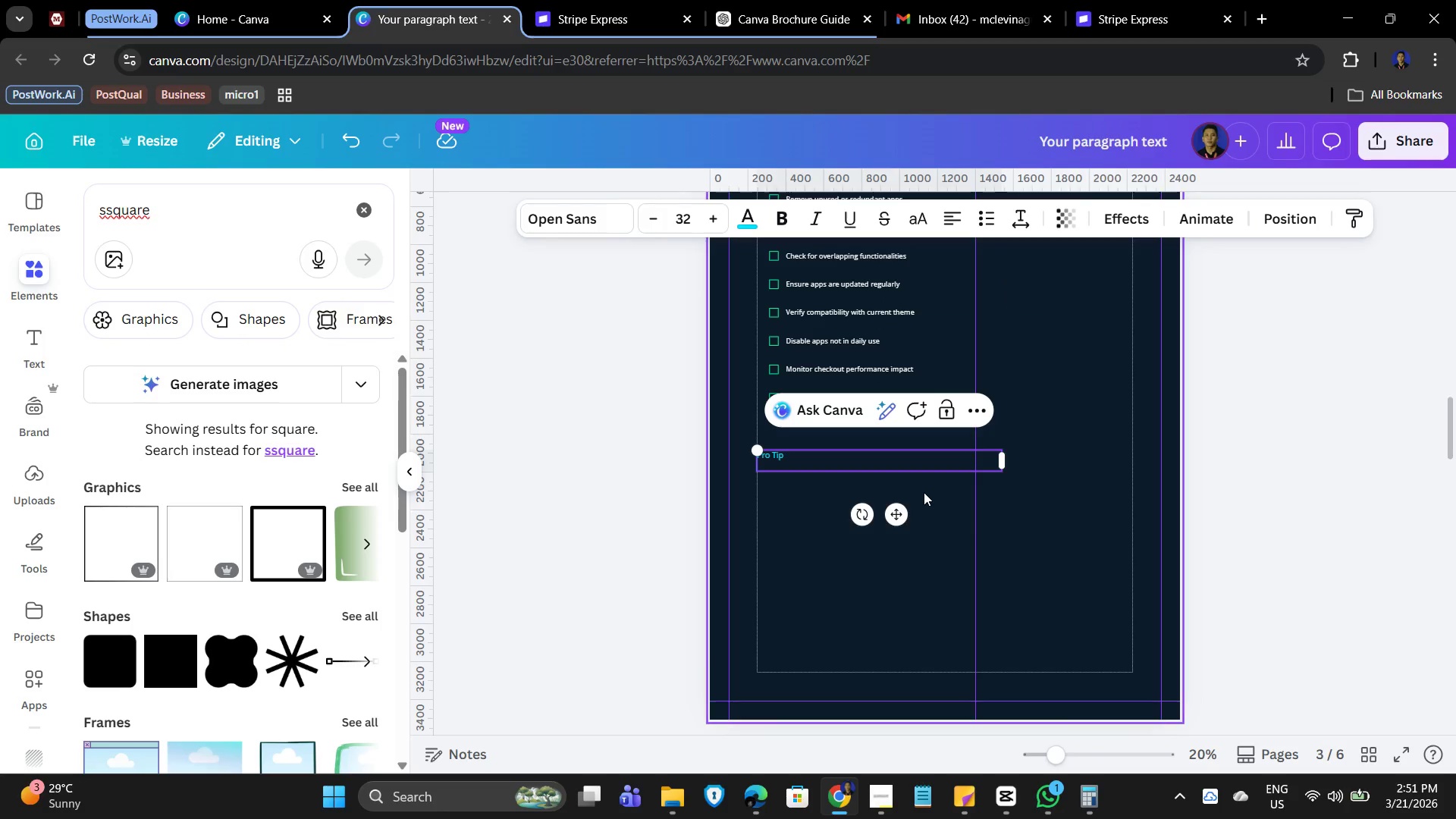 
key(Enter)
 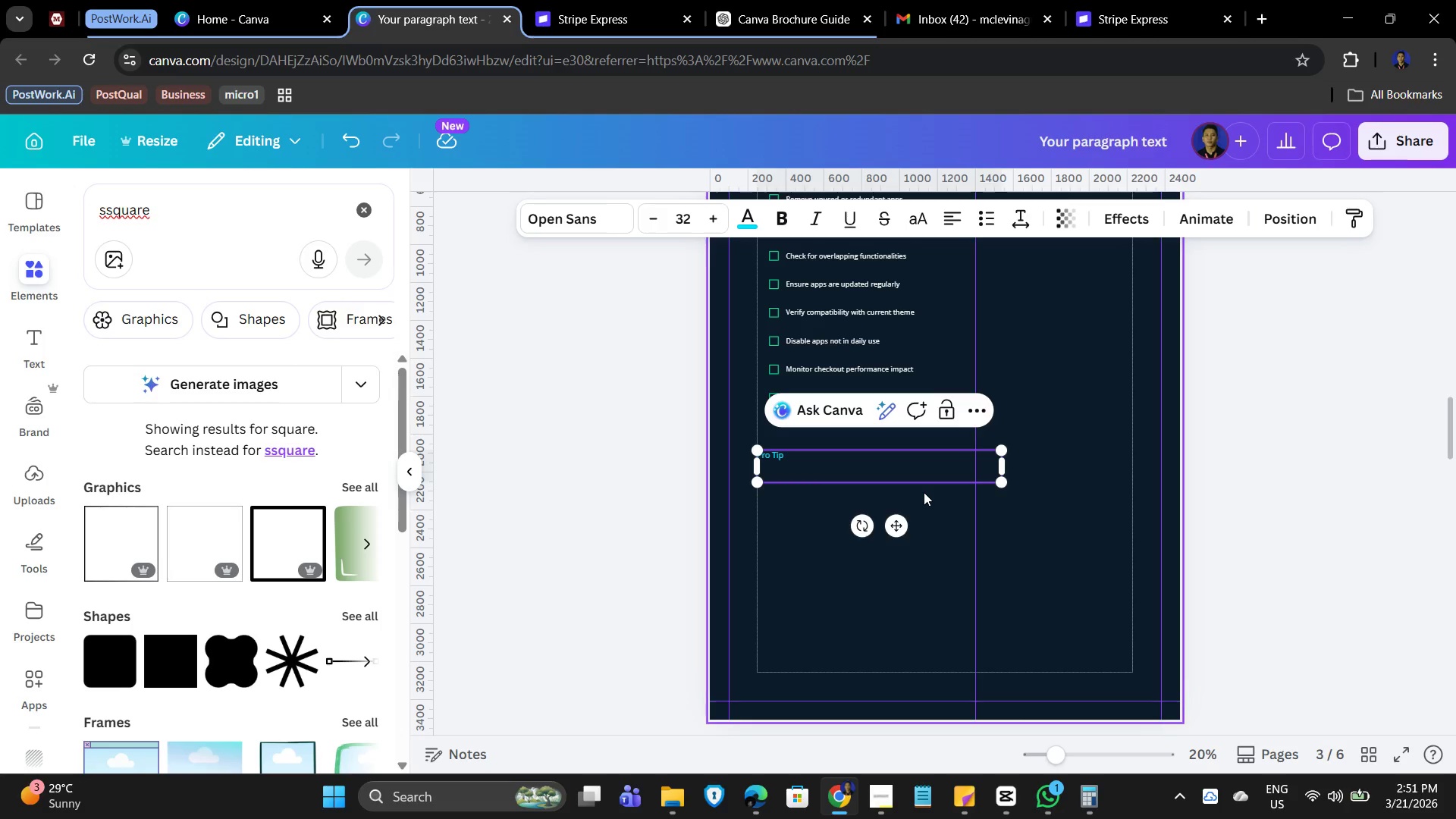 
type(Fewr )
key(Backspace)
key(Backspace)
type(w)
key(Backspace)
type(er apps +)
key(Backspace)
type(= faster store.)
 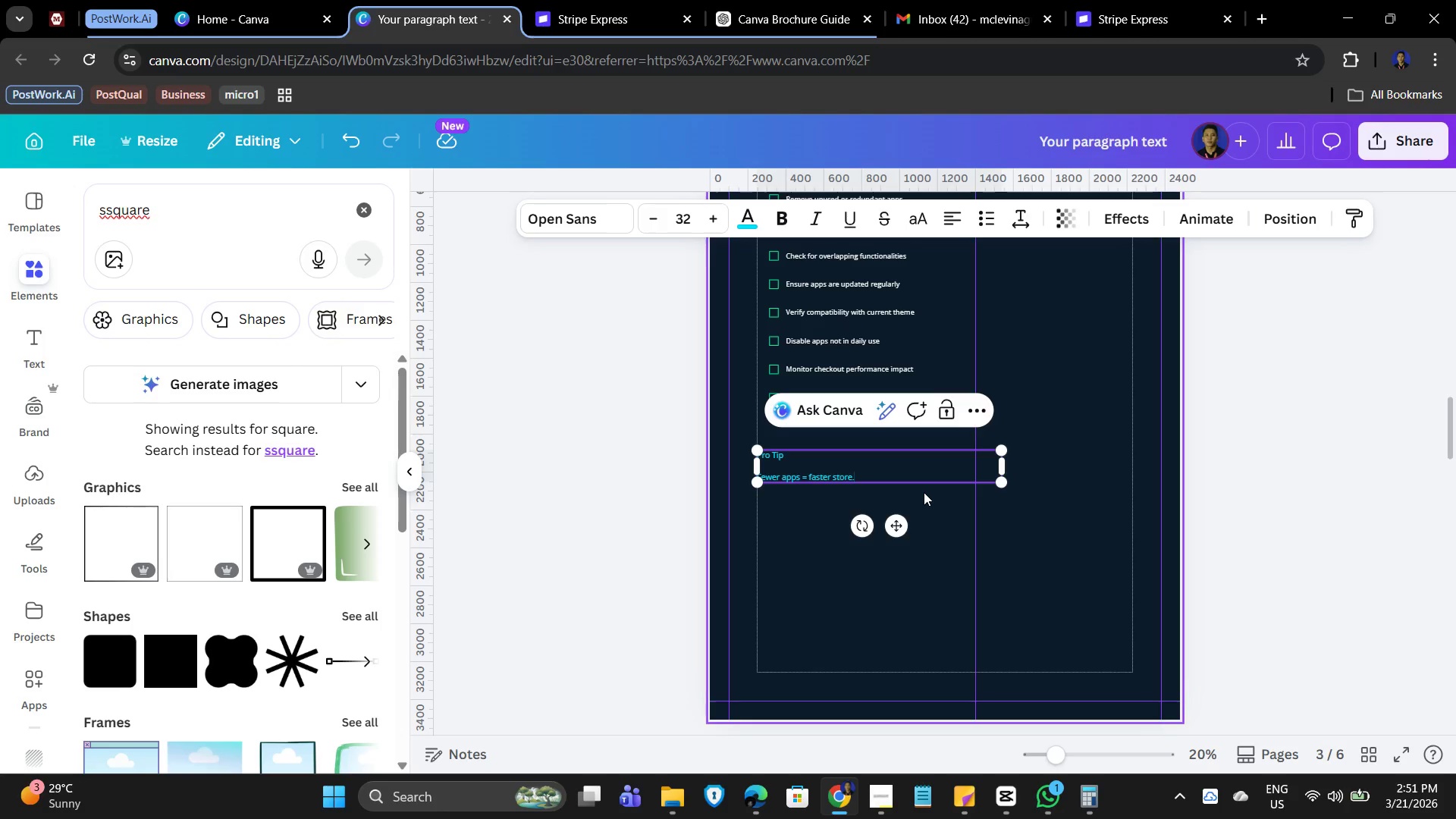 
key(Enter)
 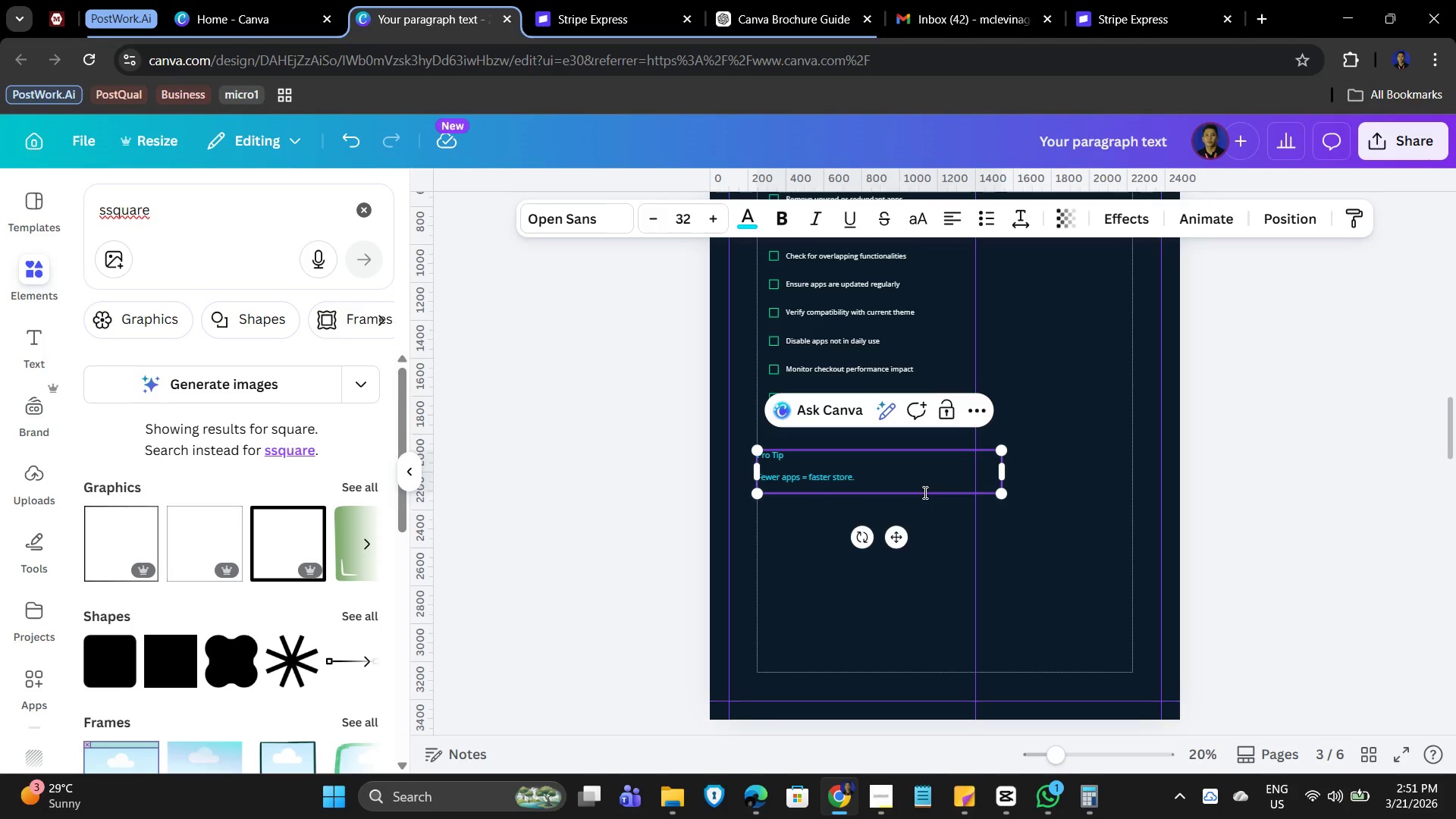 
type(Always prioritize lightweight, essential tools.)
 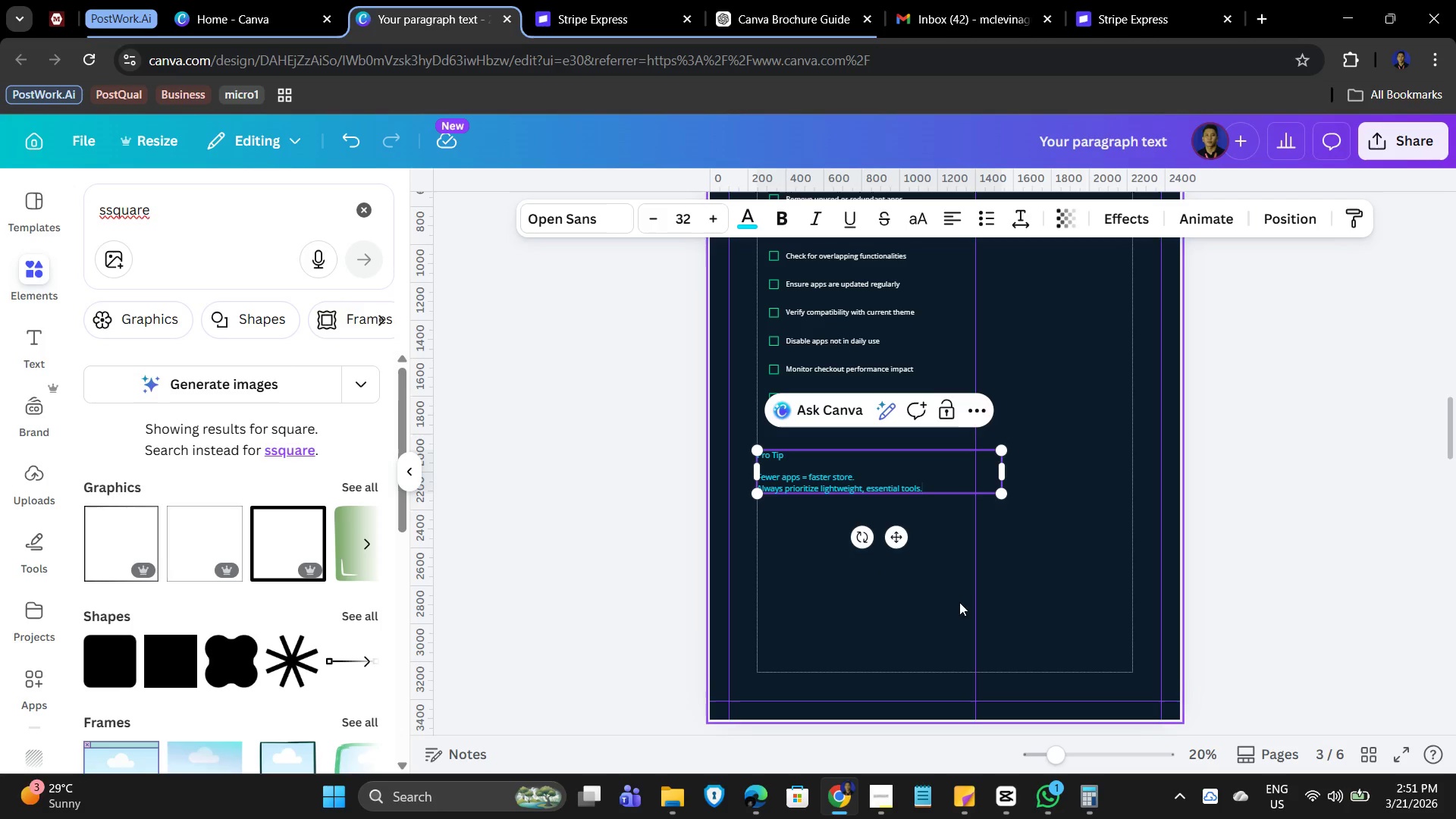 
left_click([1080, 575])
 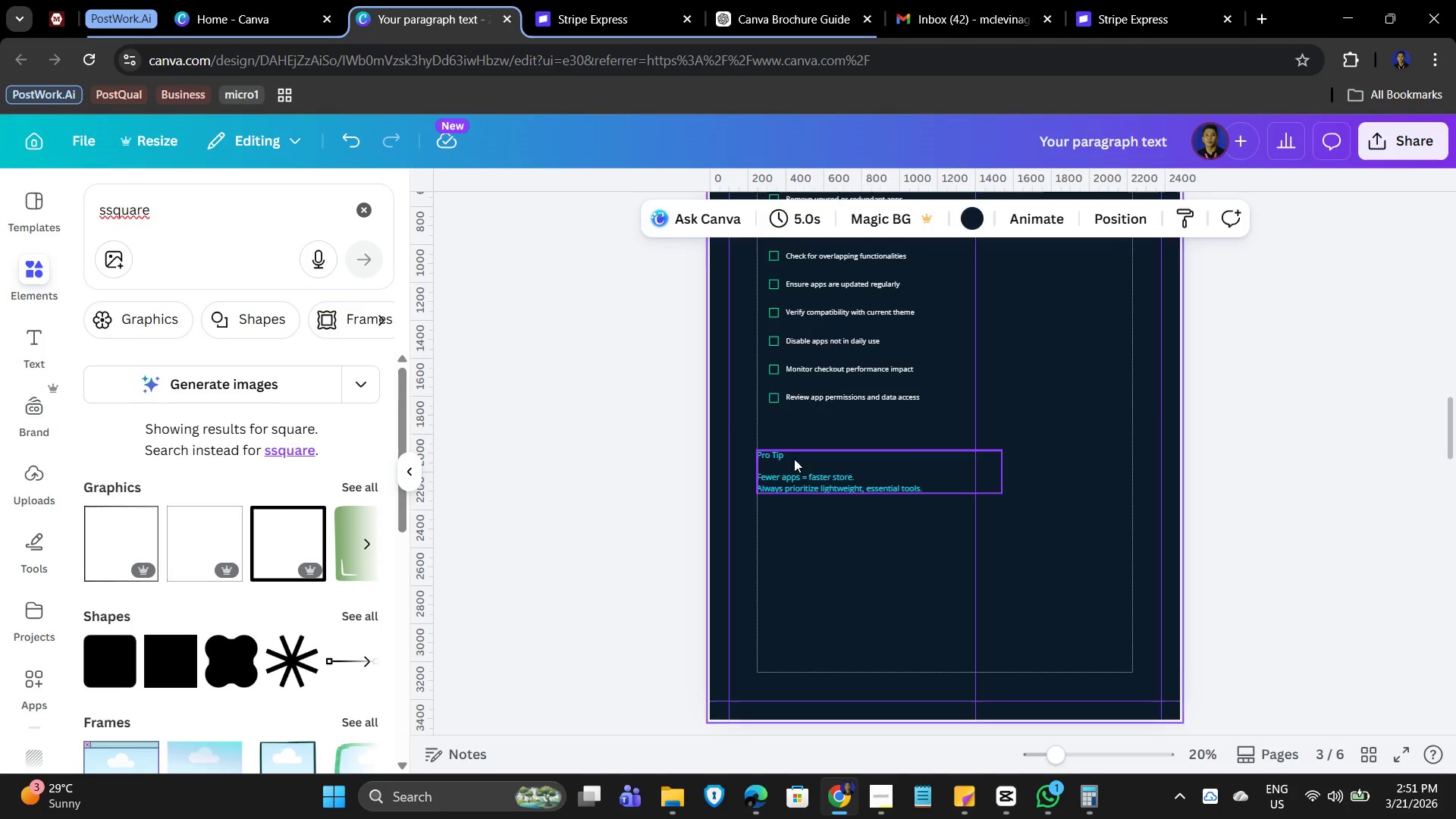 
double_click([817, 464])
 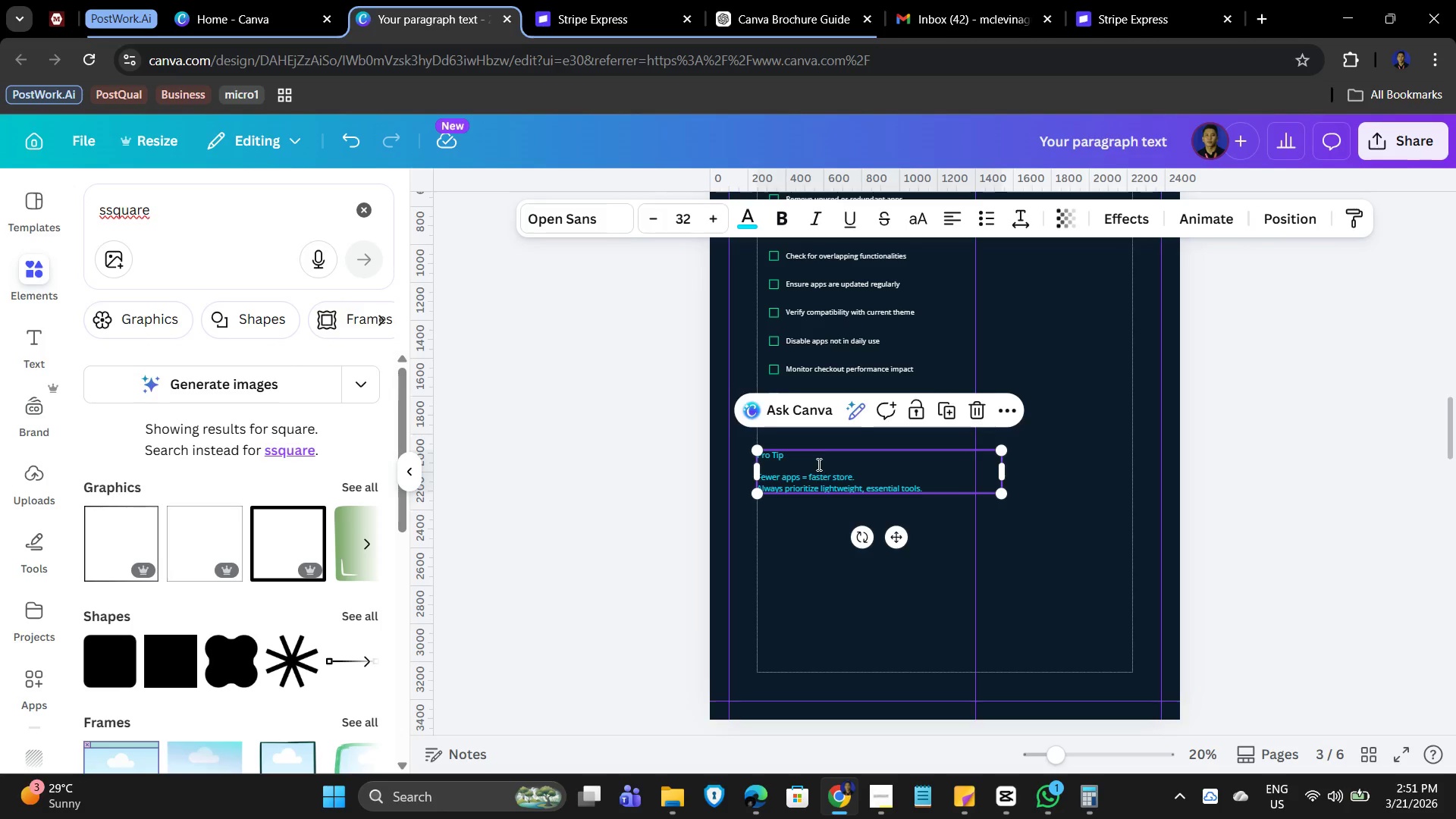 
triple_click([817, 464])
 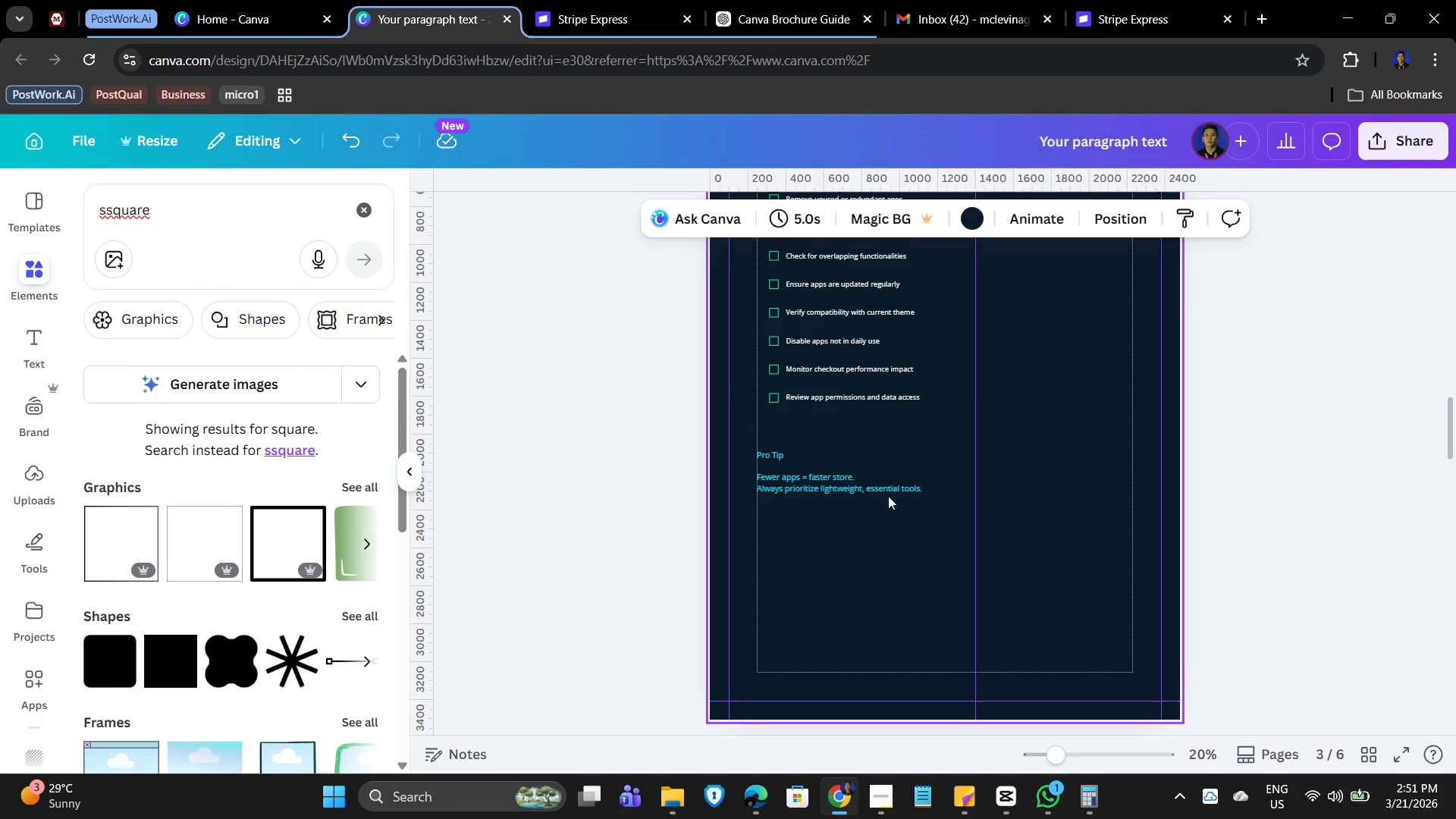 
left_click([848, 477])
 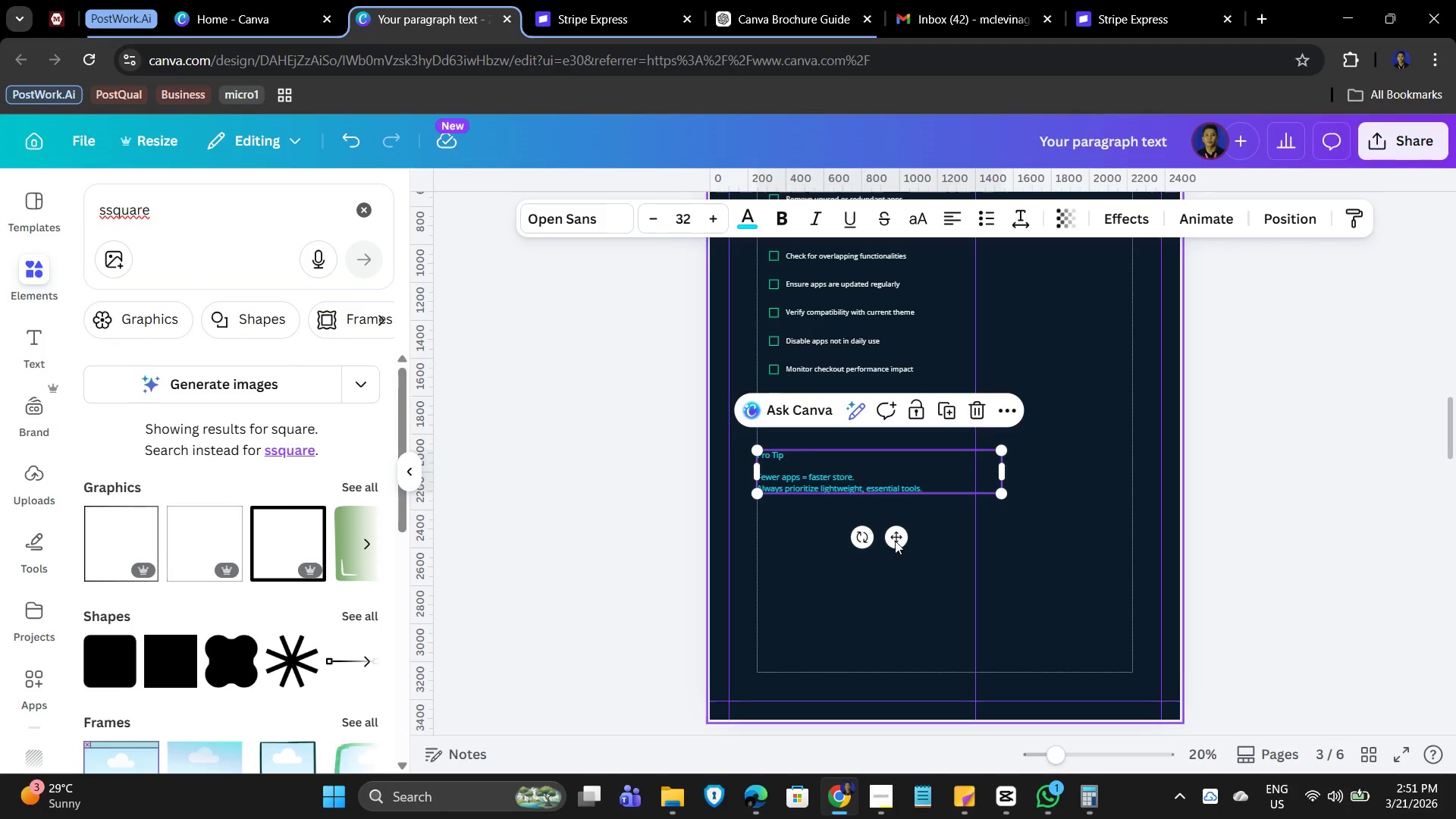 
left_click([817, 626])
 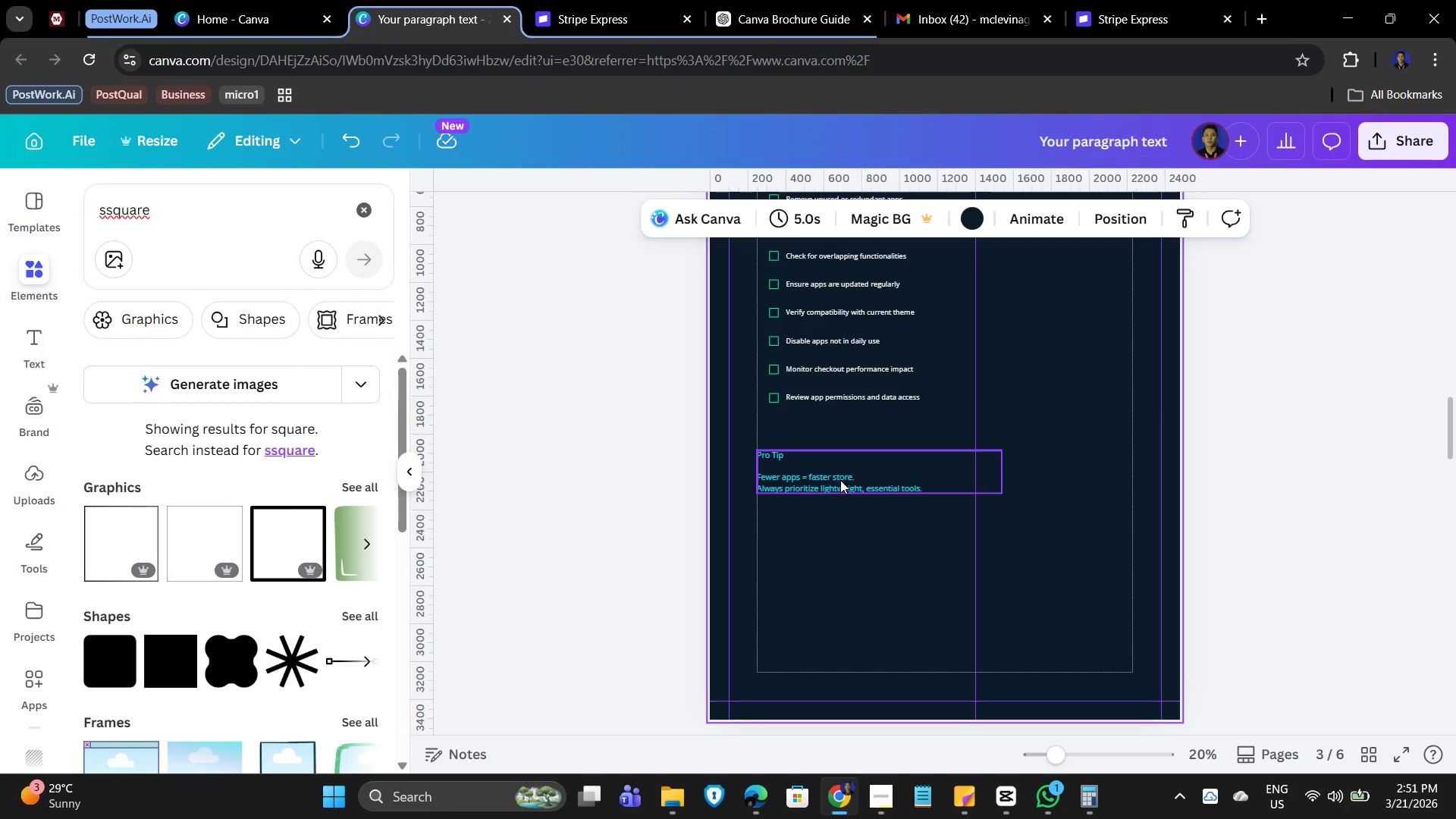 
left_click_drag(start_coordinate=[839, 481], to_coordinate=[842, 474])
 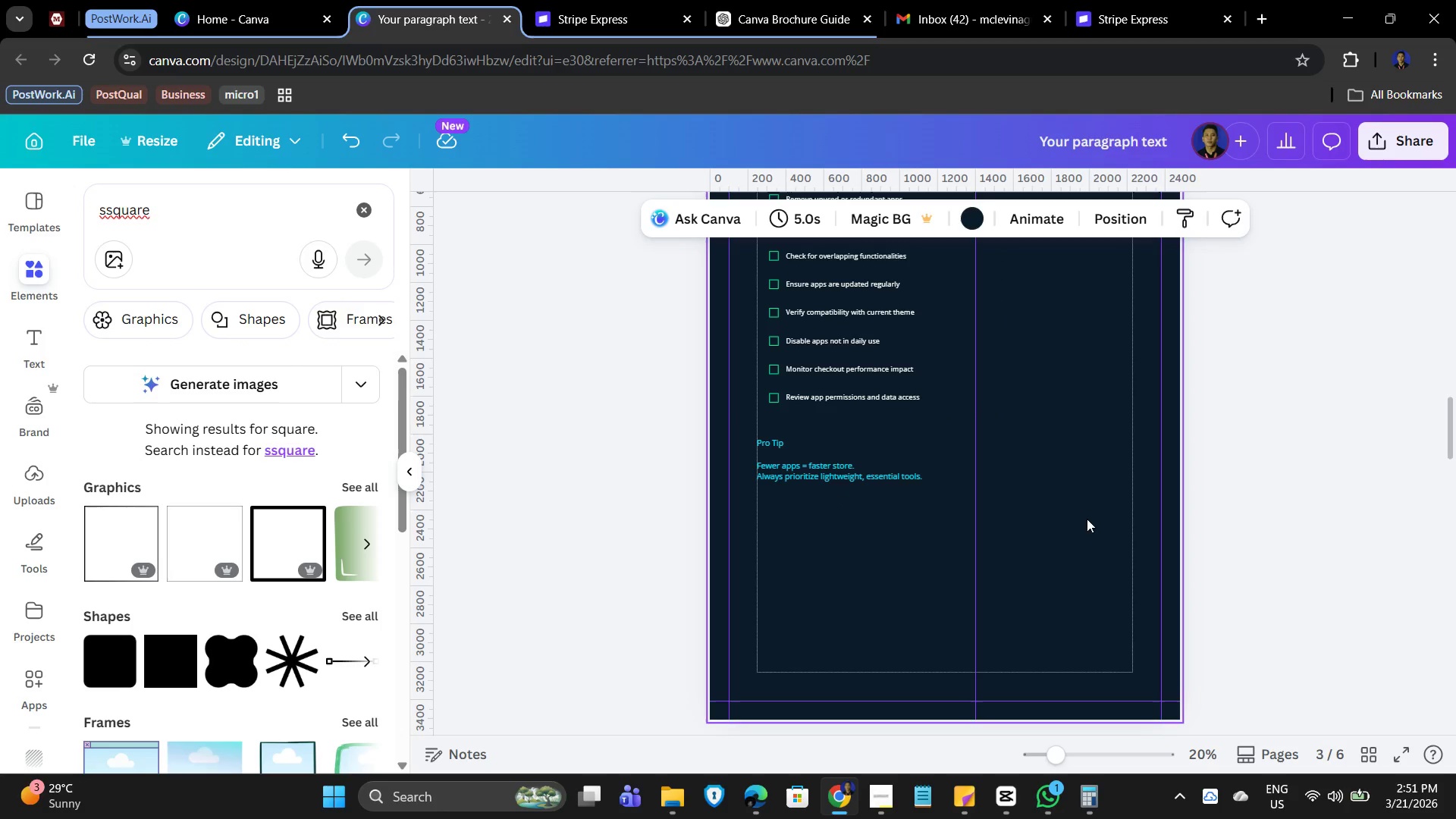 
hold_key(key=ControlLeft, duration=0.98)
scroll: coordinate [1100, 528], scroll_direction: down, amount: 2.0
 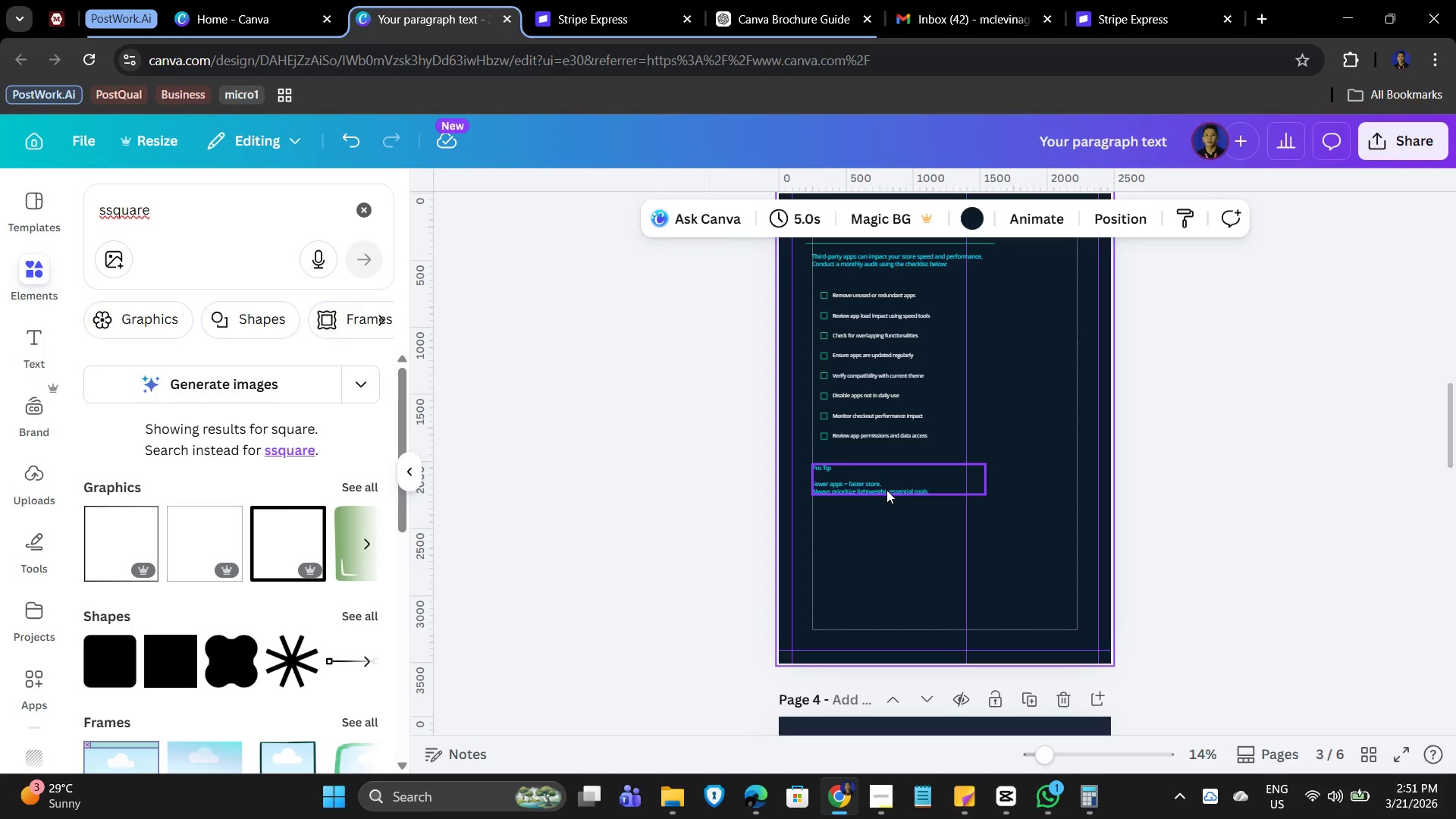 
left_click([1061, 488])
 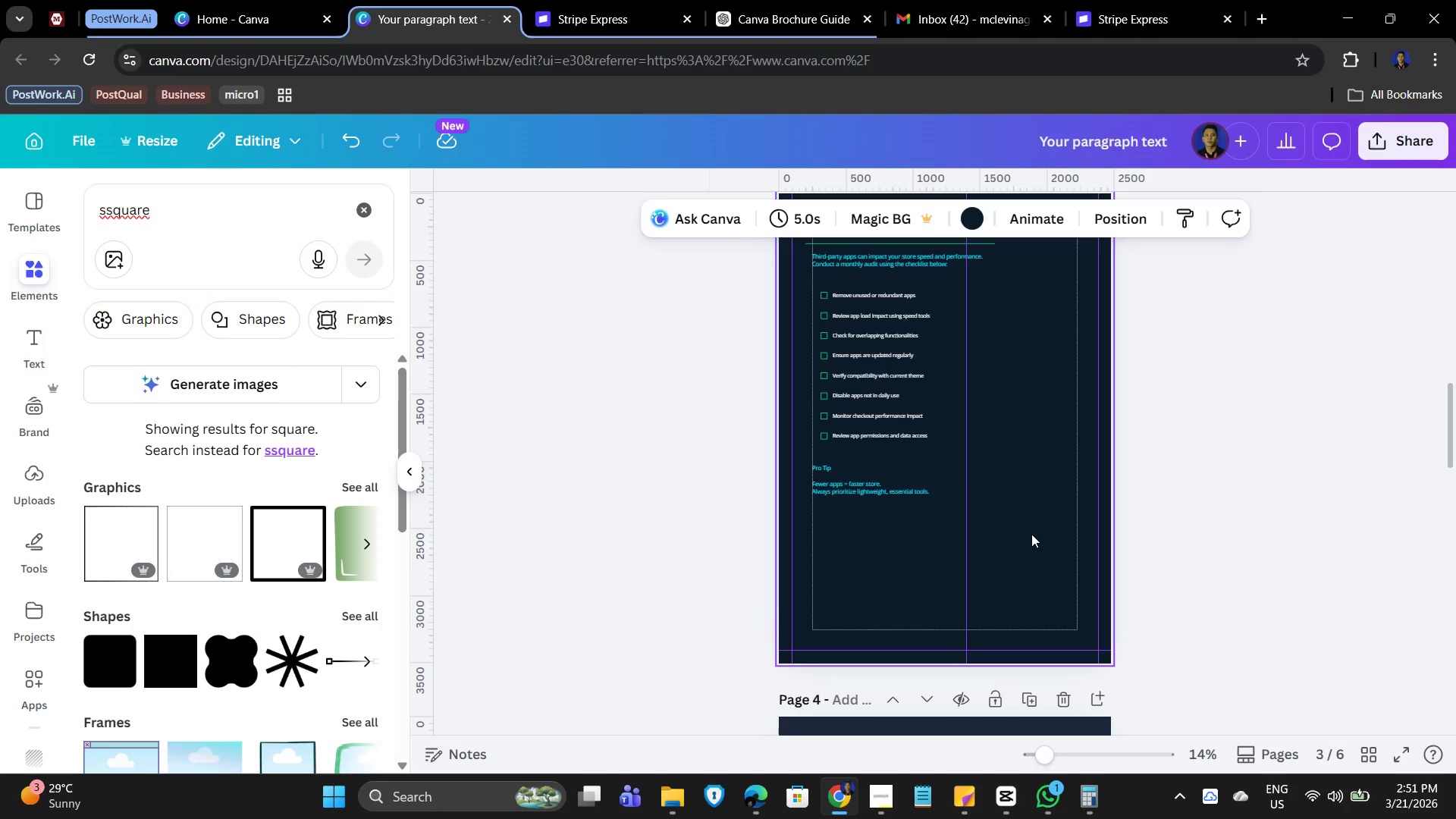 
scroll: coordinate [1031, 535], scroll_direction: none, amount: 0.0
 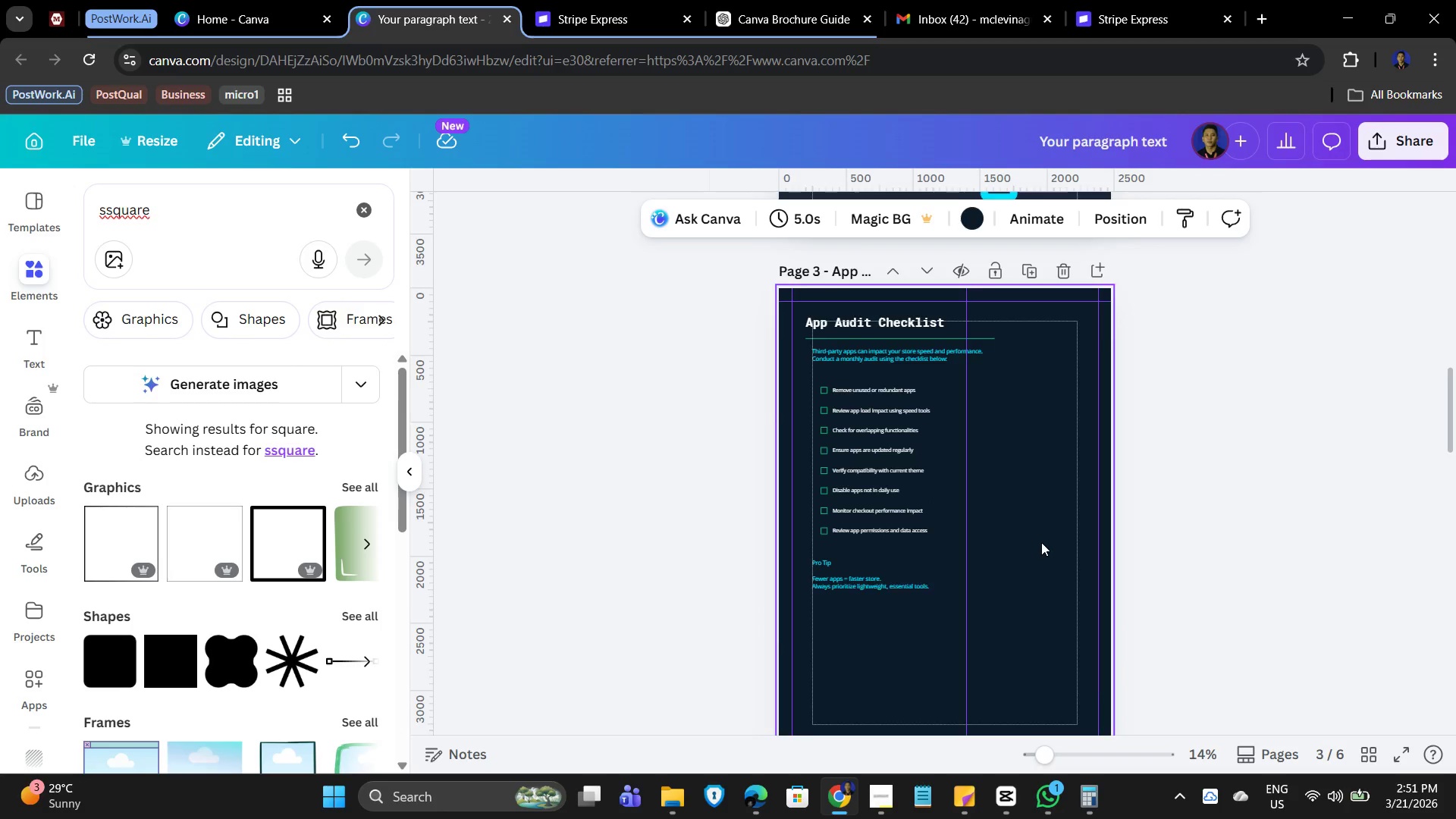 
scroll: coordinate [1041, 542], scroll_direction: up, amount: 1.0
 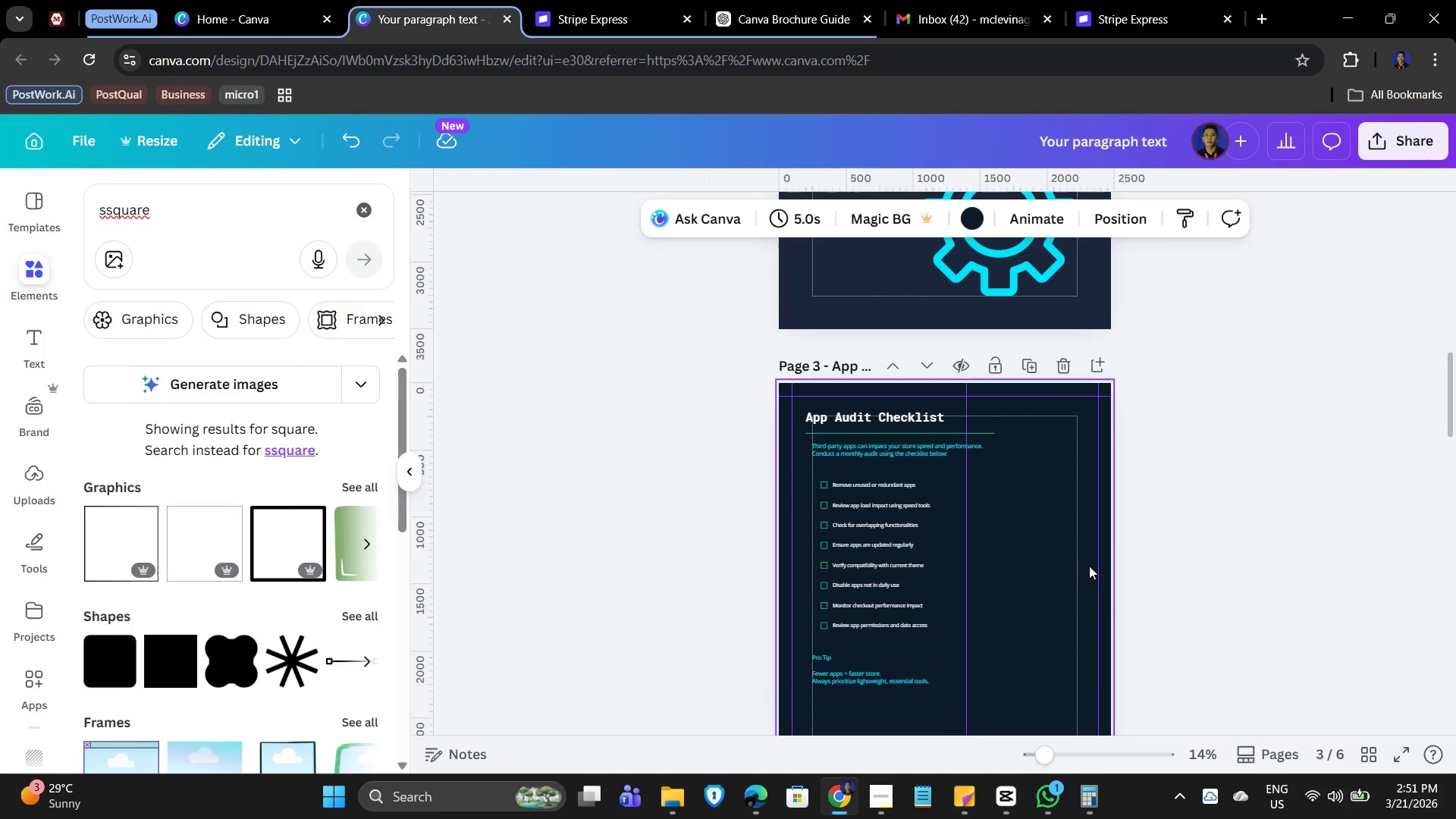 
scroll: coordinate [1089, 566], scroll_direction: down, amount: 1.0
 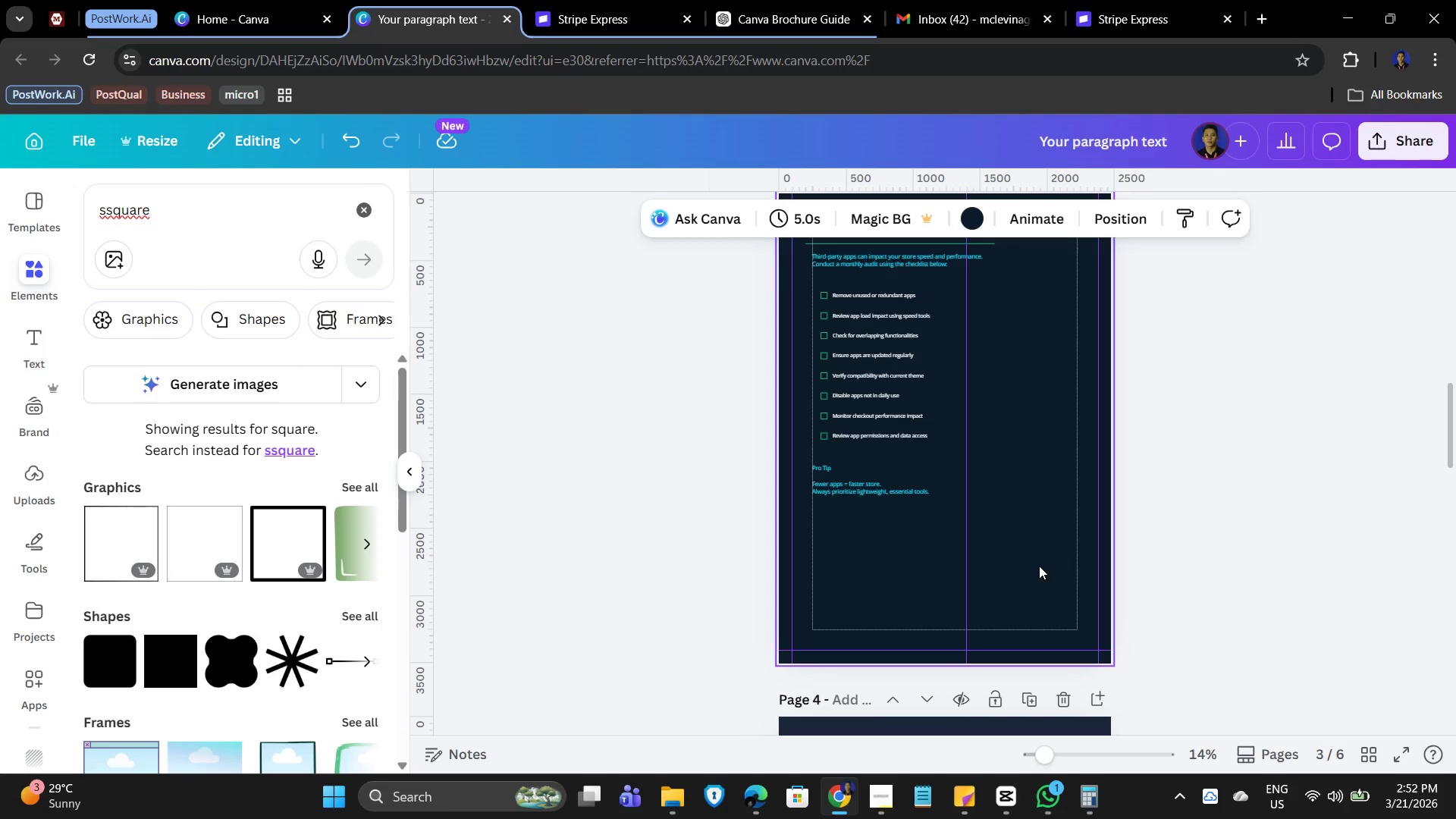 
wait(13.12)
 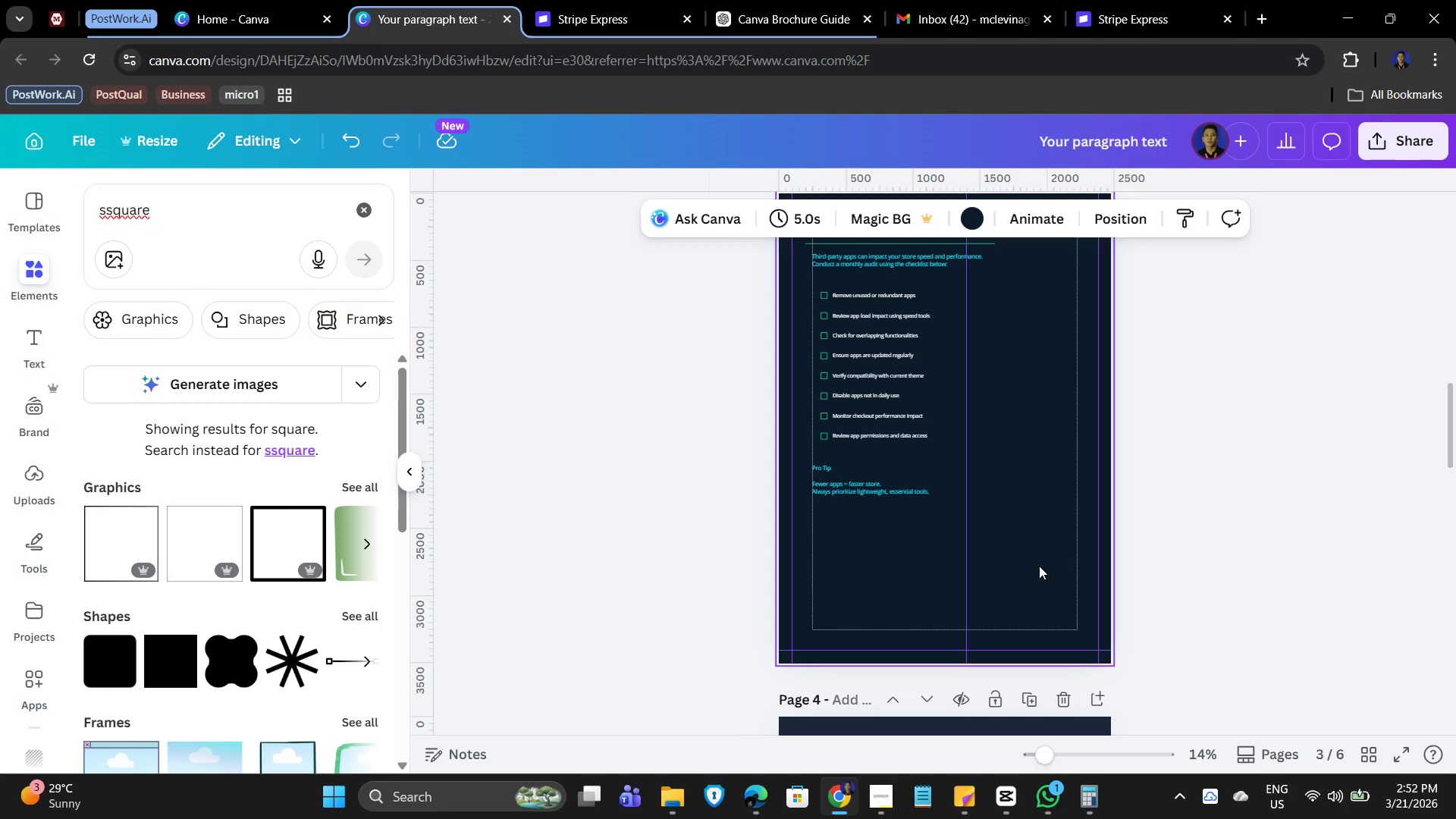 
left_click_drag(start_coordinate=[177, 212], to_coordinate=[64, 199])
 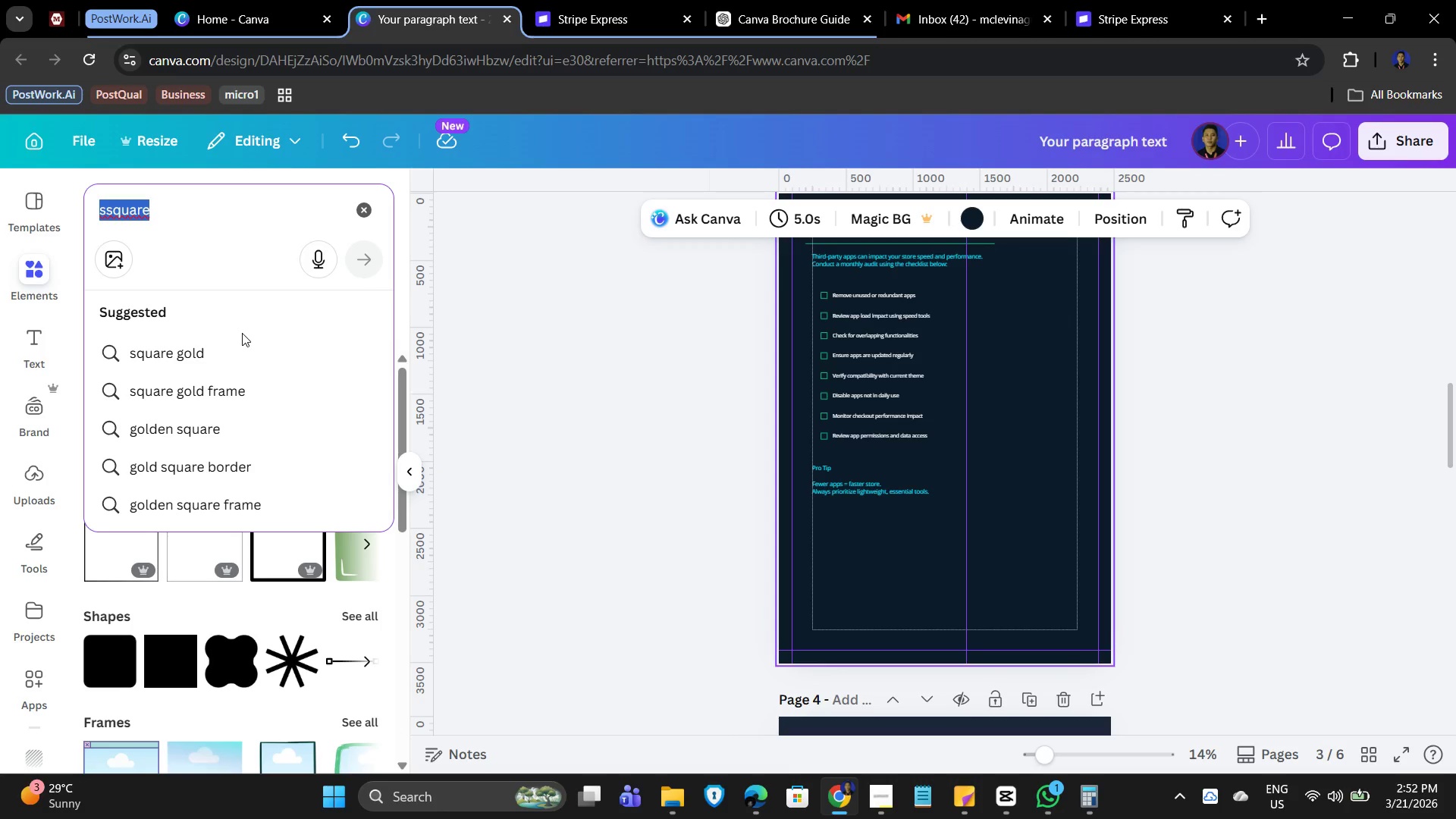 
wait(12.86)
 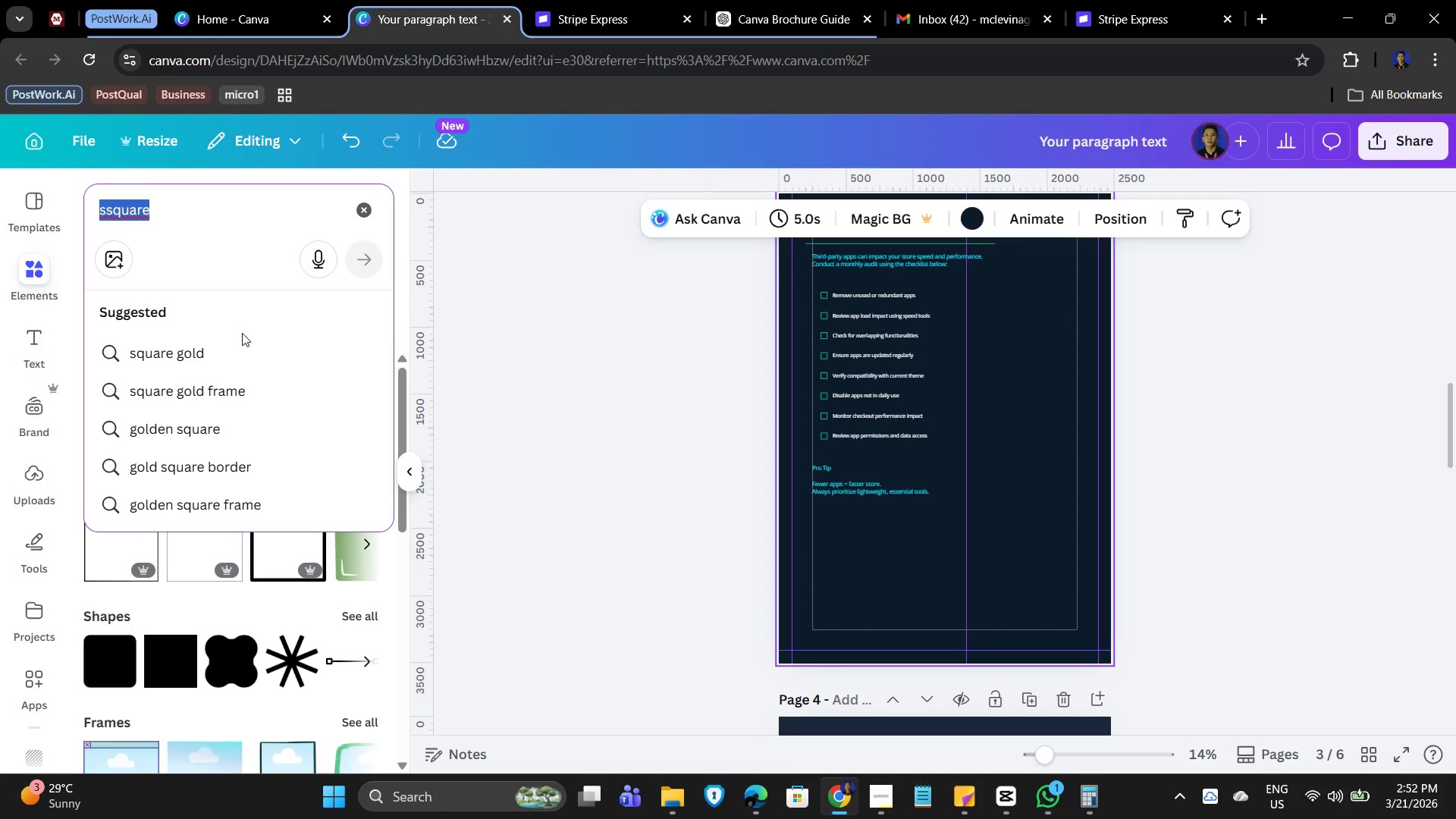 
key(Backspace)
 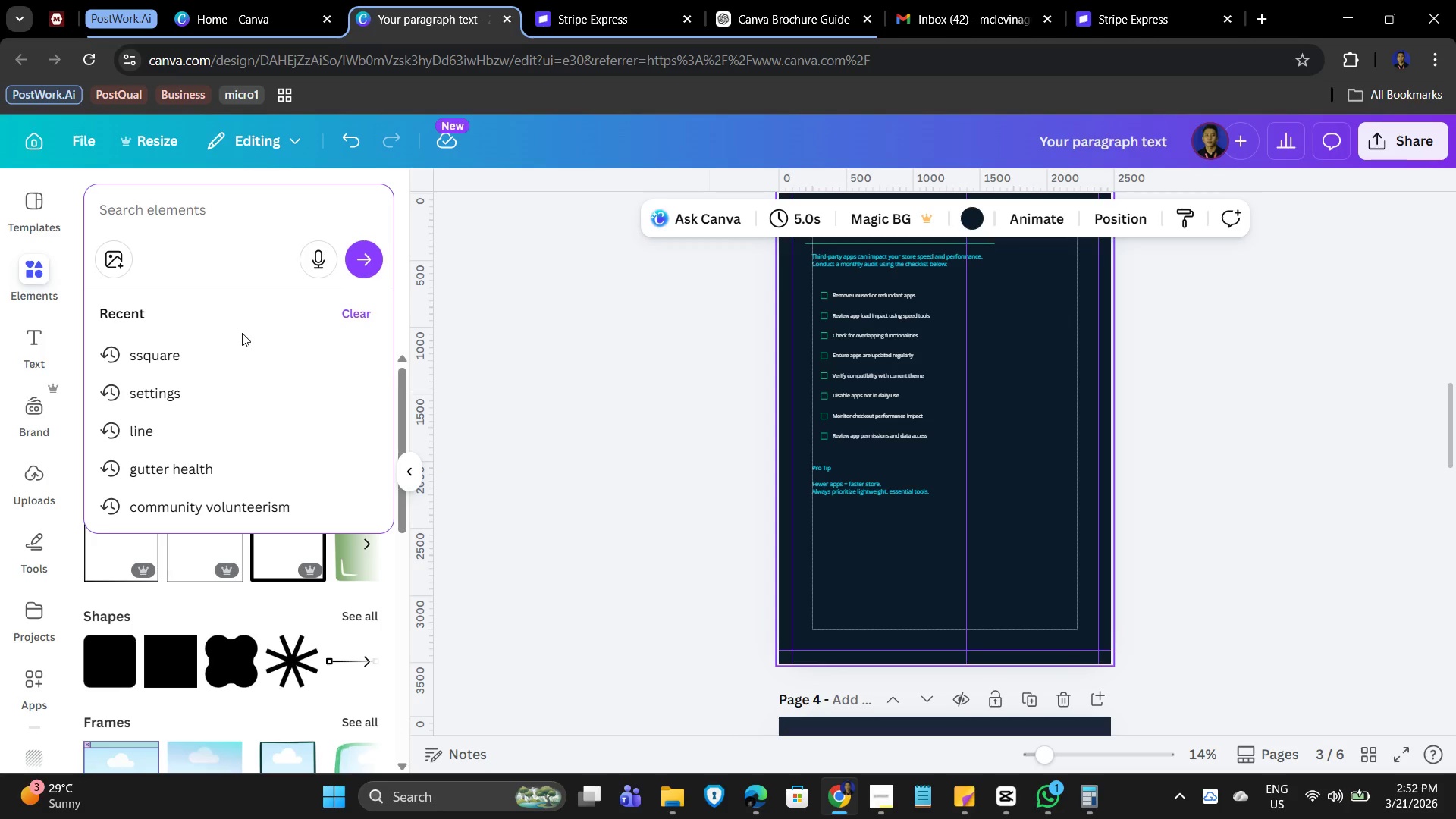 
wait(6.5)
 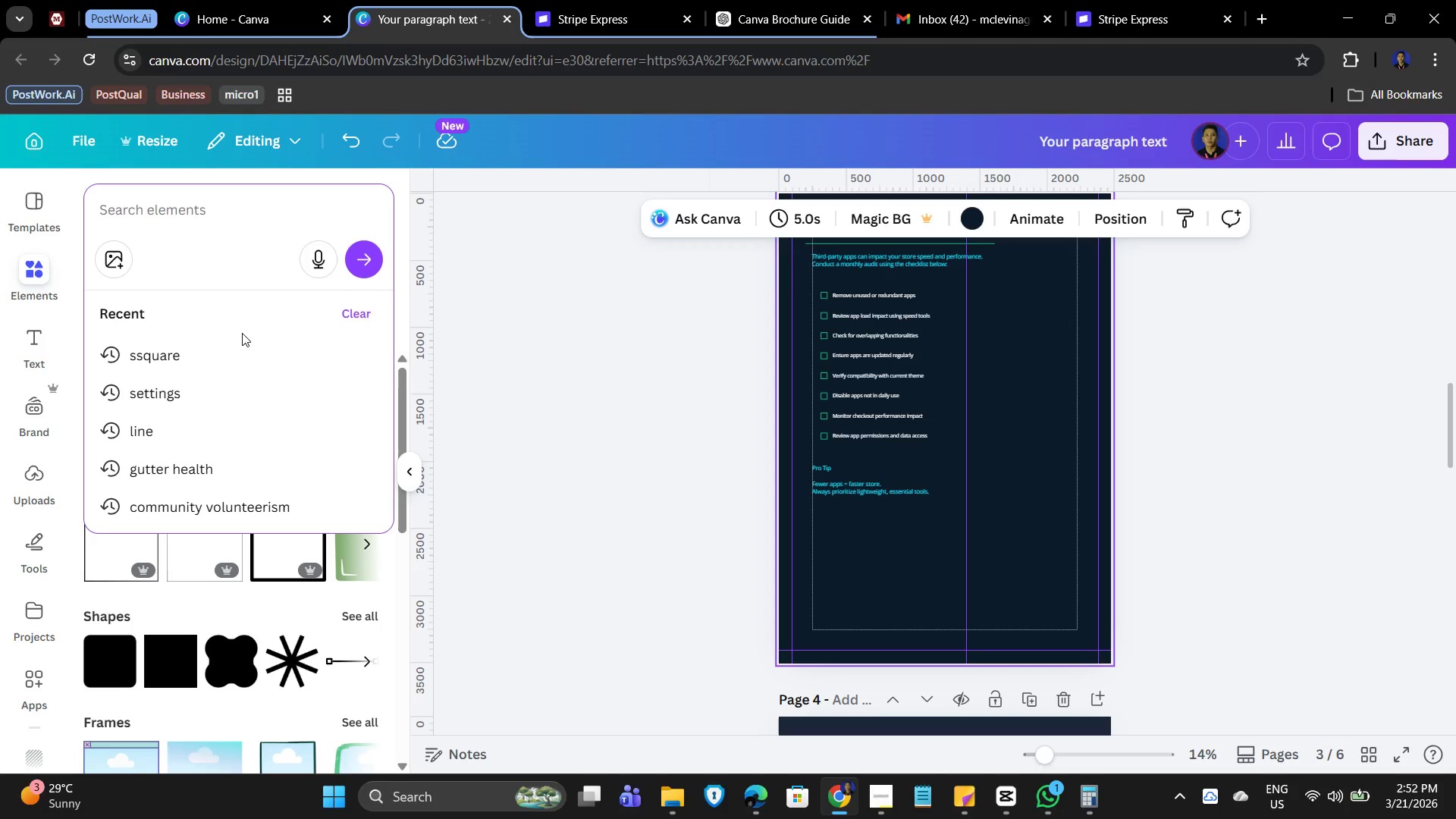 
type(check app)
 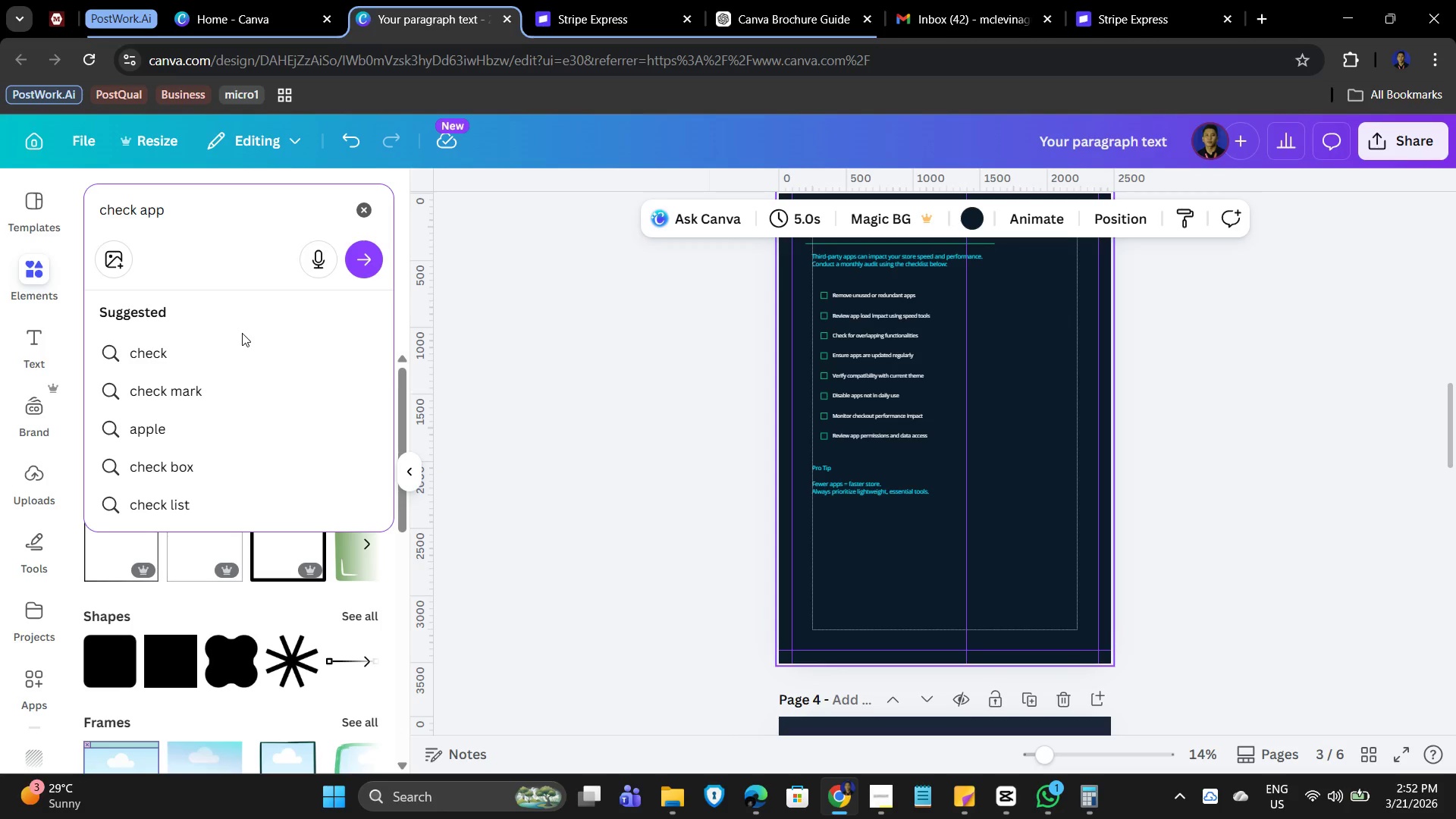 
wait(6.81)
 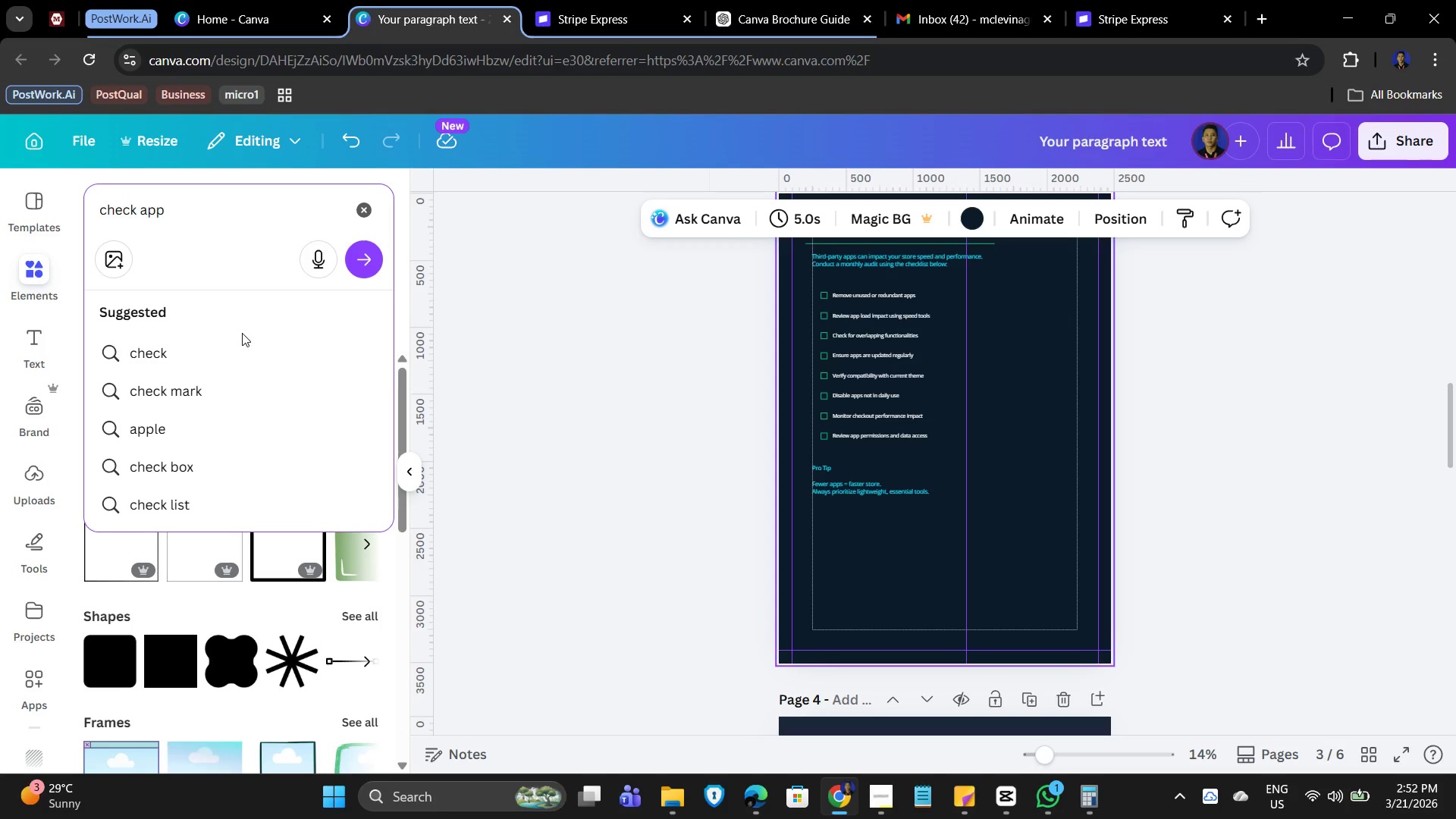 
type( conflicts)
 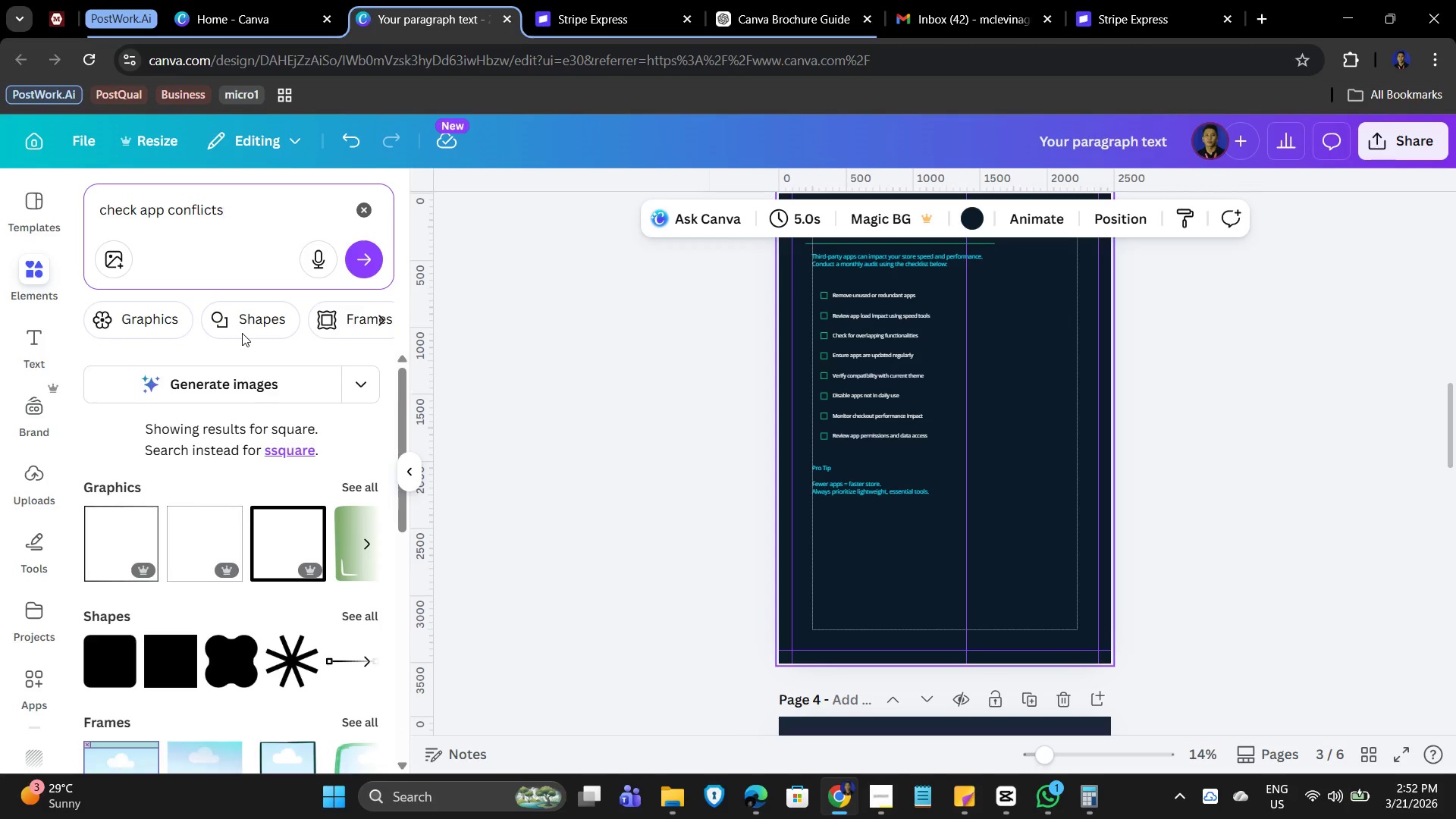 
key(Enter)
 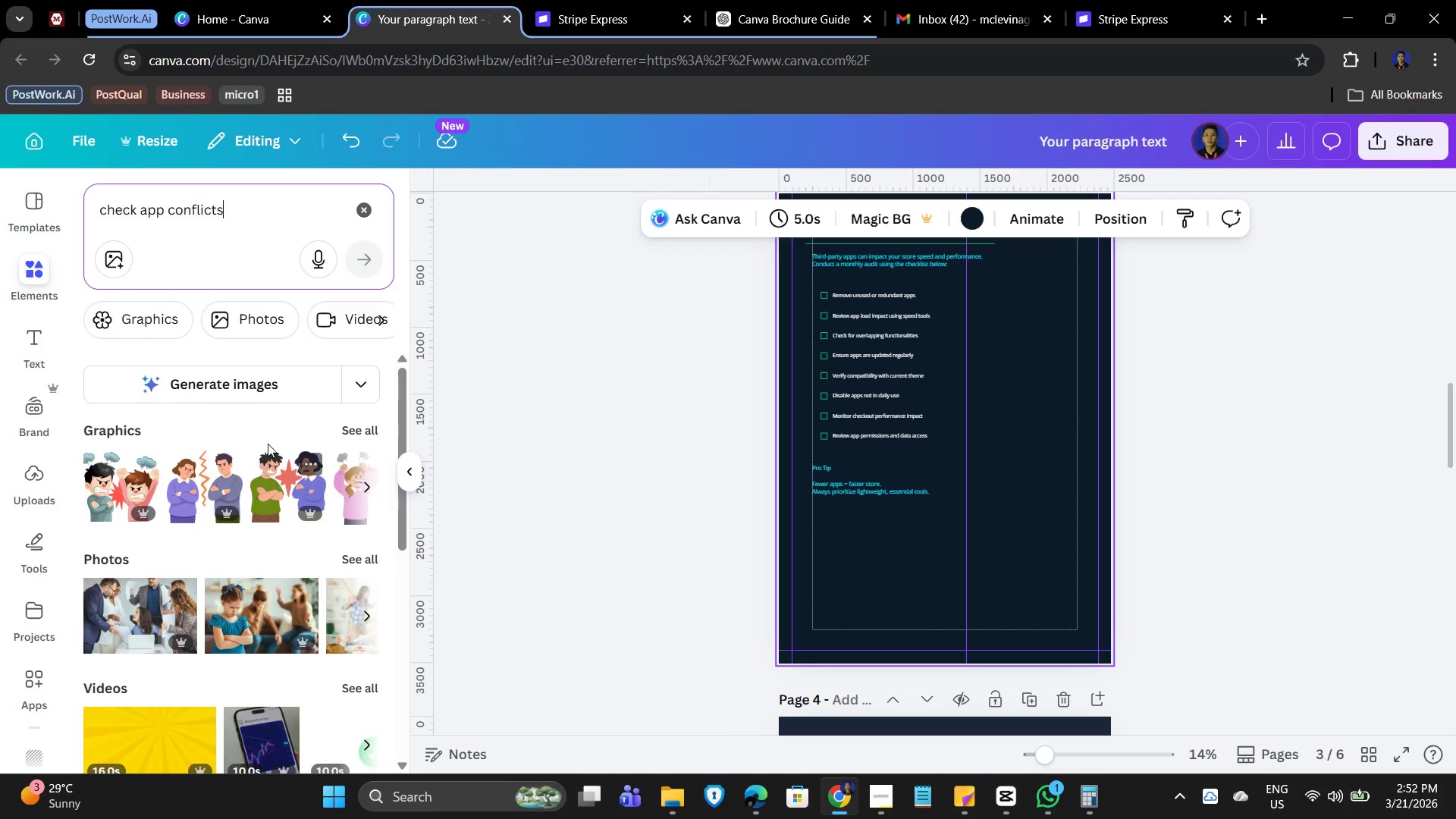 
scroll: coordinate [288, 547], scroll_direction: down, amount: 1.0
 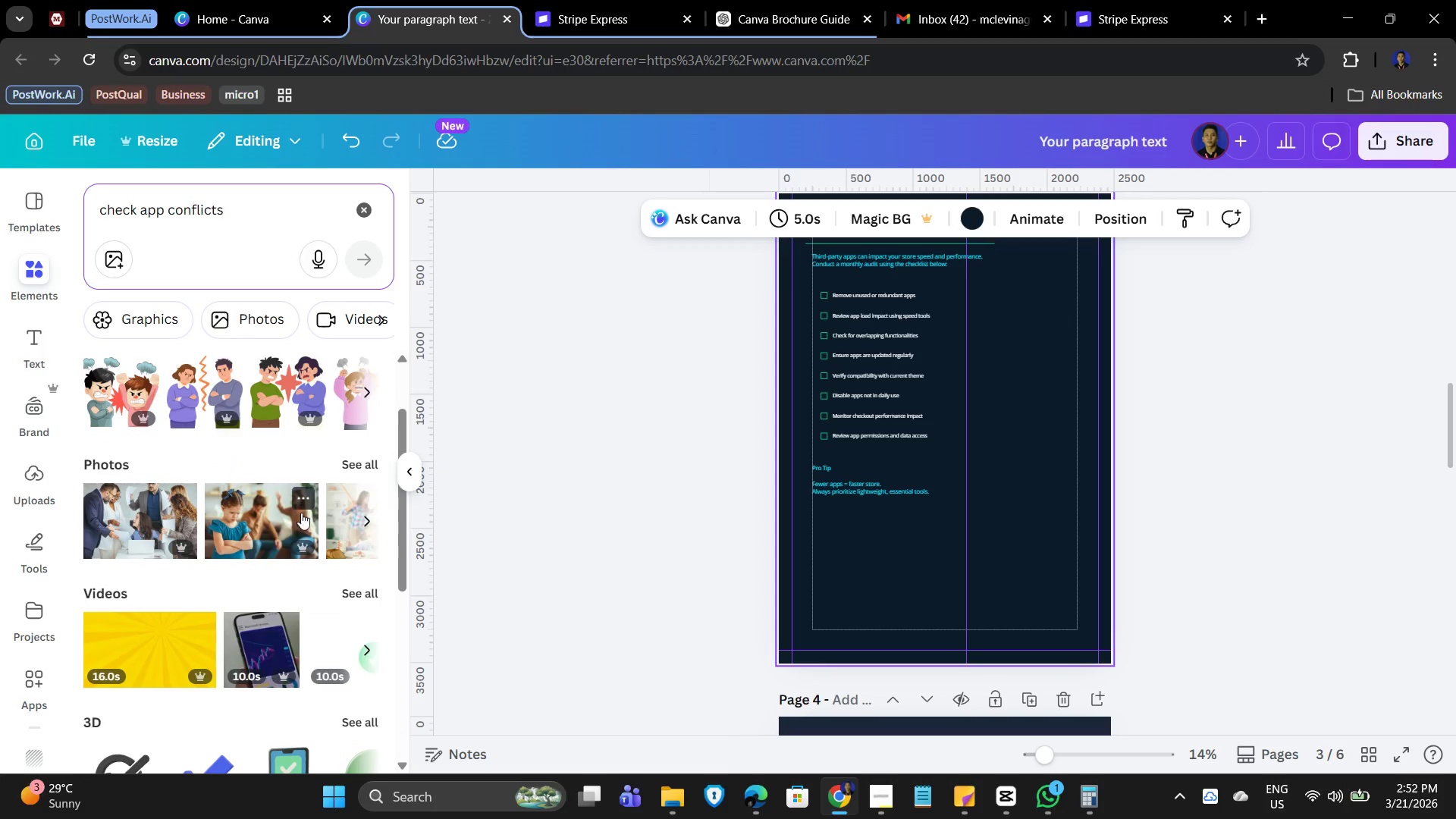 
scroll: coordinate [297, 522], scroll_direction: none, amount: 0.0
 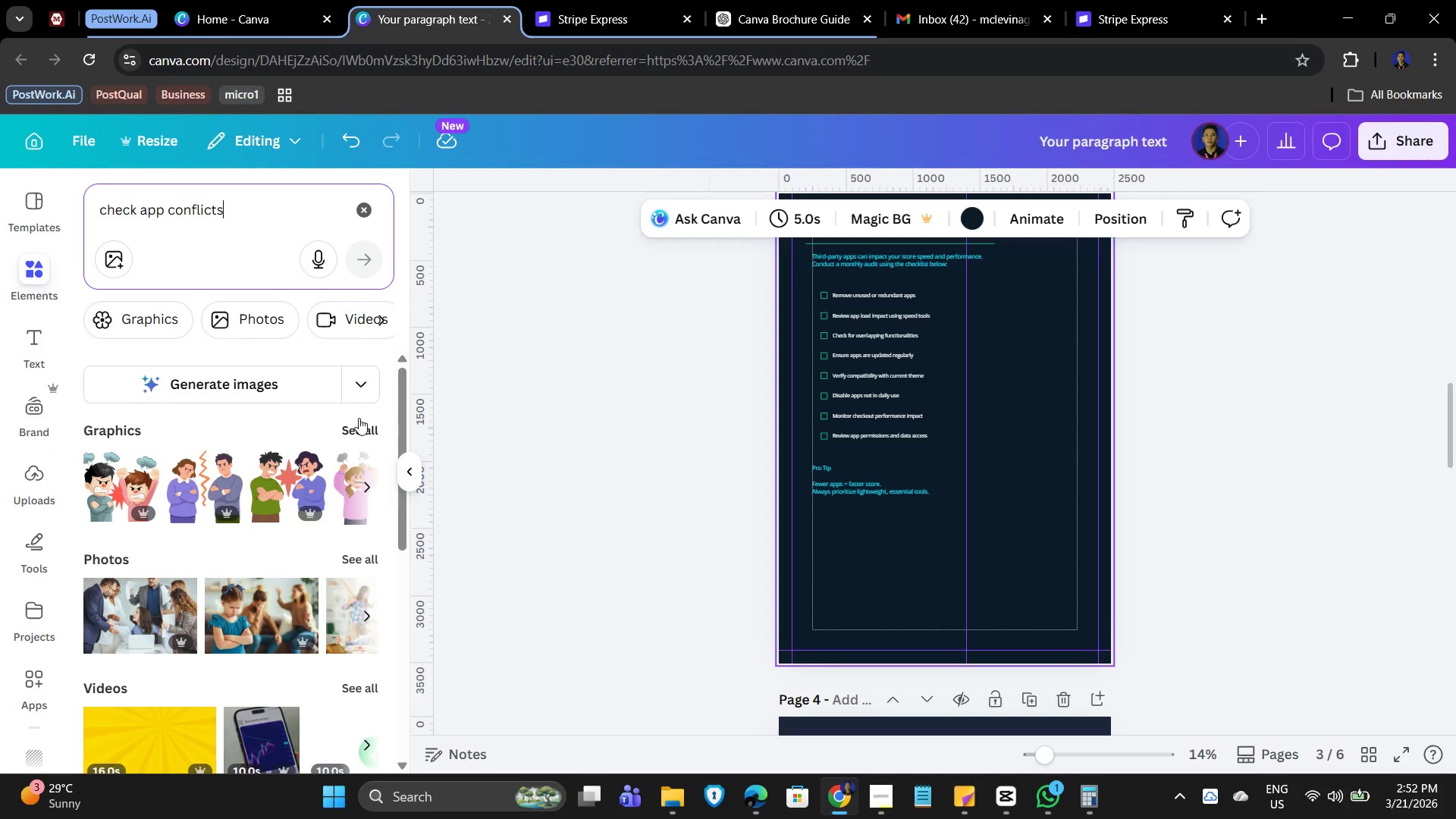 
left_click([359, 418])
 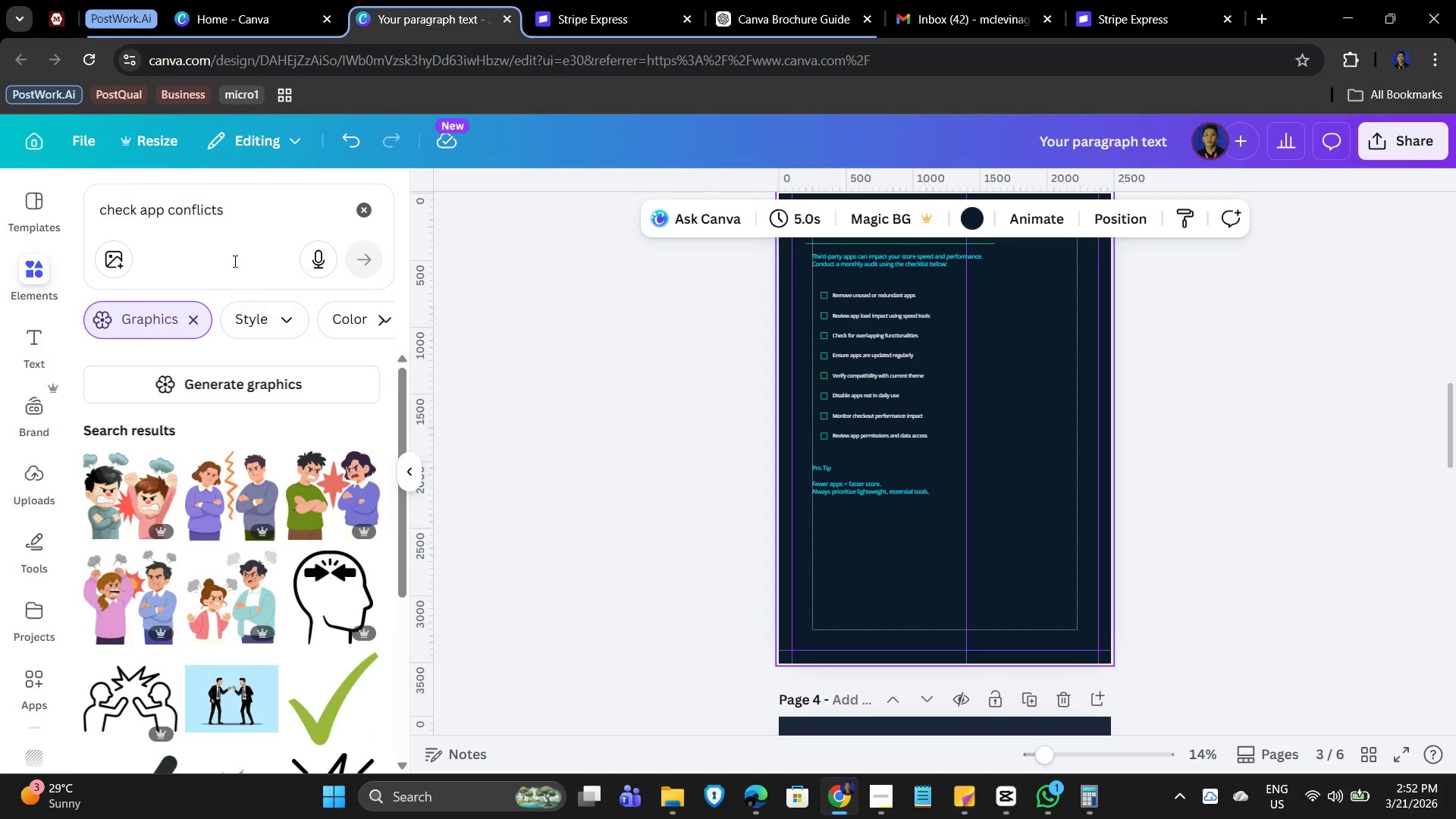 
scroll: coordinate [320, 554], scroll_direction: down, amount: 4.0
 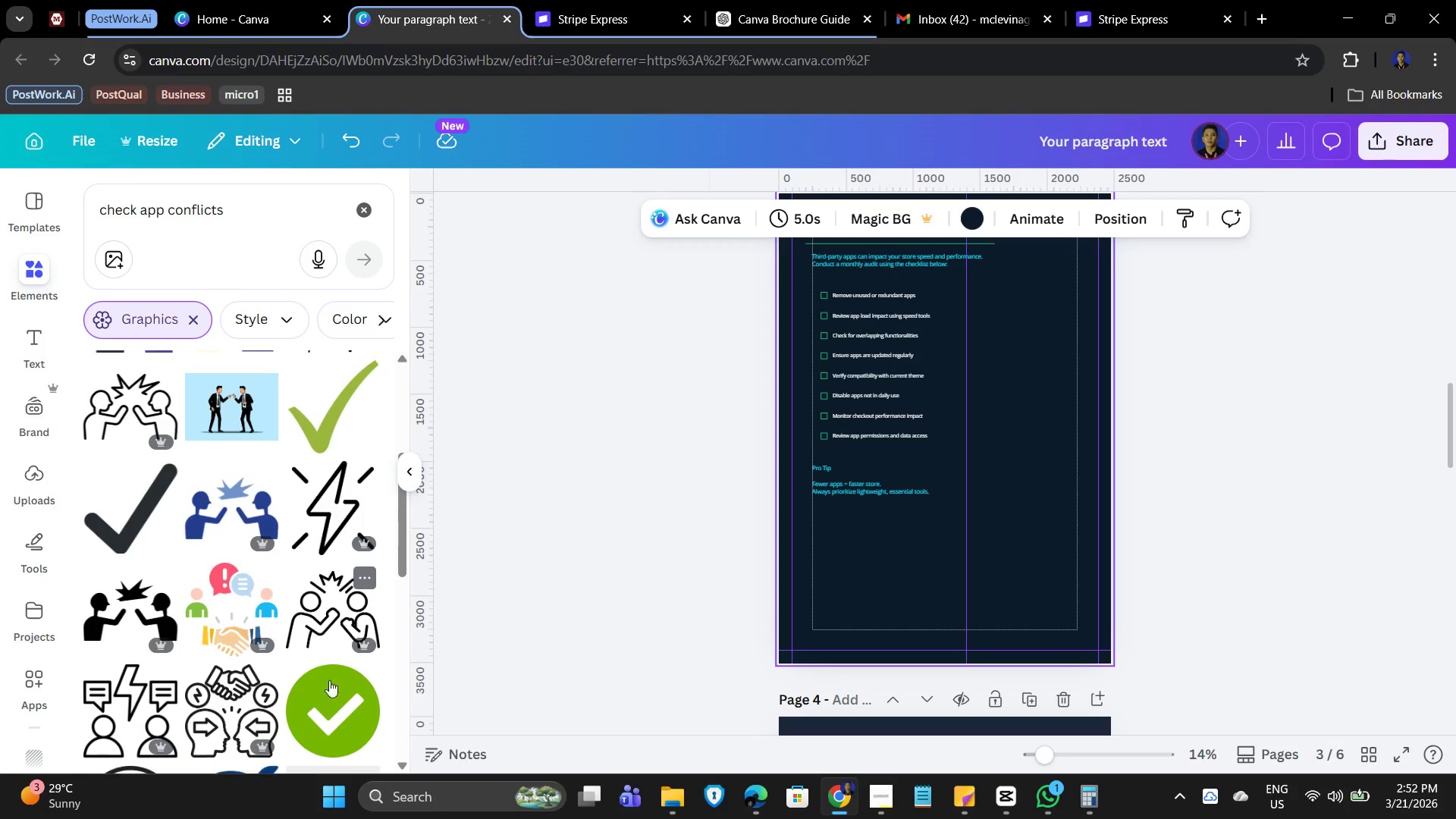 
mouse_move([339, 701])
 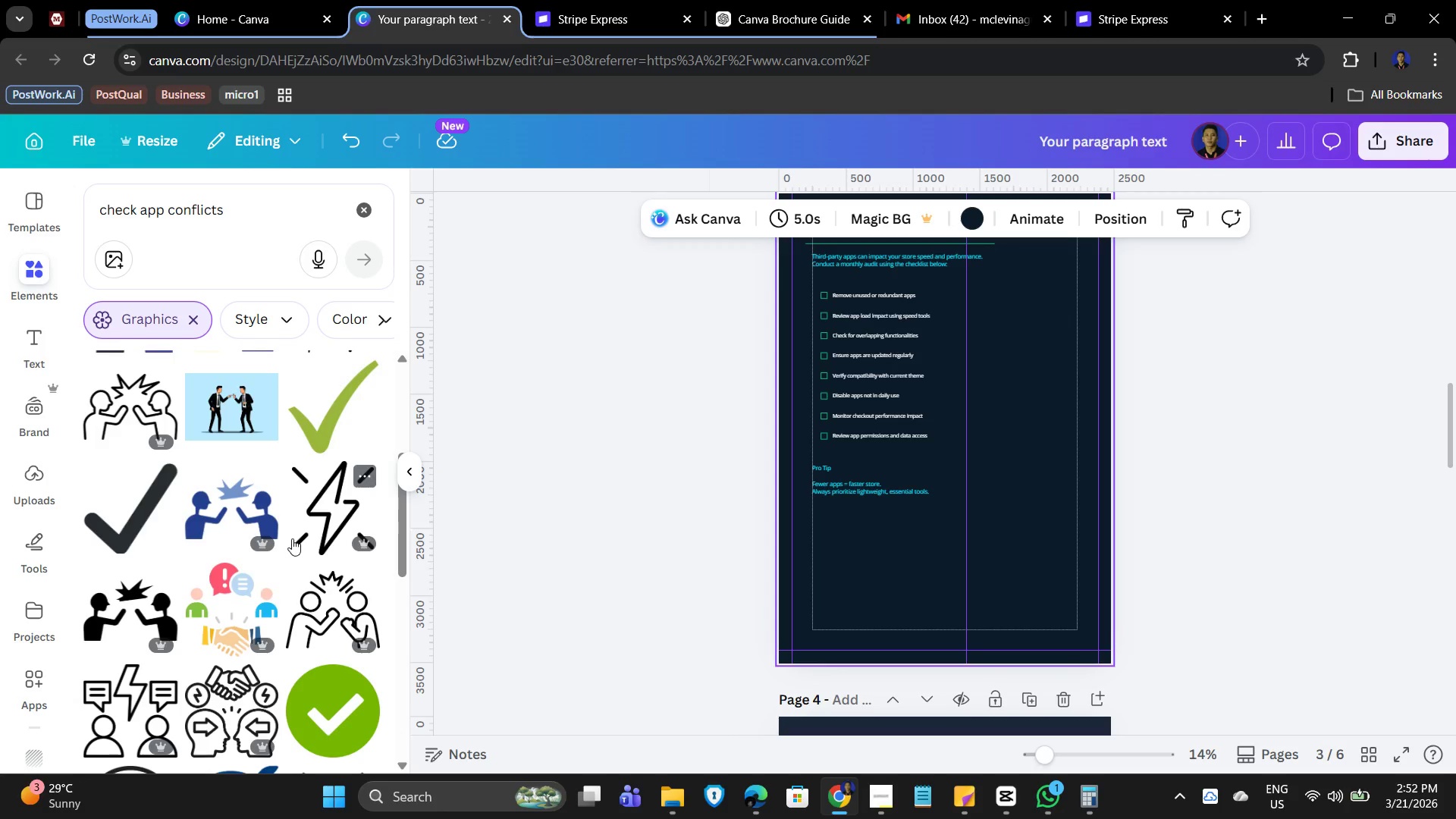 
scroll: coordinate [243, 469], scroll_direction: up, amount: 2.0
 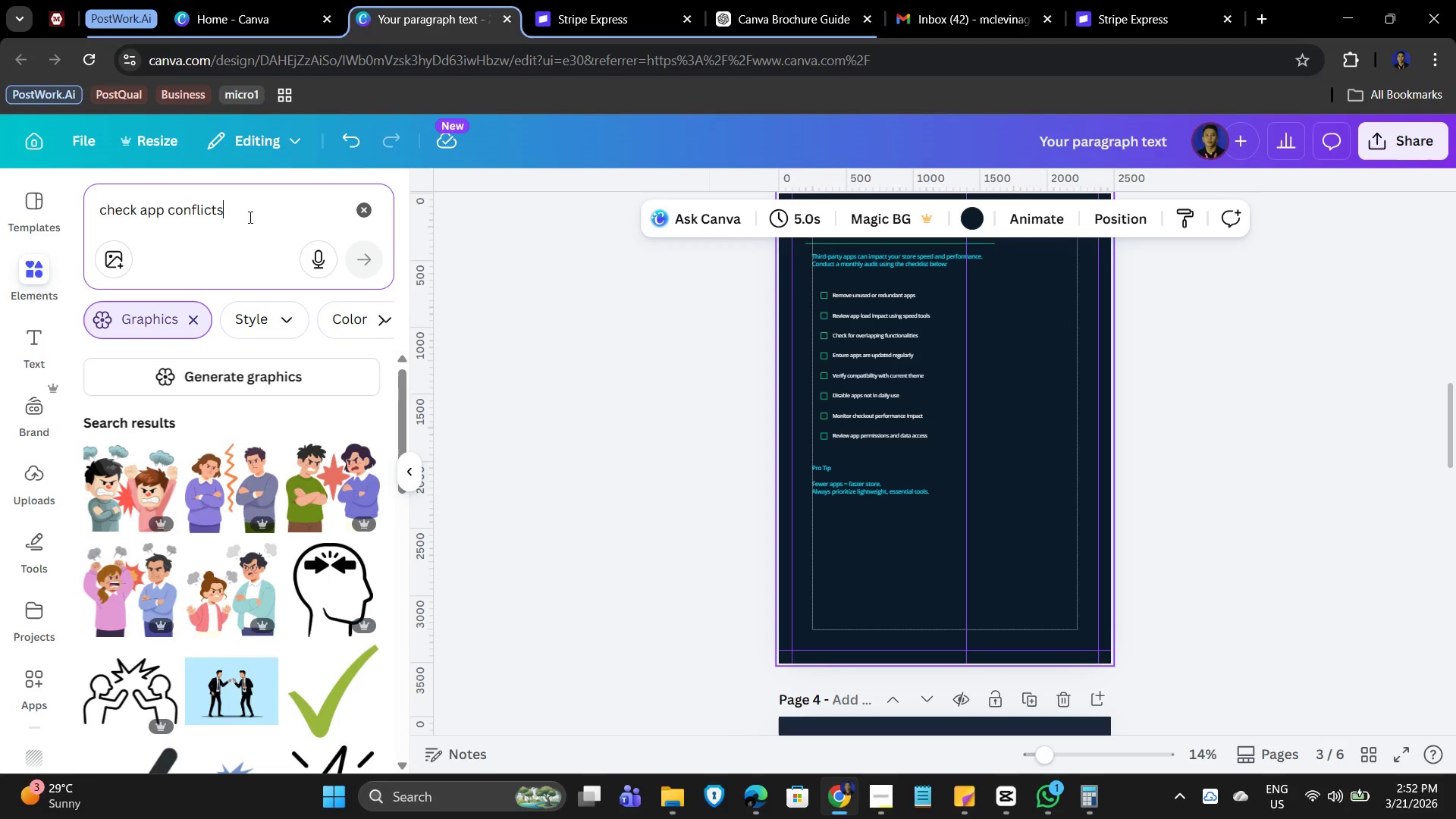 
scroll: coordinate [331, 701], scroll_direction: down, amount: 1.0
 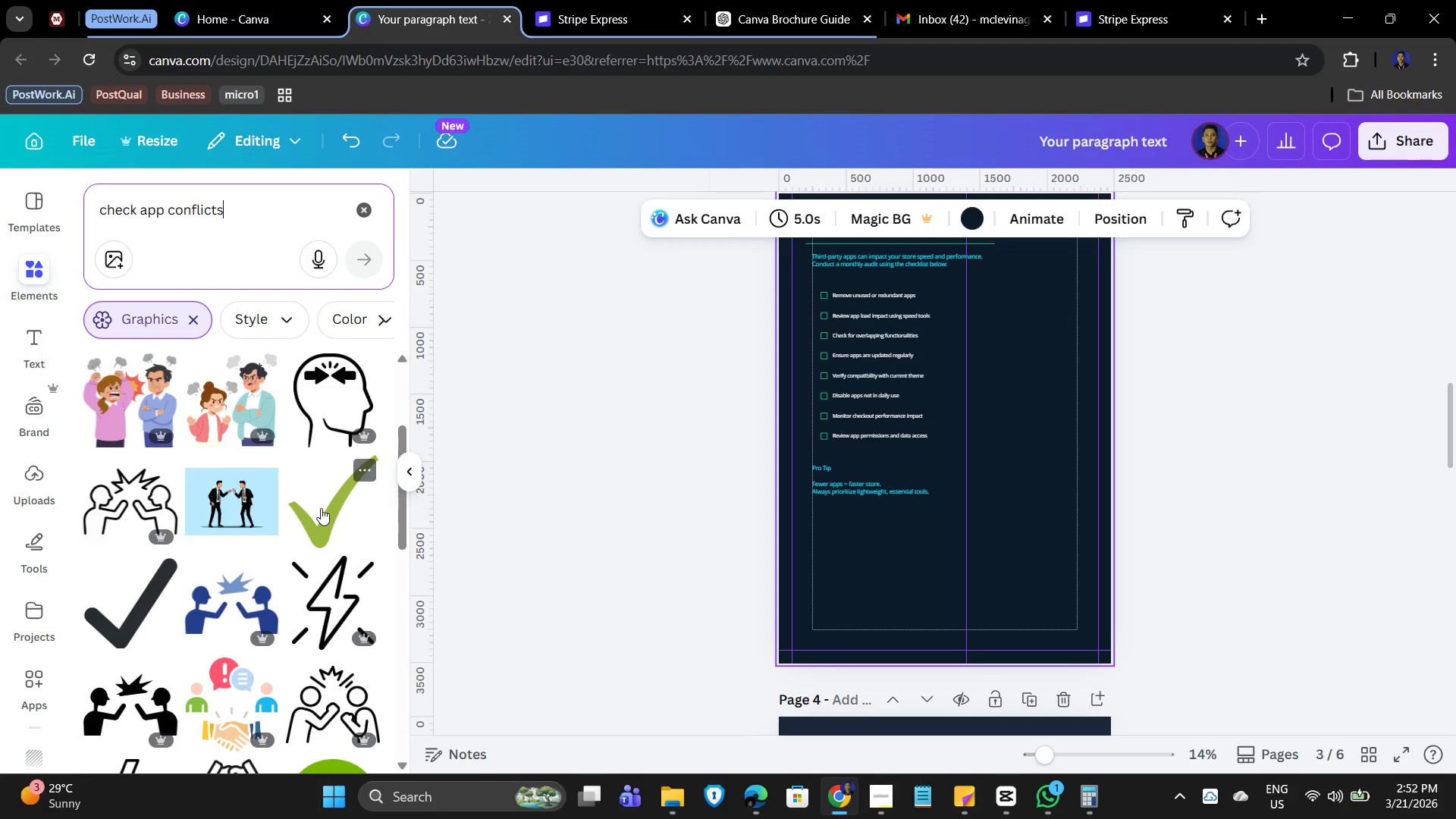 
left_click([321, 508])
 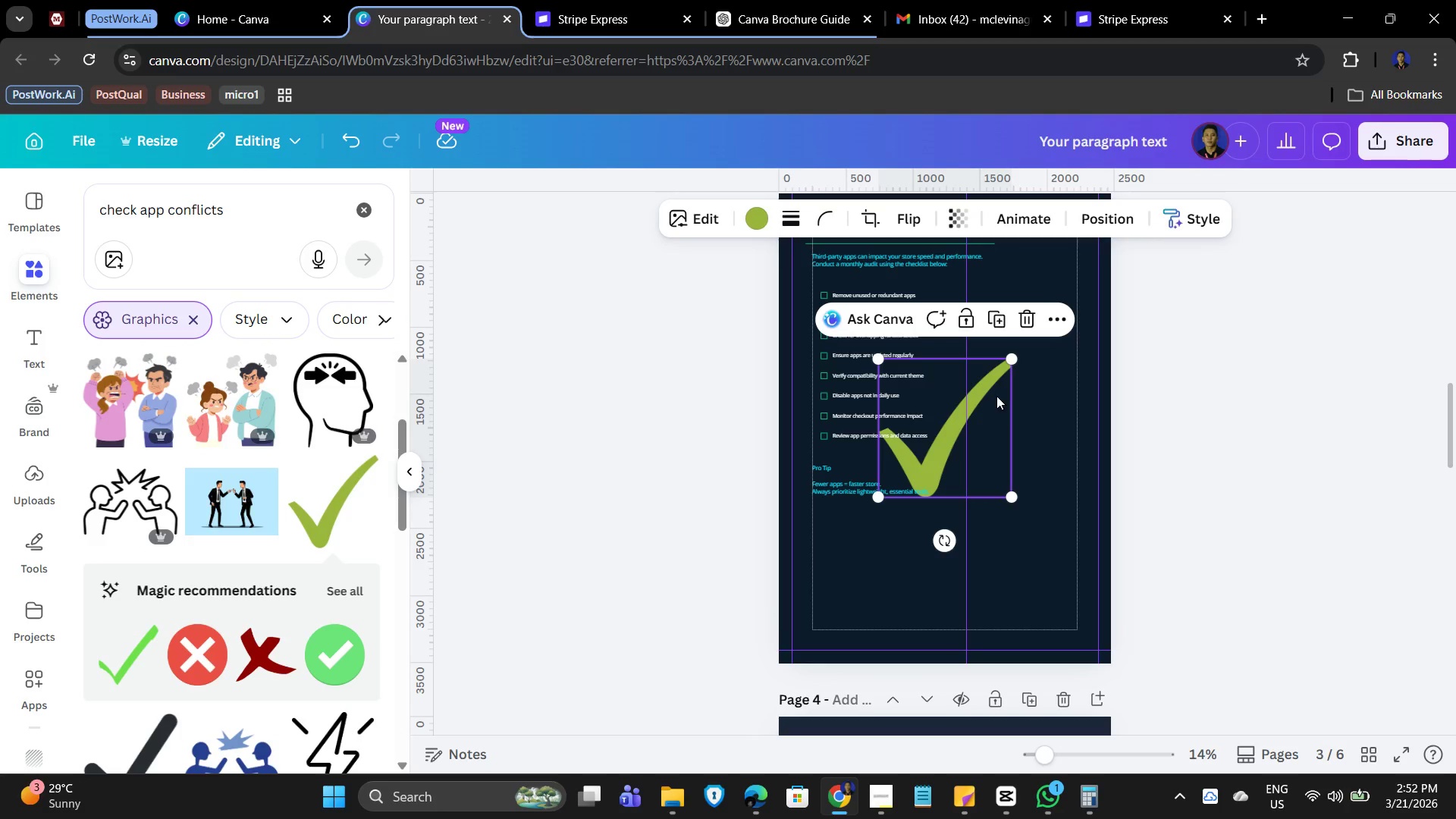 
left_click_drag(start_coordinate=[999, 377], to_coordinate=[1062, 509])
 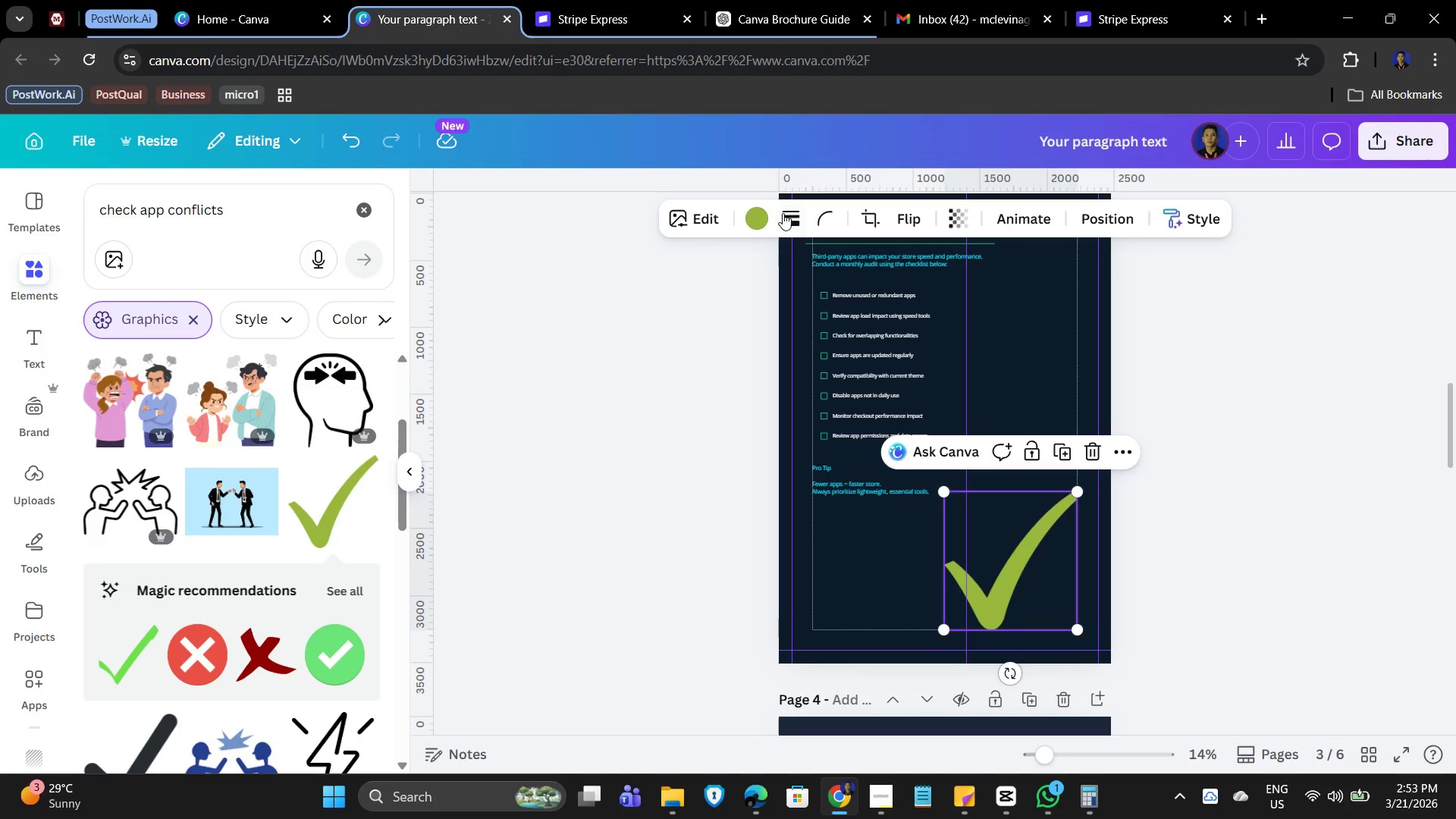 
left_click([752, 220])
 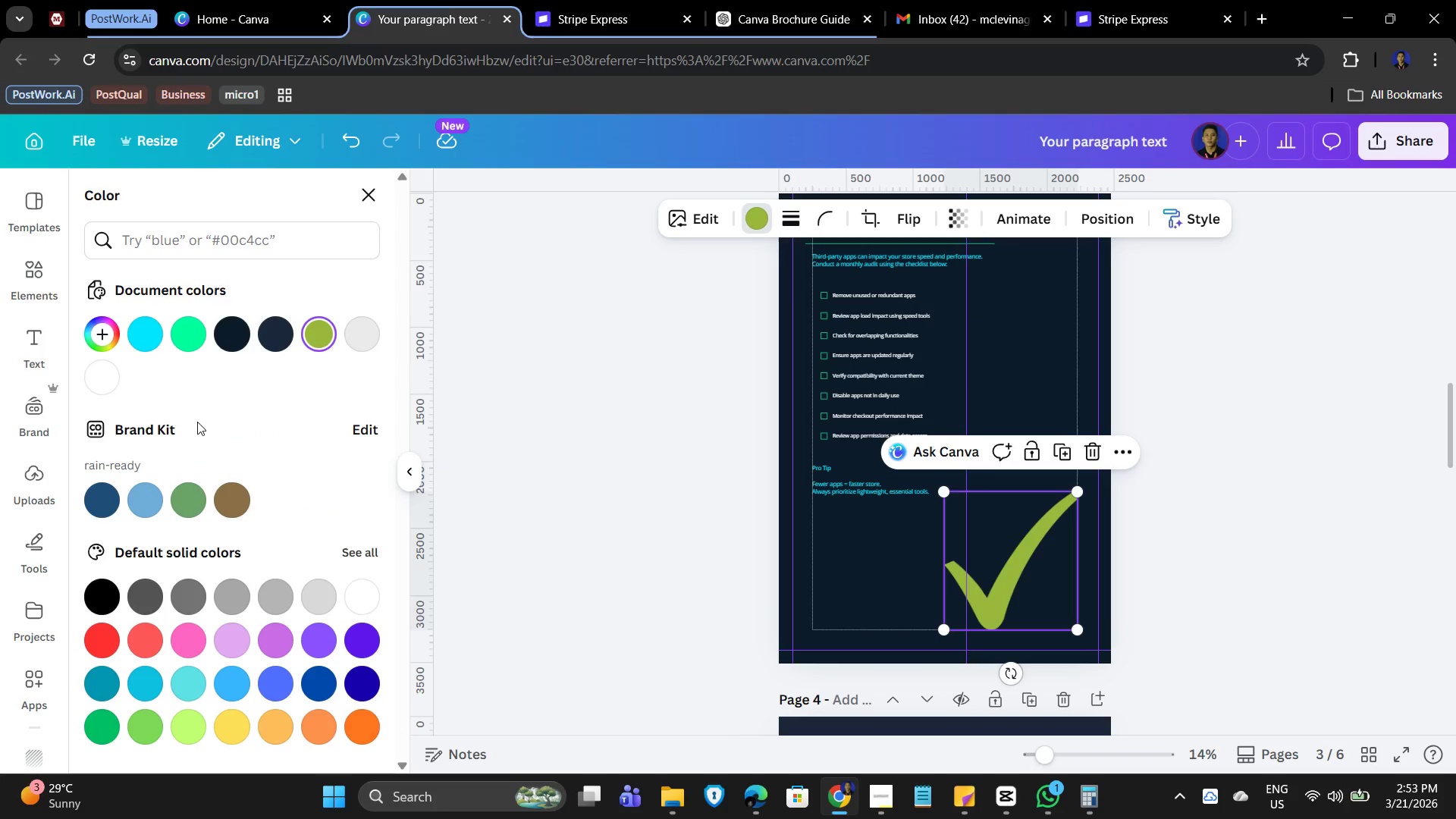 
left_click([188, 338])
 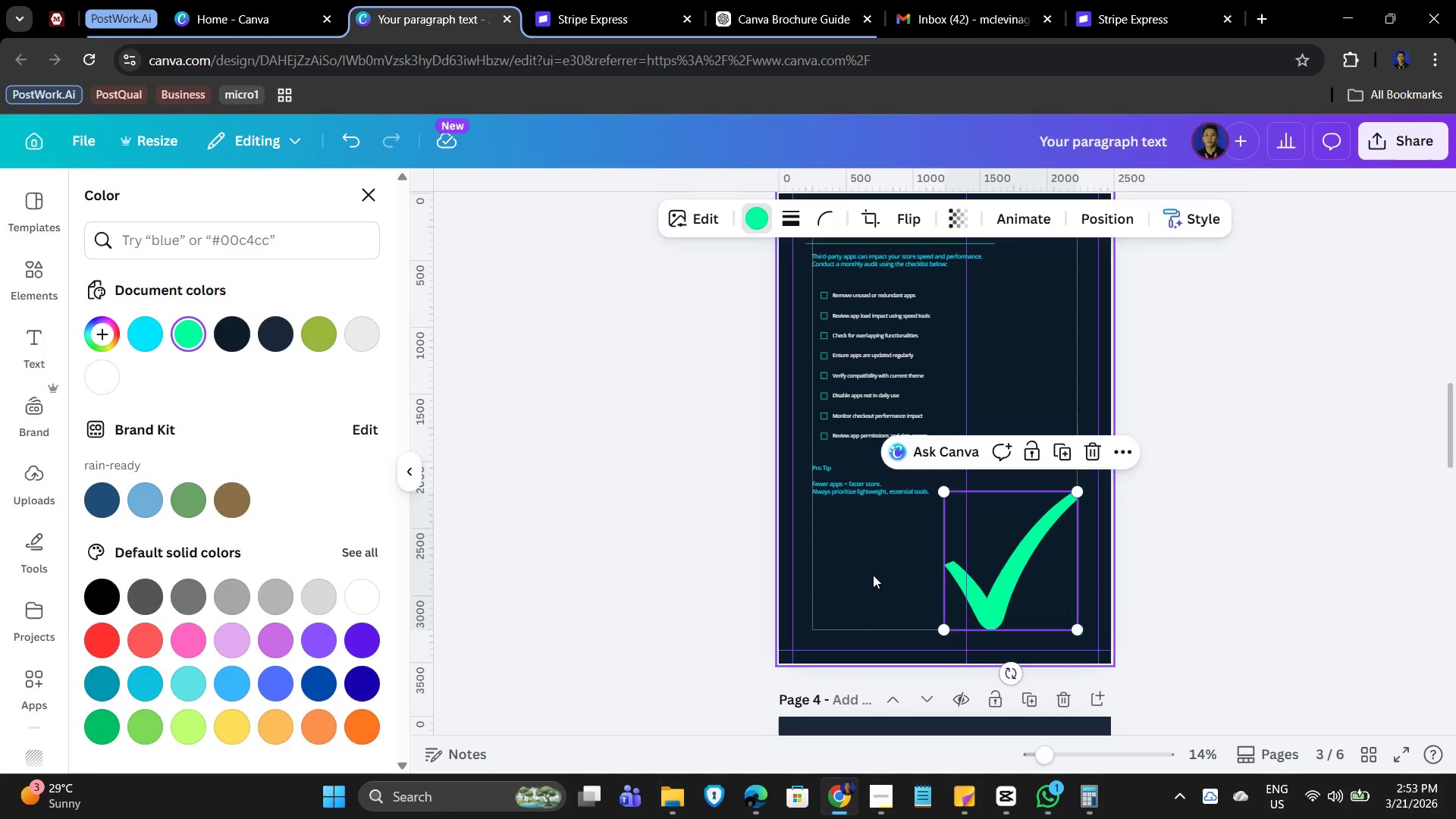 
double_click([1255, 544])
 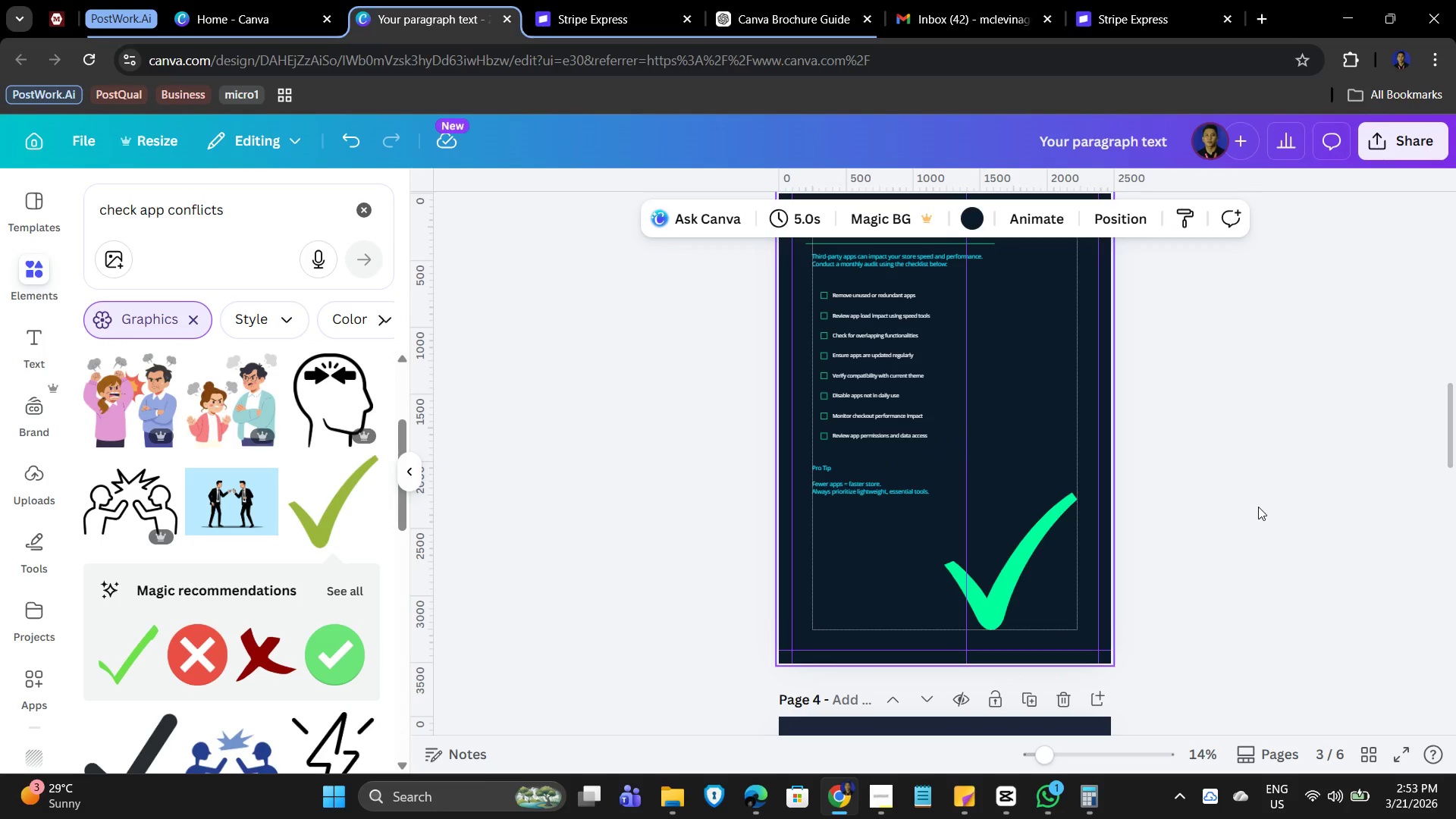 
hold_key(key=ControlLeft, duration=0.62)
scroll: coordinate [1253, 513], scroll_direction: up, amount: 5.0
 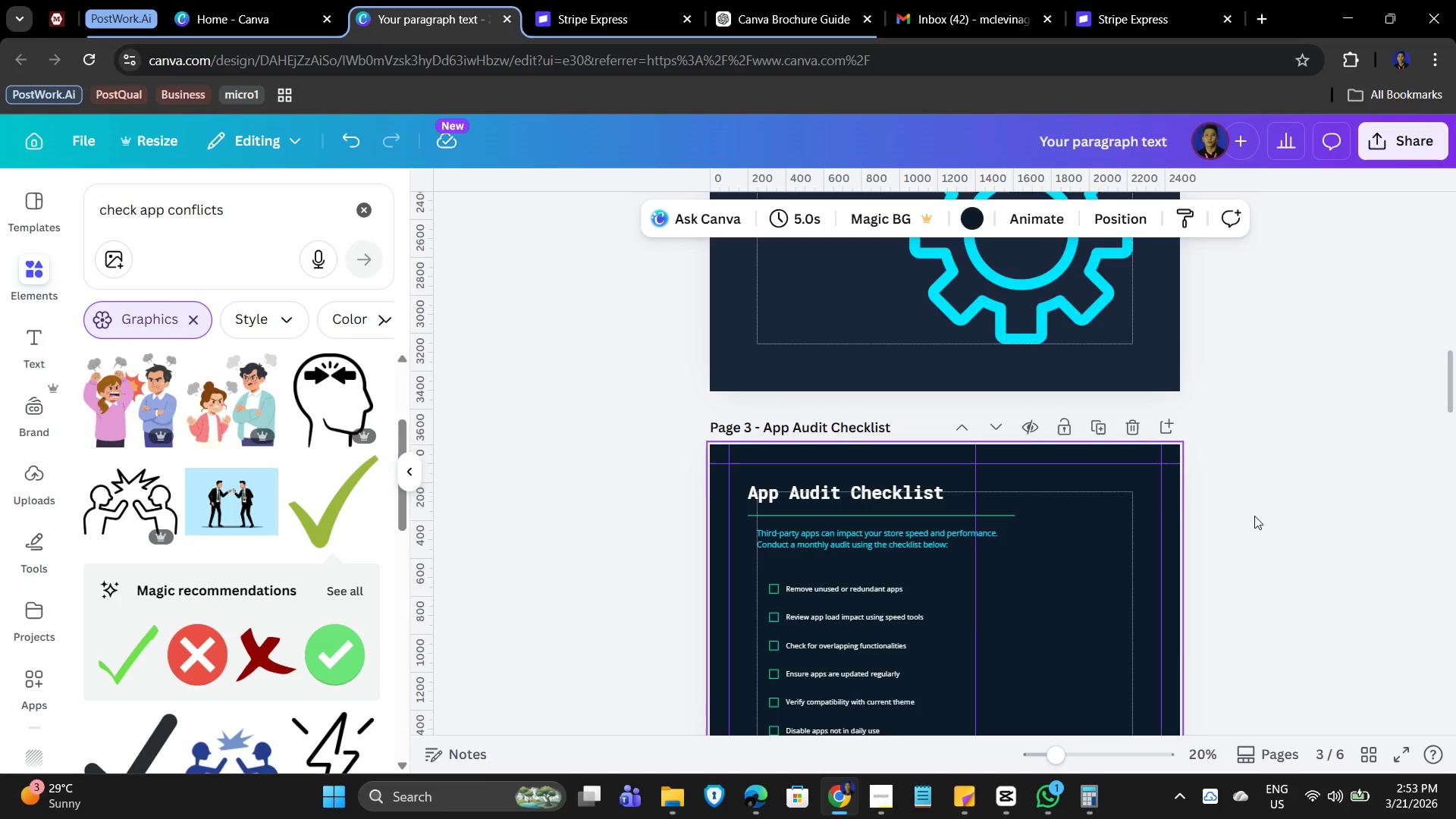 
scroll: coordinate [1255, 516], scroll_direction: down, amount: 4.0
 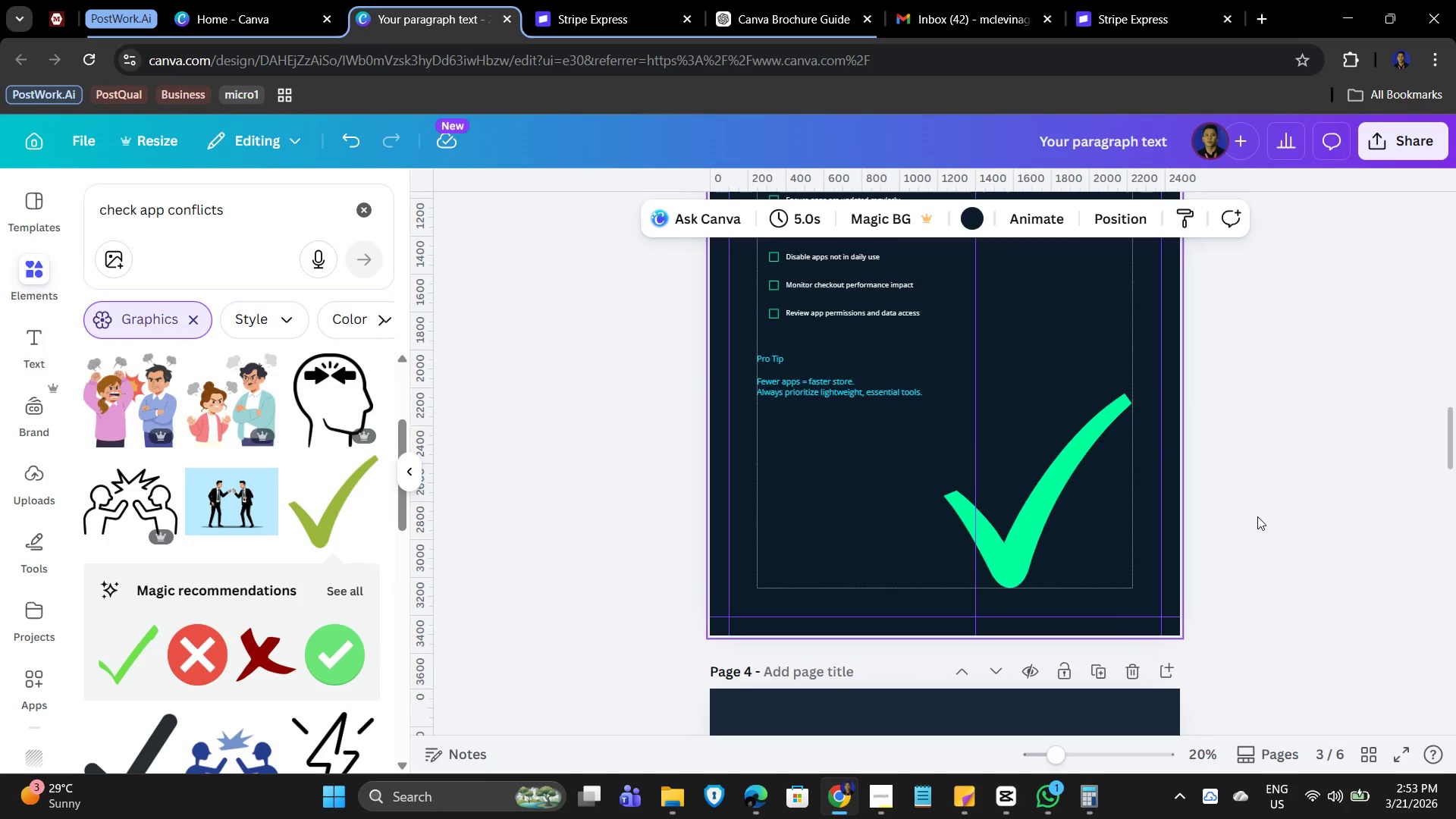 
hold_key(key=ControlLeft, duration=0.59)
scroll: coordinate [1257, 516], scroll_direction: down, amount: 3.0
 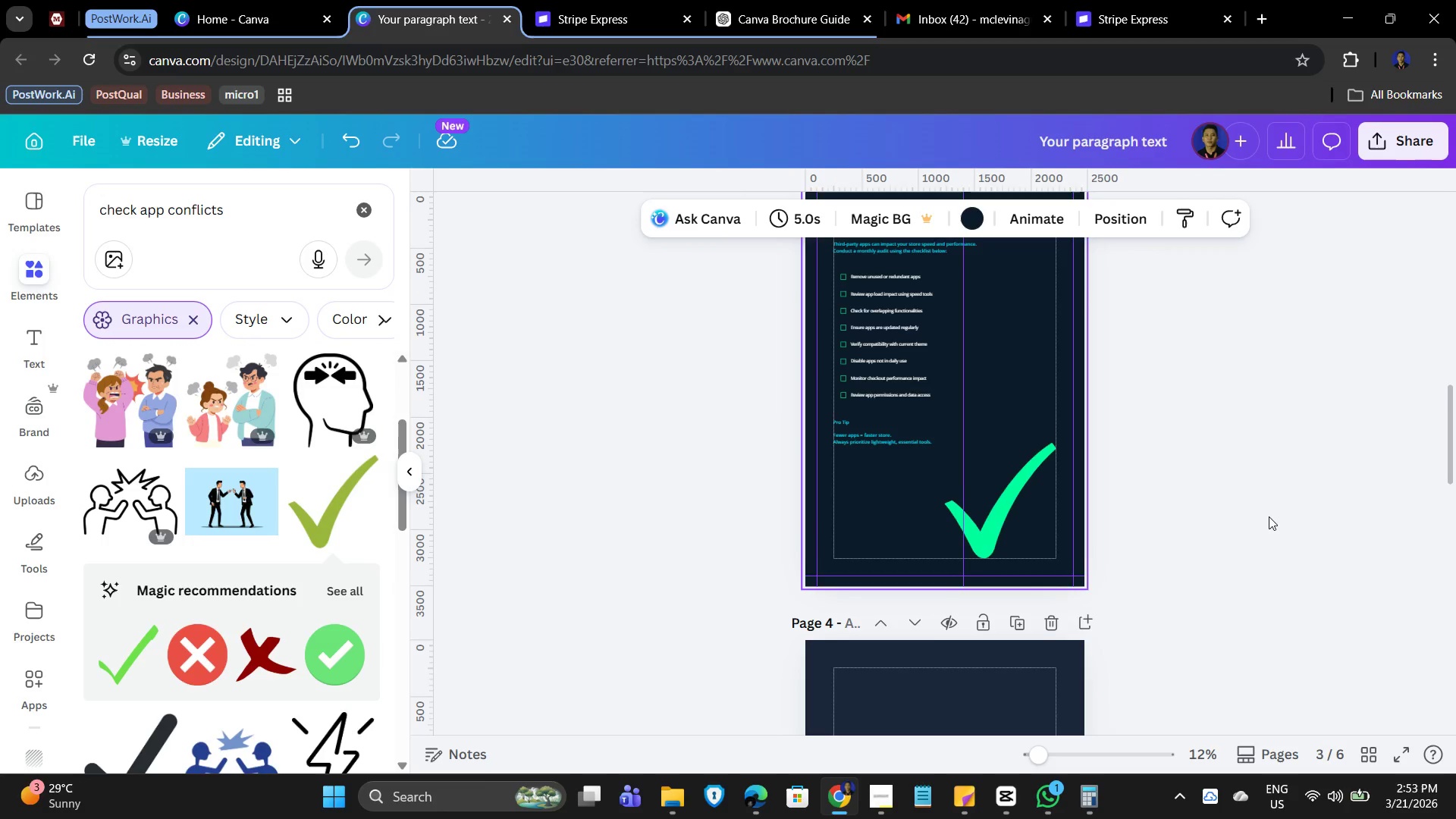 
scroll: coordinate [1269, 516], scroll_direction: none, amount: 0.0
 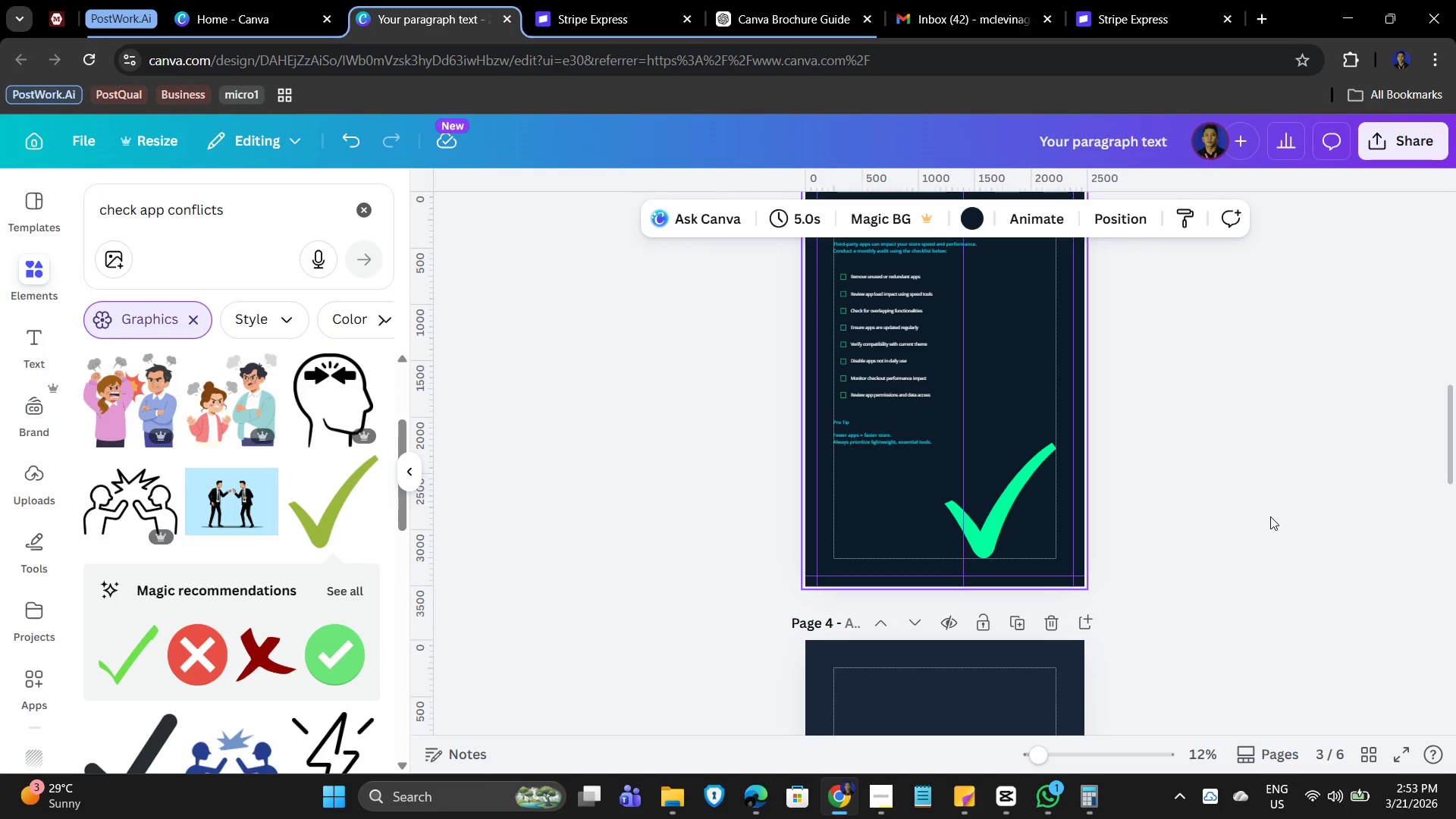 
hold_key(key=ControlLeft, duration=0.33)
scroll: coordinate [1270, 516], scroll_direction: down, amount: 3.0
 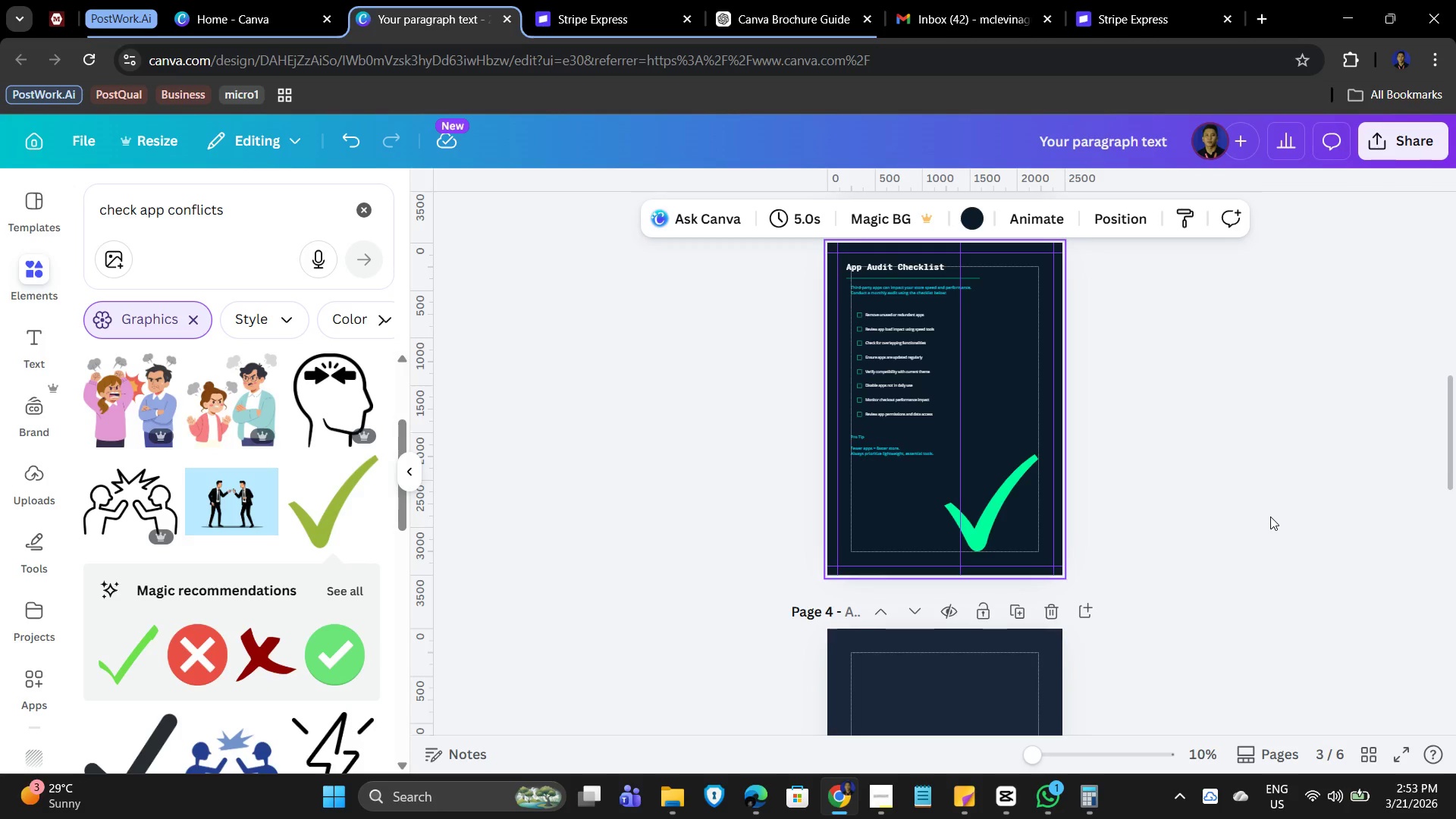 
scroll: coordinate [1272, 516], scroll_direction: up, amount: 3.0
 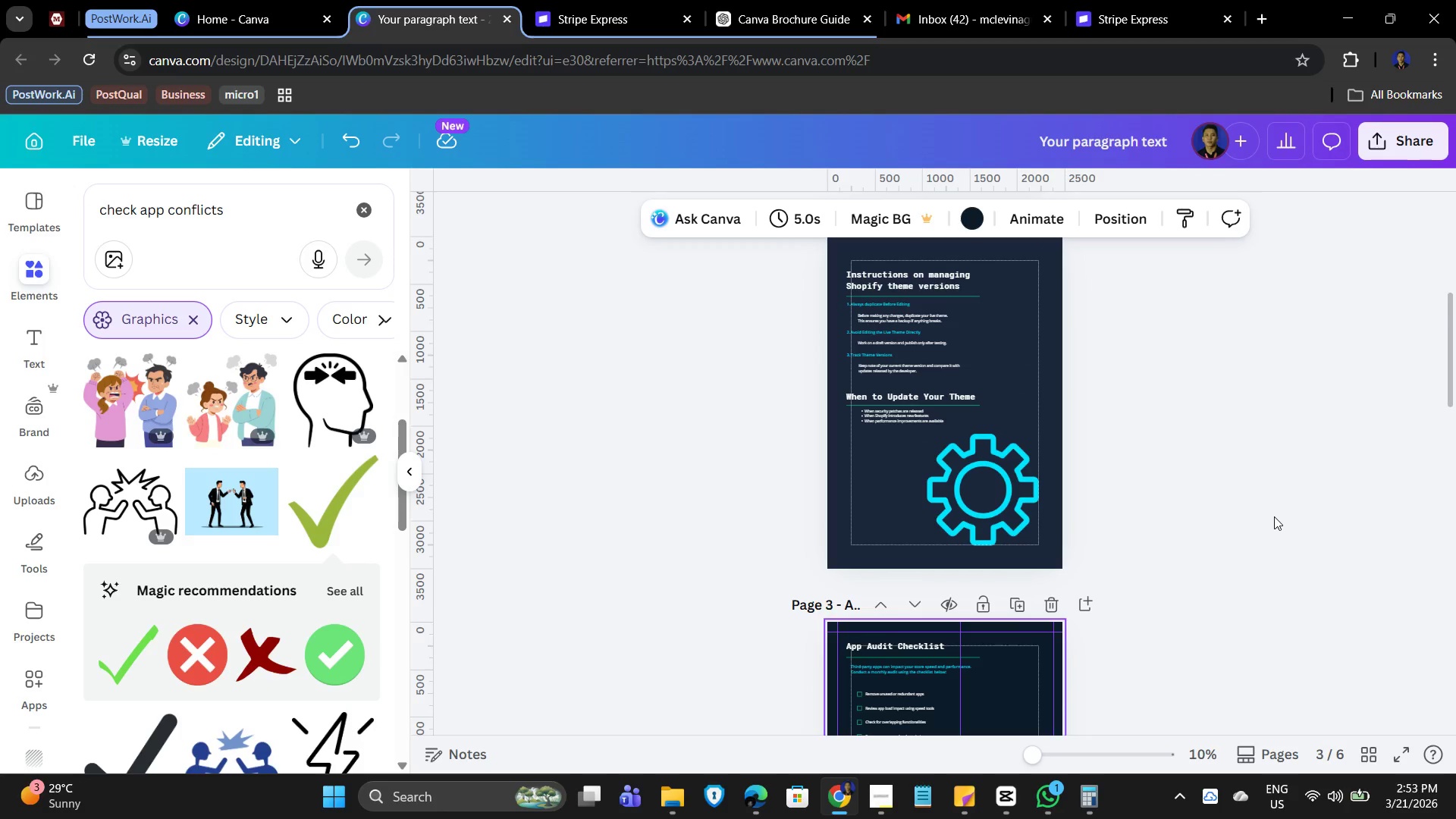 
scroll: coordinate [1276, 516], scroll_direction: down, amount: 8.0
 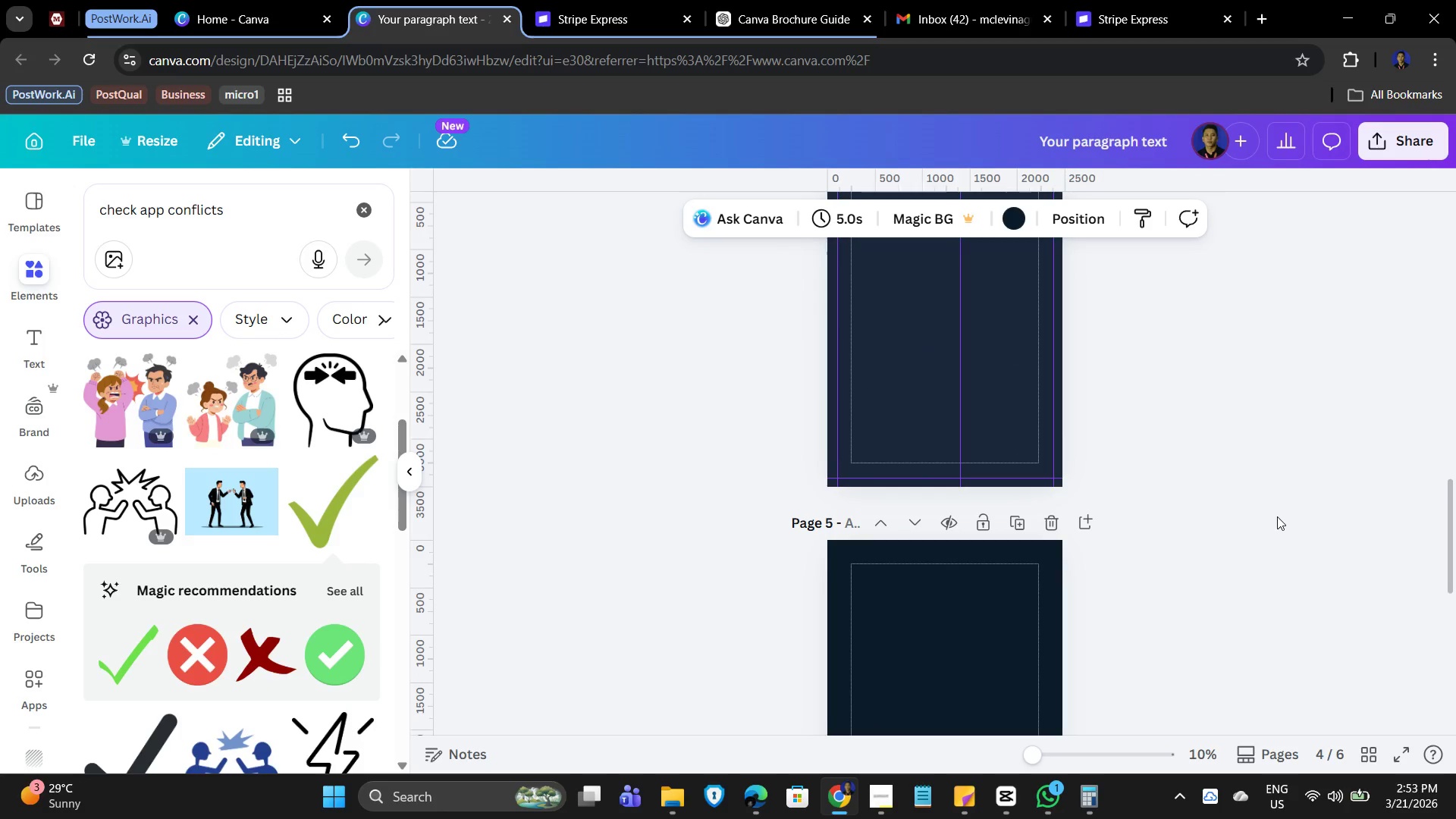 
scroll: coordinate [1277, 516], scroll_direction: none, amount: 0.0
 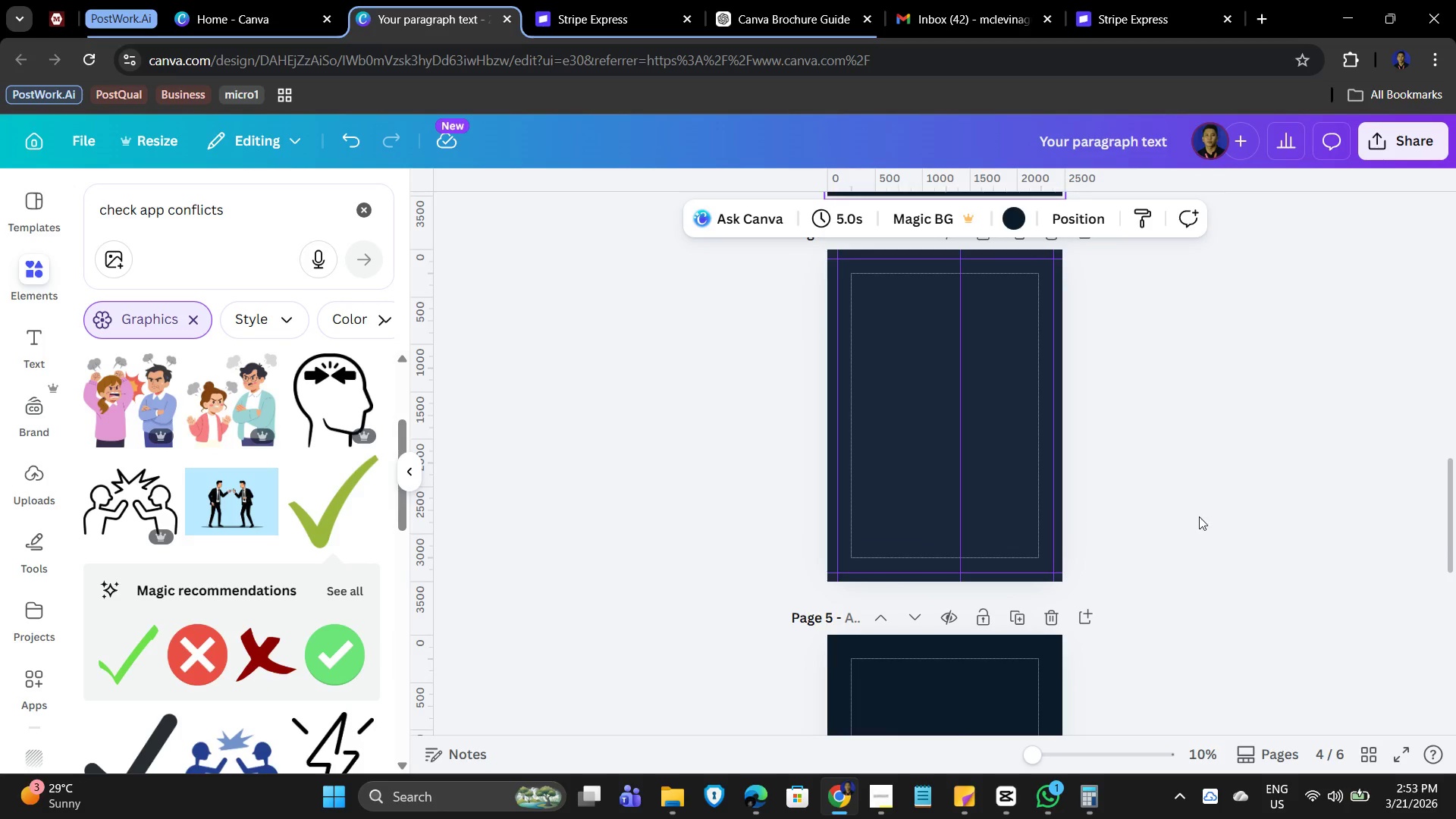 
left_click([1199, 516])
 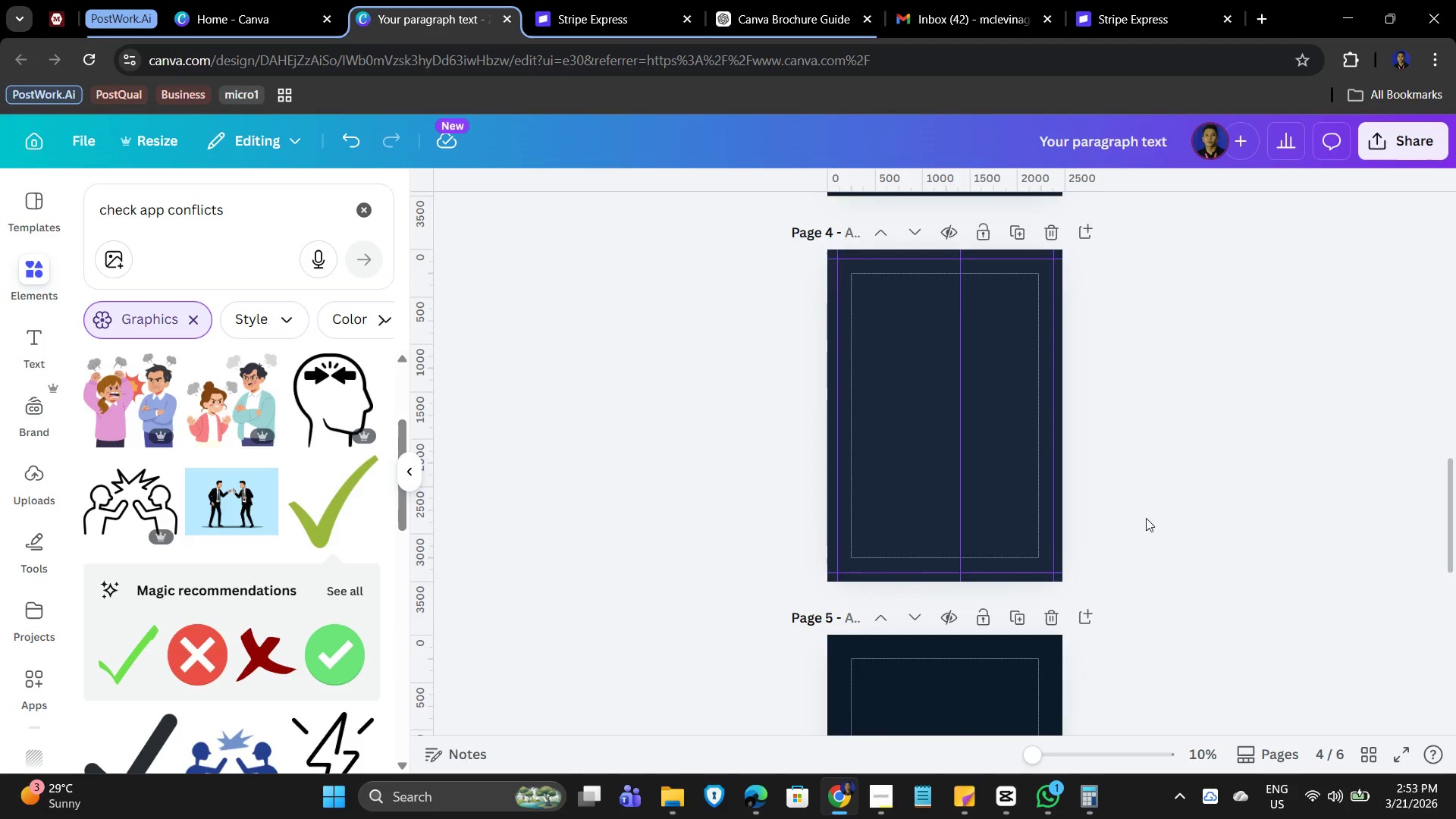 
scroll: coordinate [1173, 544], scroll_direction: up, amount: 14.0
 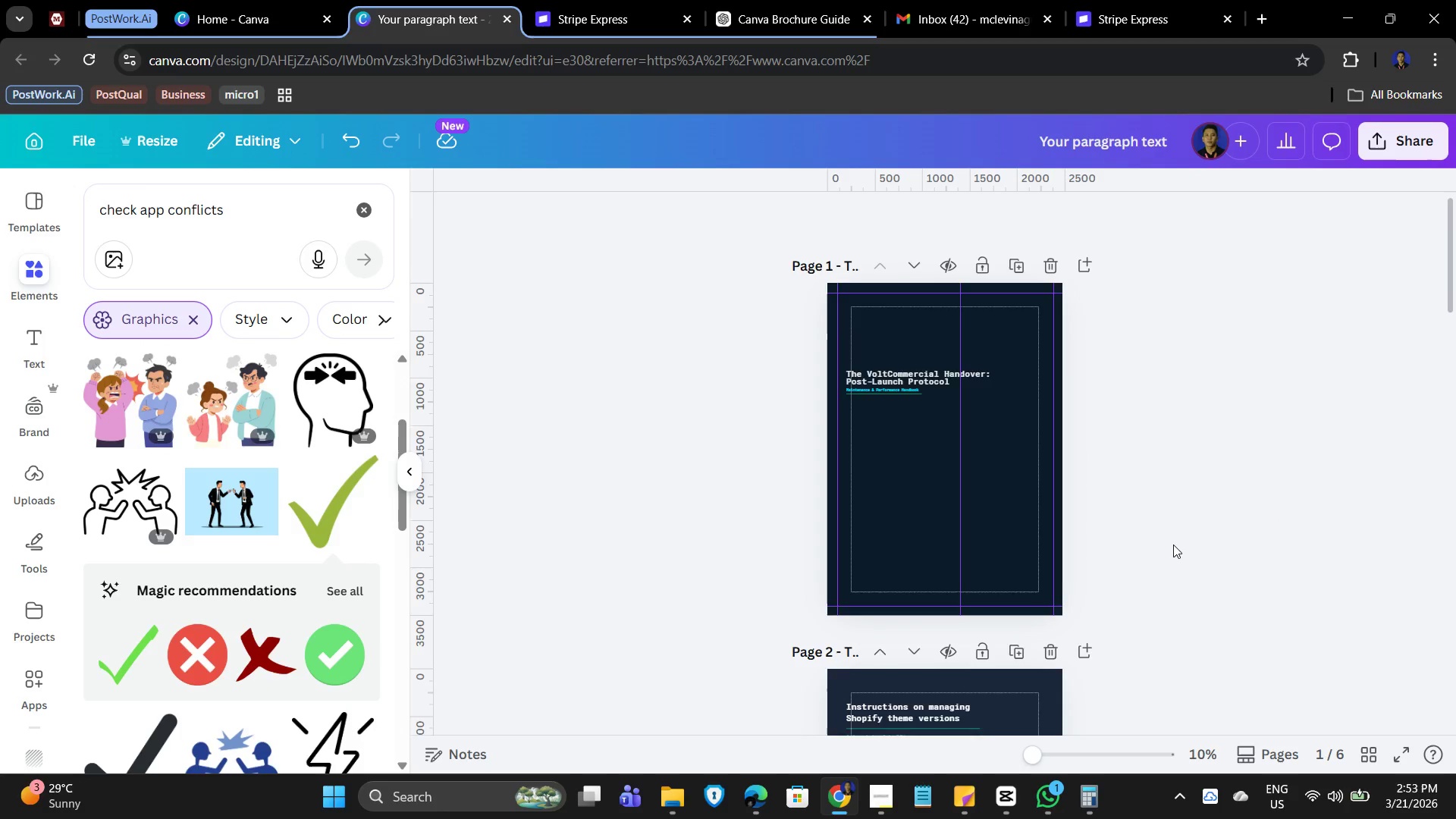 
scroll: coordinate [1173, 544], scroll_direction: down, amount: 1.0
 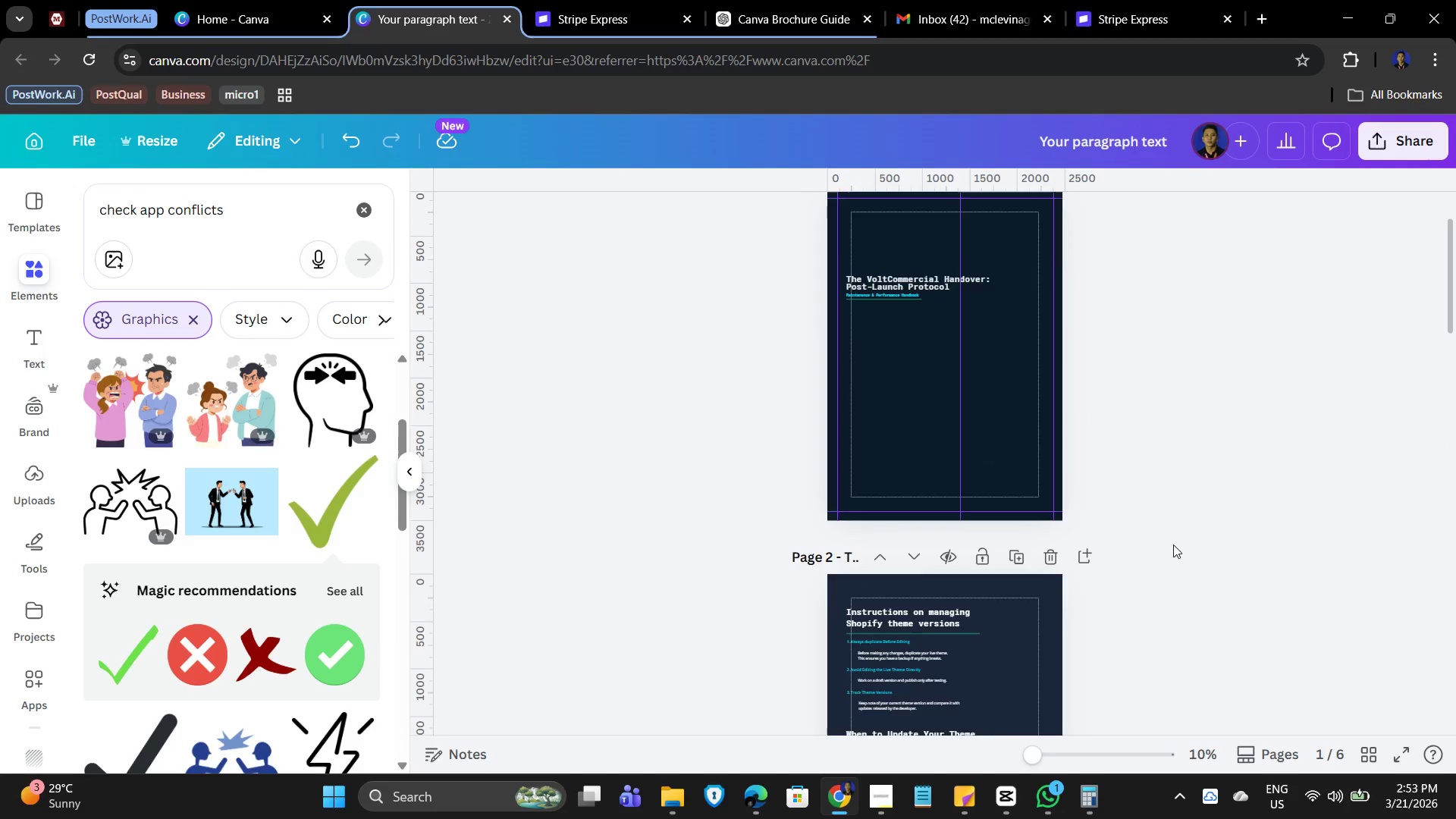 
scroll: coordinate [1173, 544], scroll_direction: up, amount: 1.0
 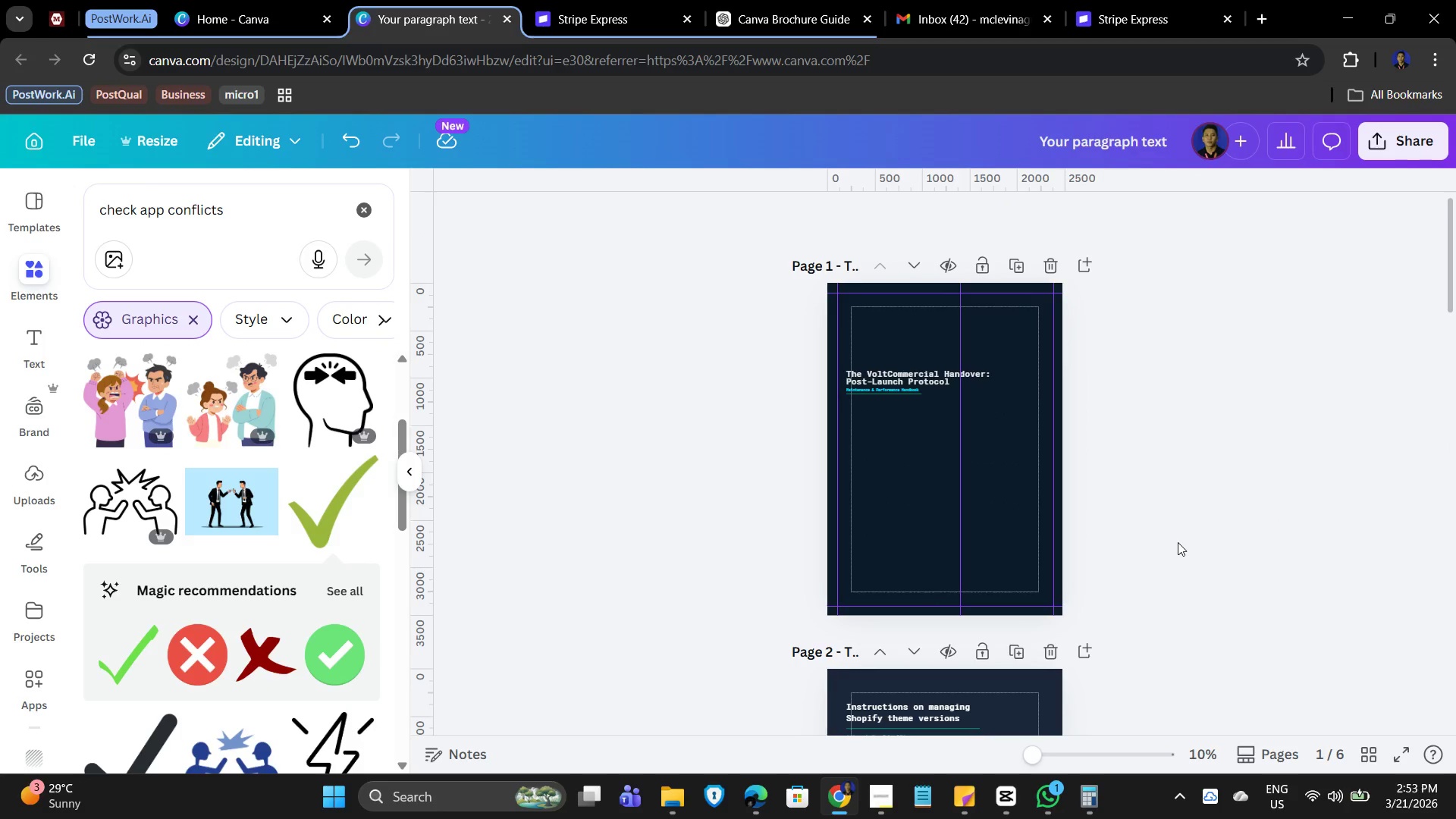 
scroll: coordinate [1217, 508], scroll_direction: down, amount: 13.0
 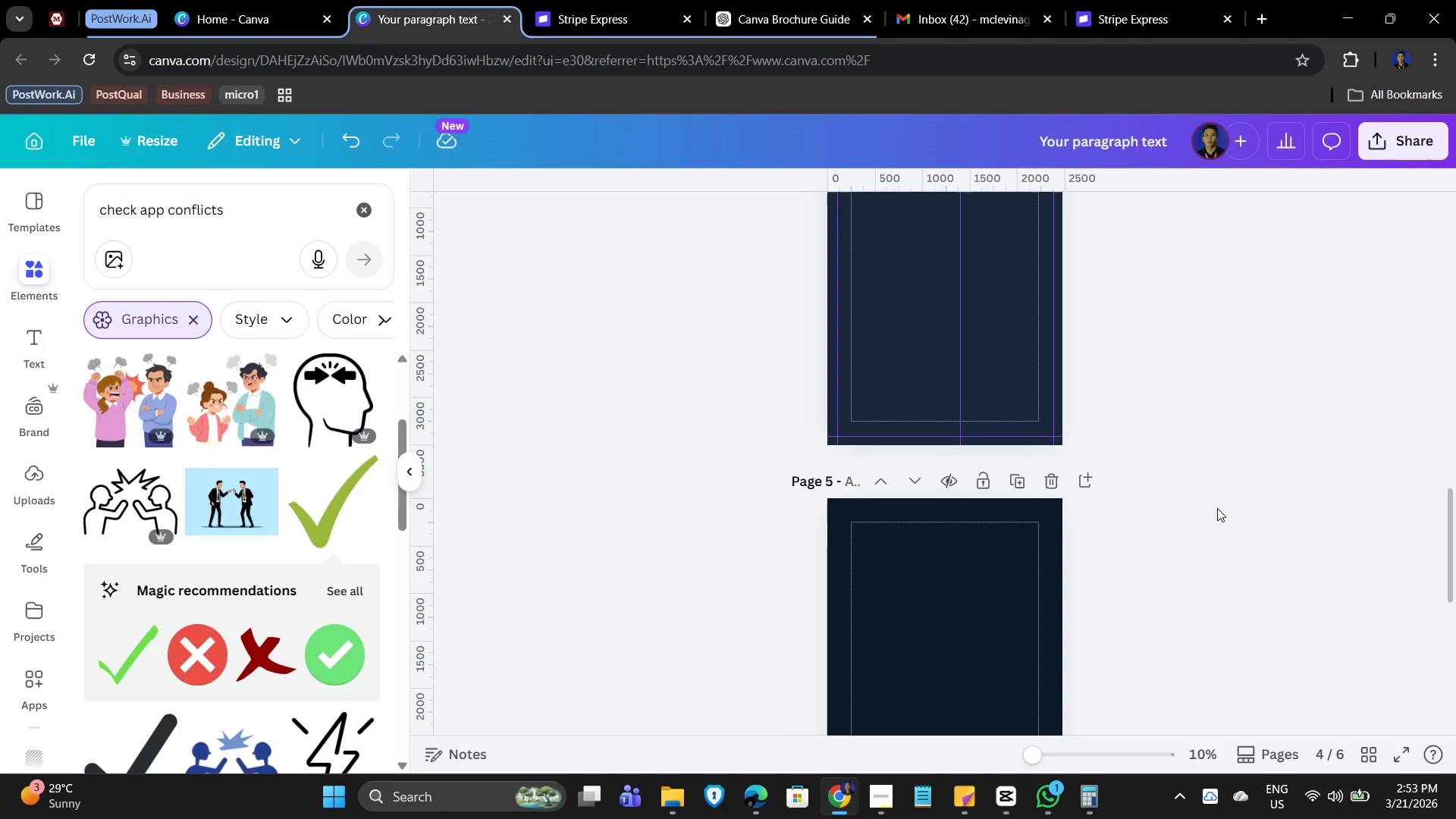 
scroll: coordinate [1217, 508], scroll_direction: up, amount: 1.0
 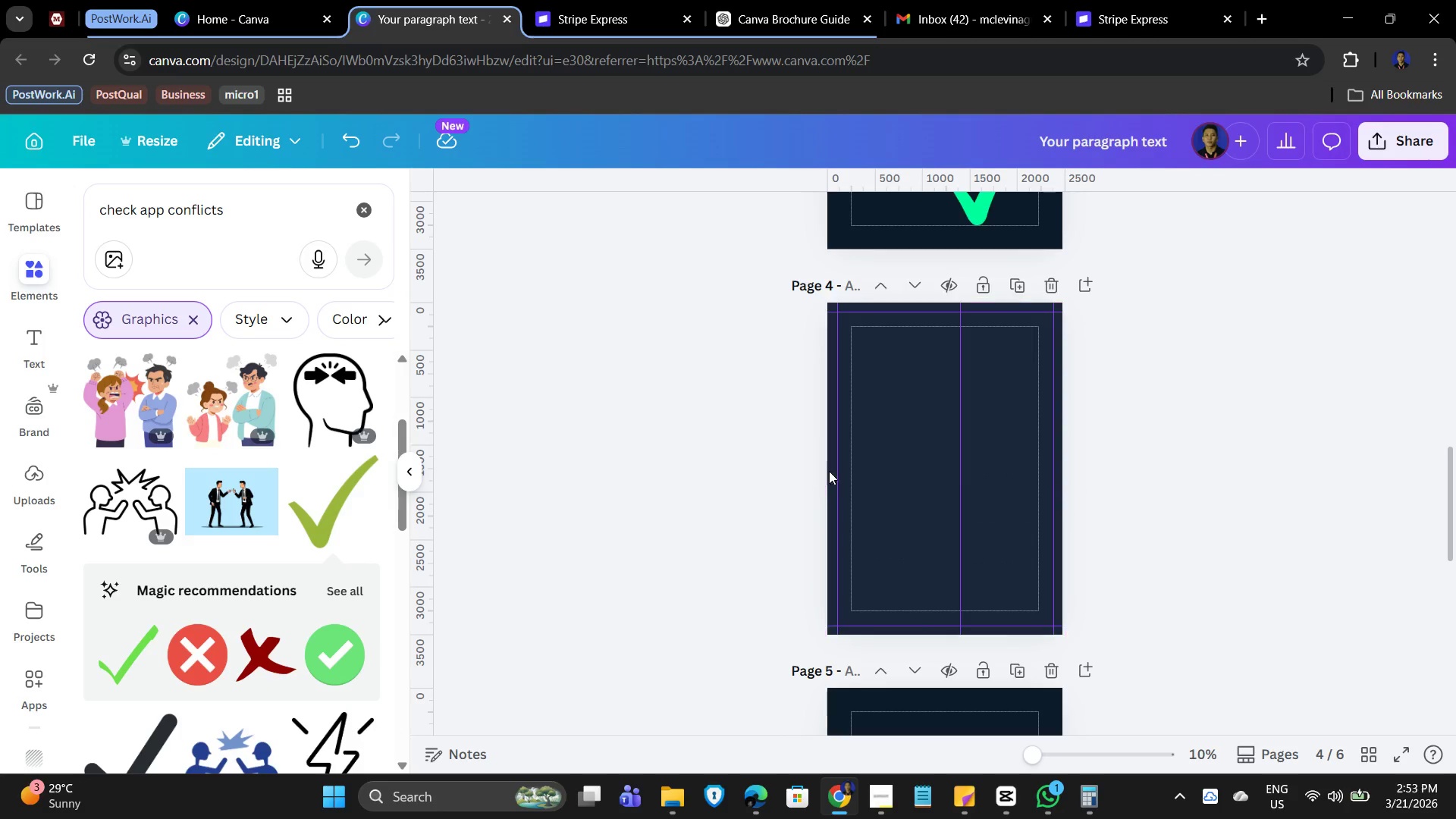 
left_click([895, 472])
 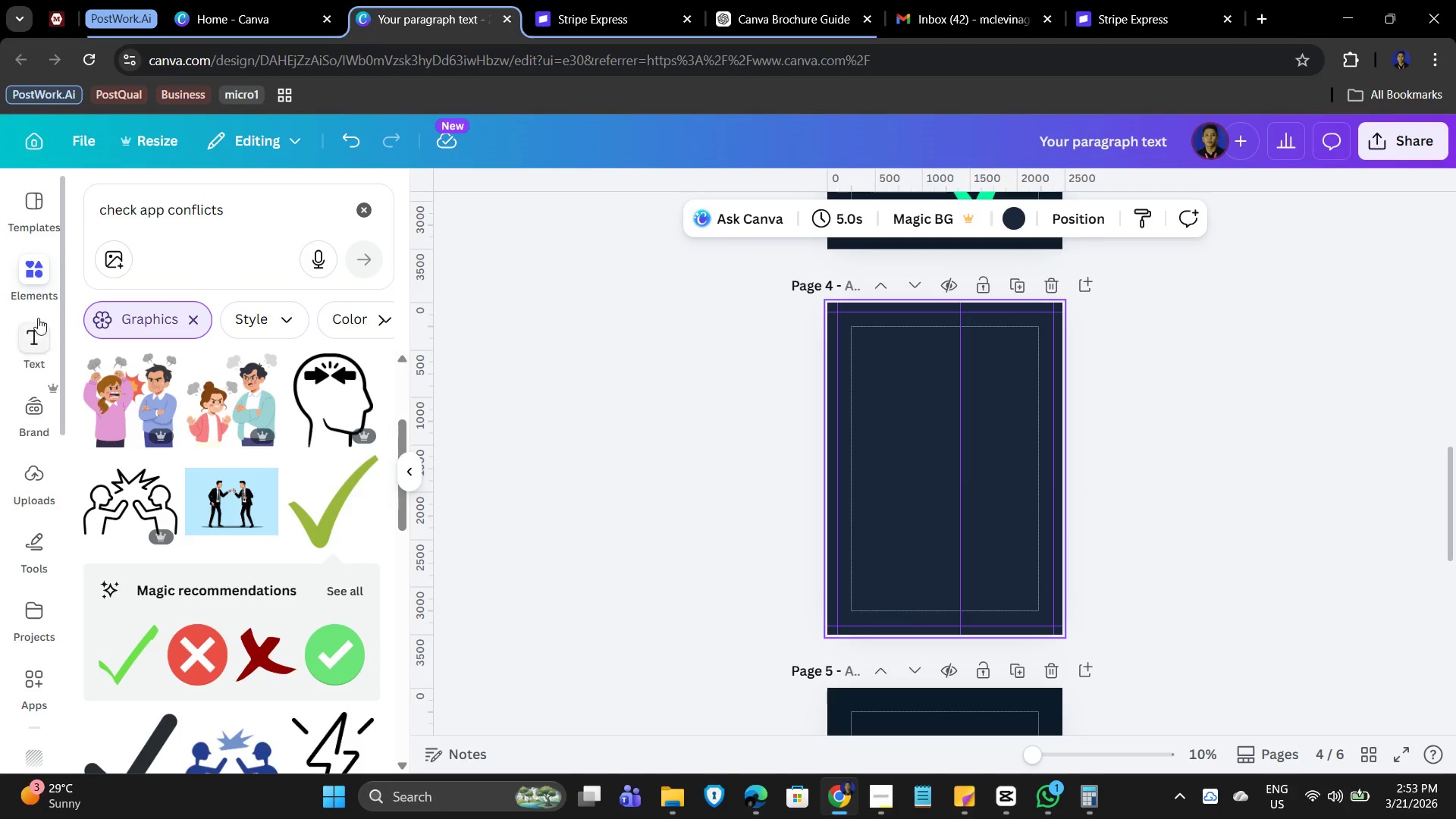 
left_click([33, 329])
 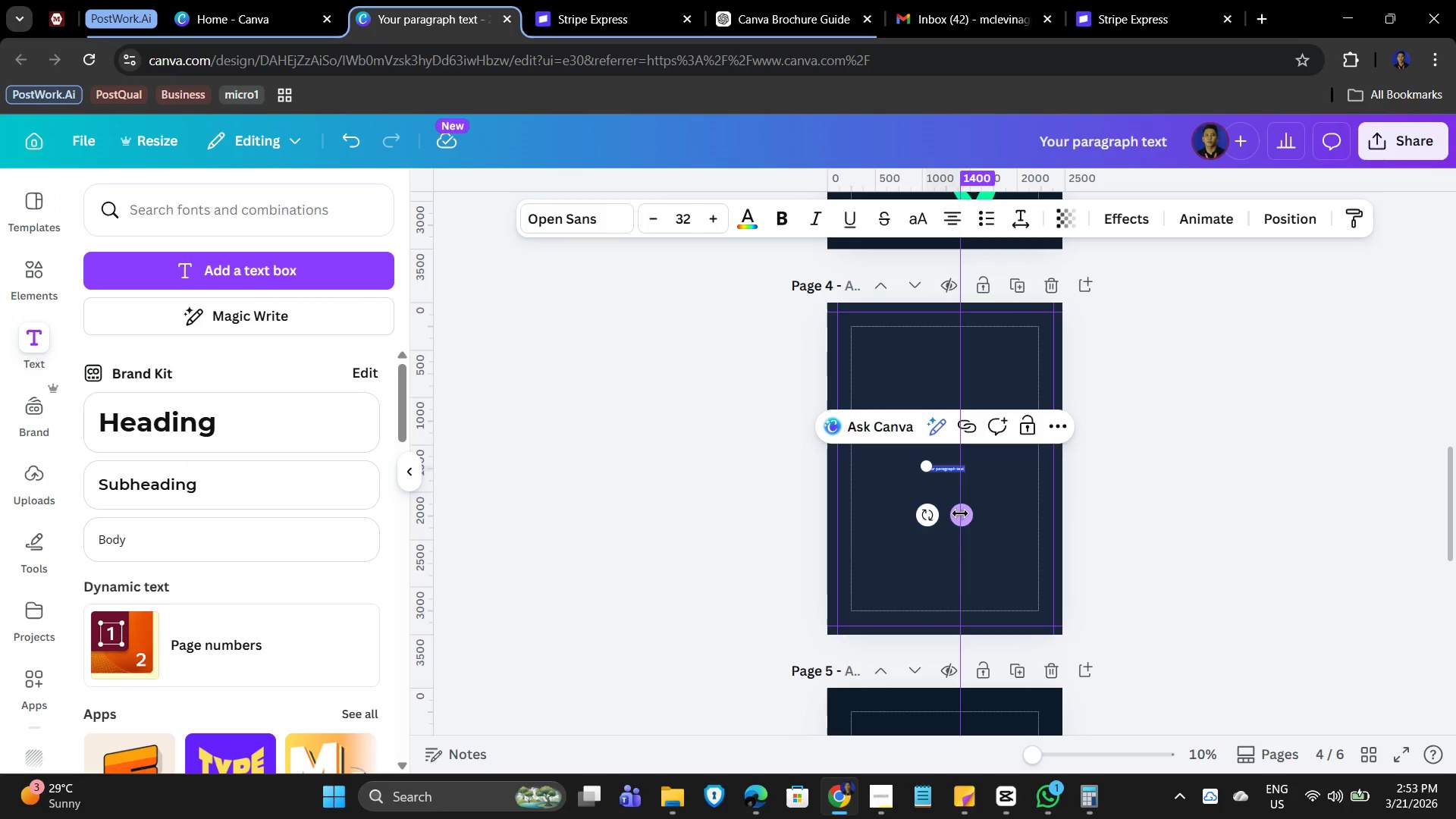 
mouse_move([668, 233])
 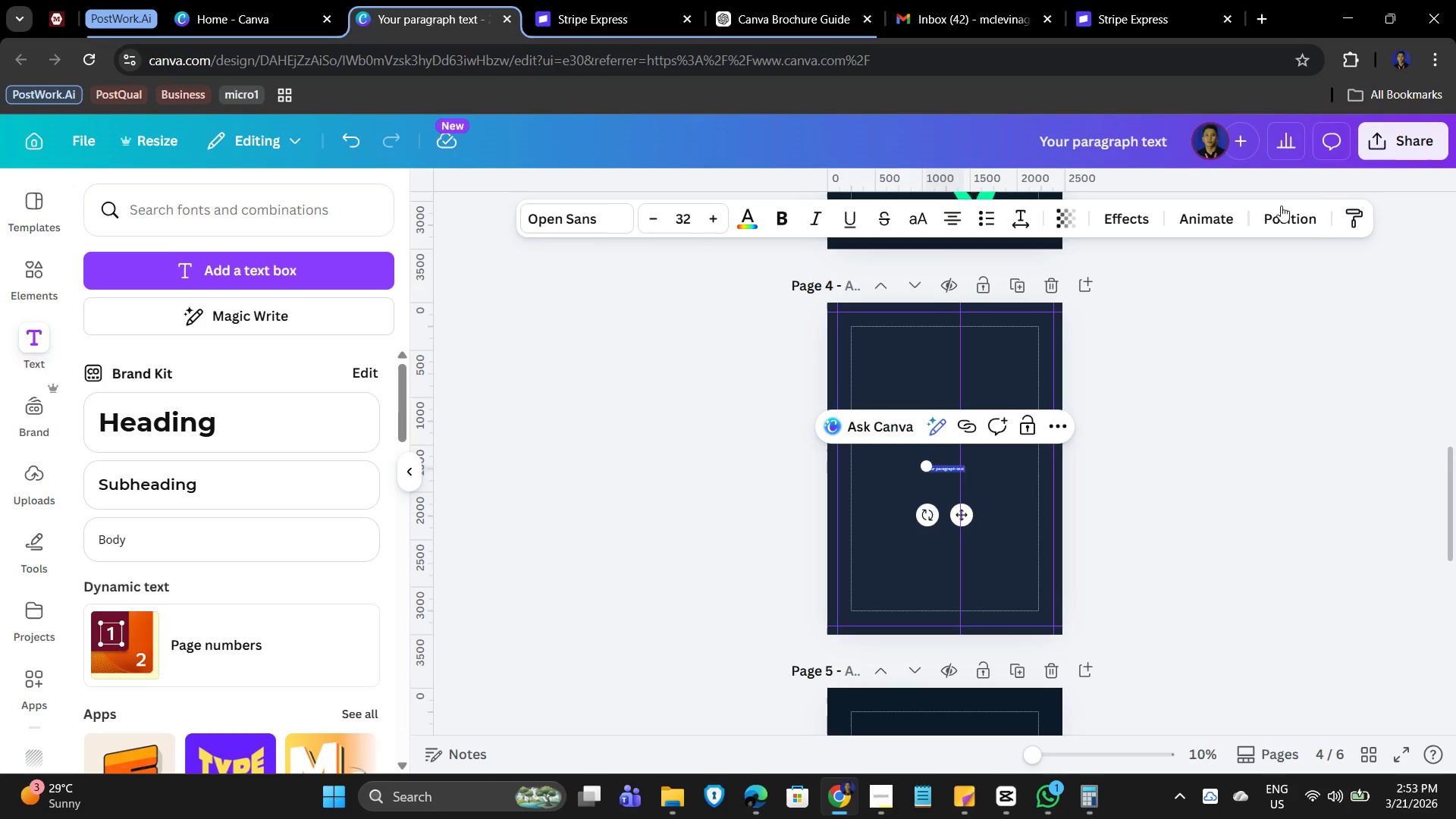 
left_click([1281, 212])
 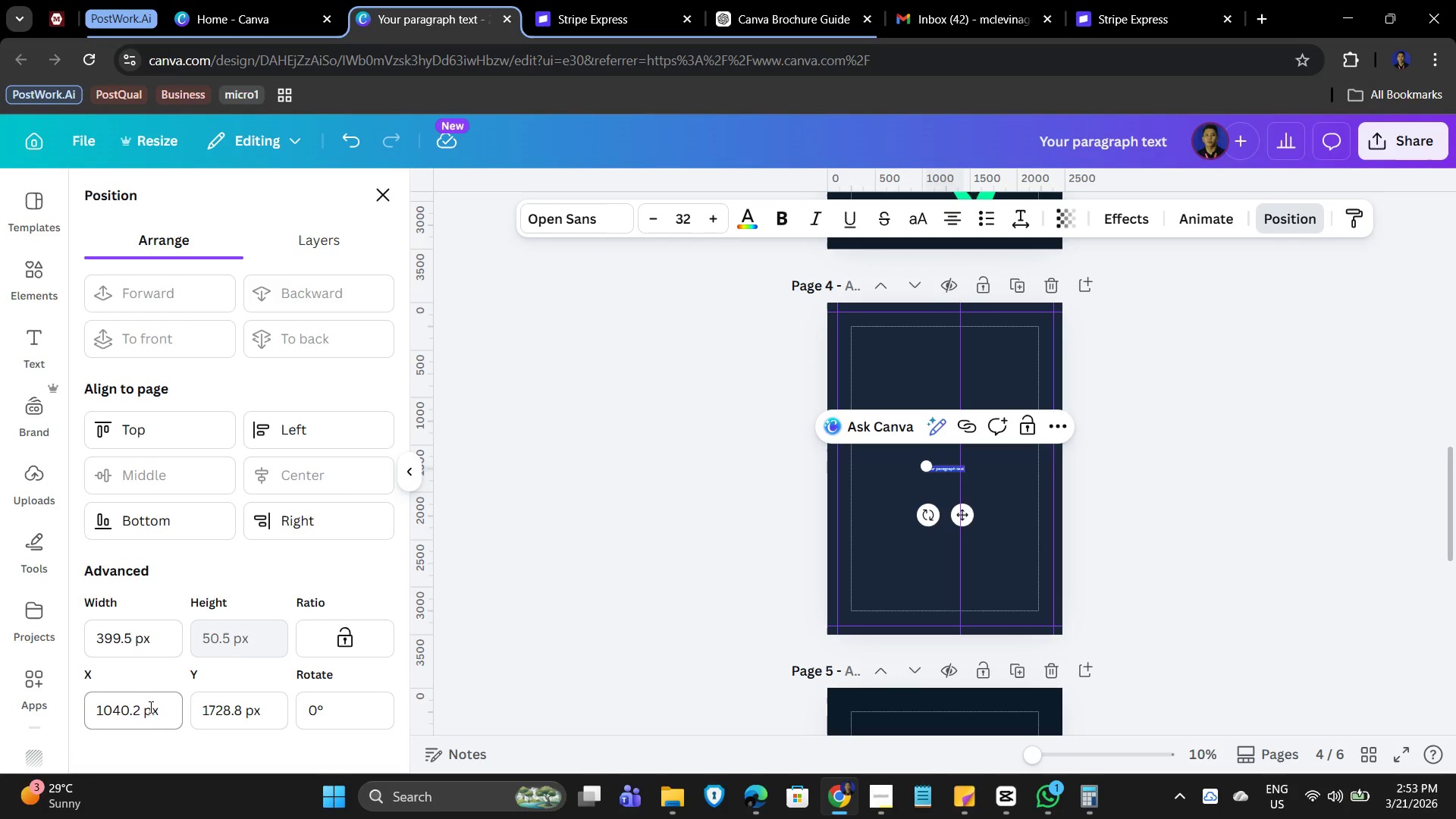 
left_click_drag(start_coordinate=[155, 704], to_coordinate=[58, 701])
 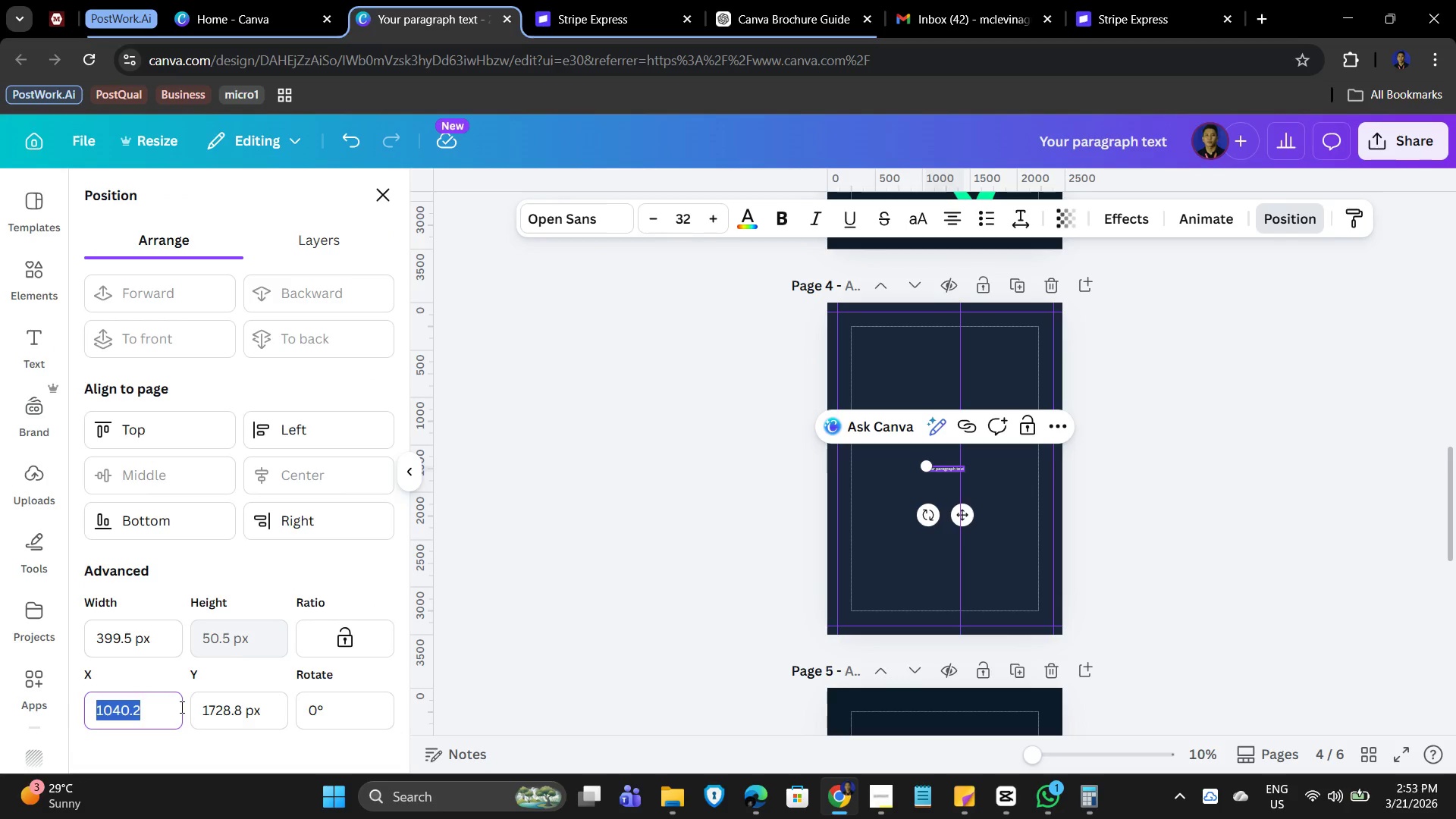 
key(Numpad2)
 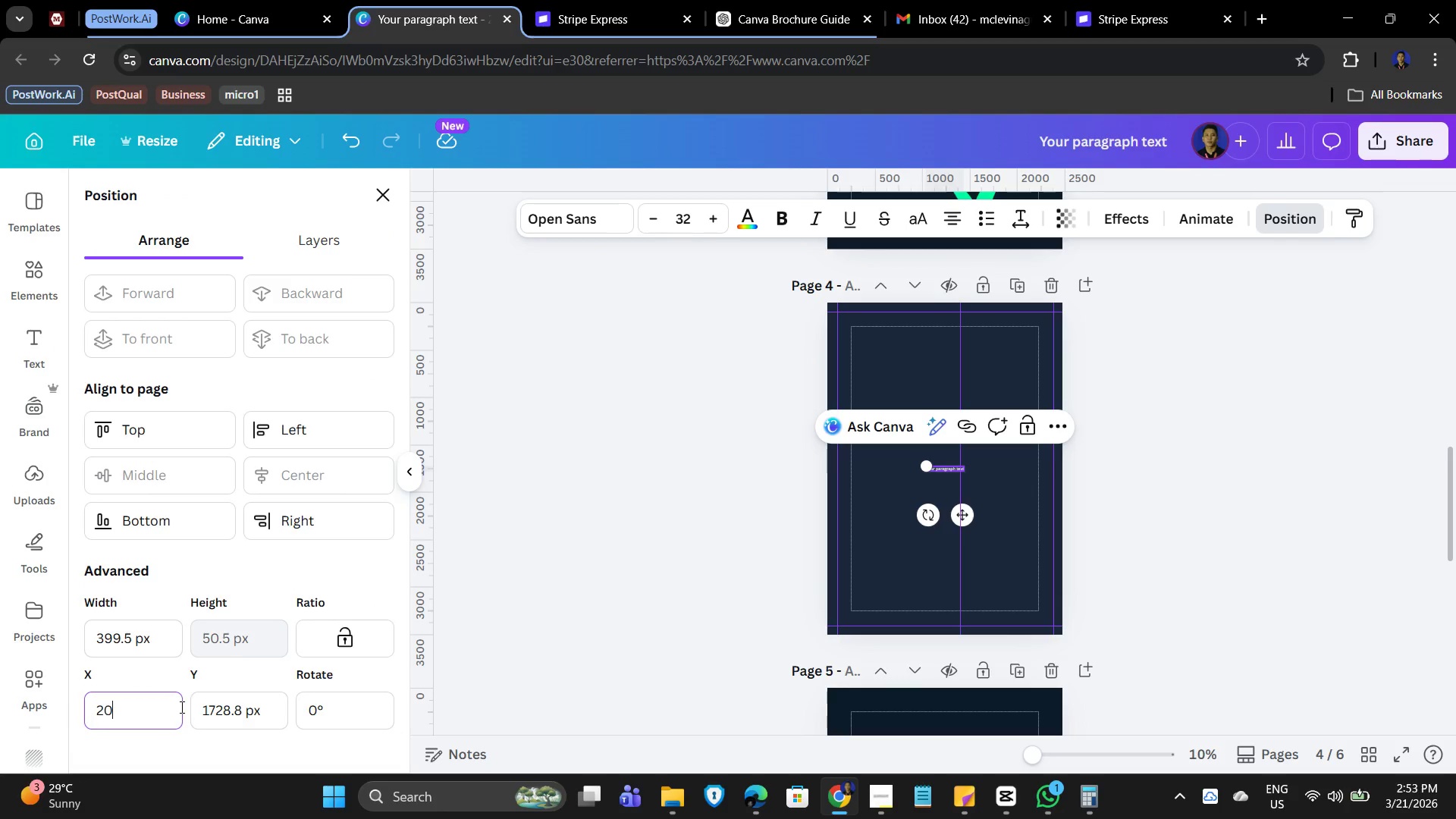 
key(Numpad0)
 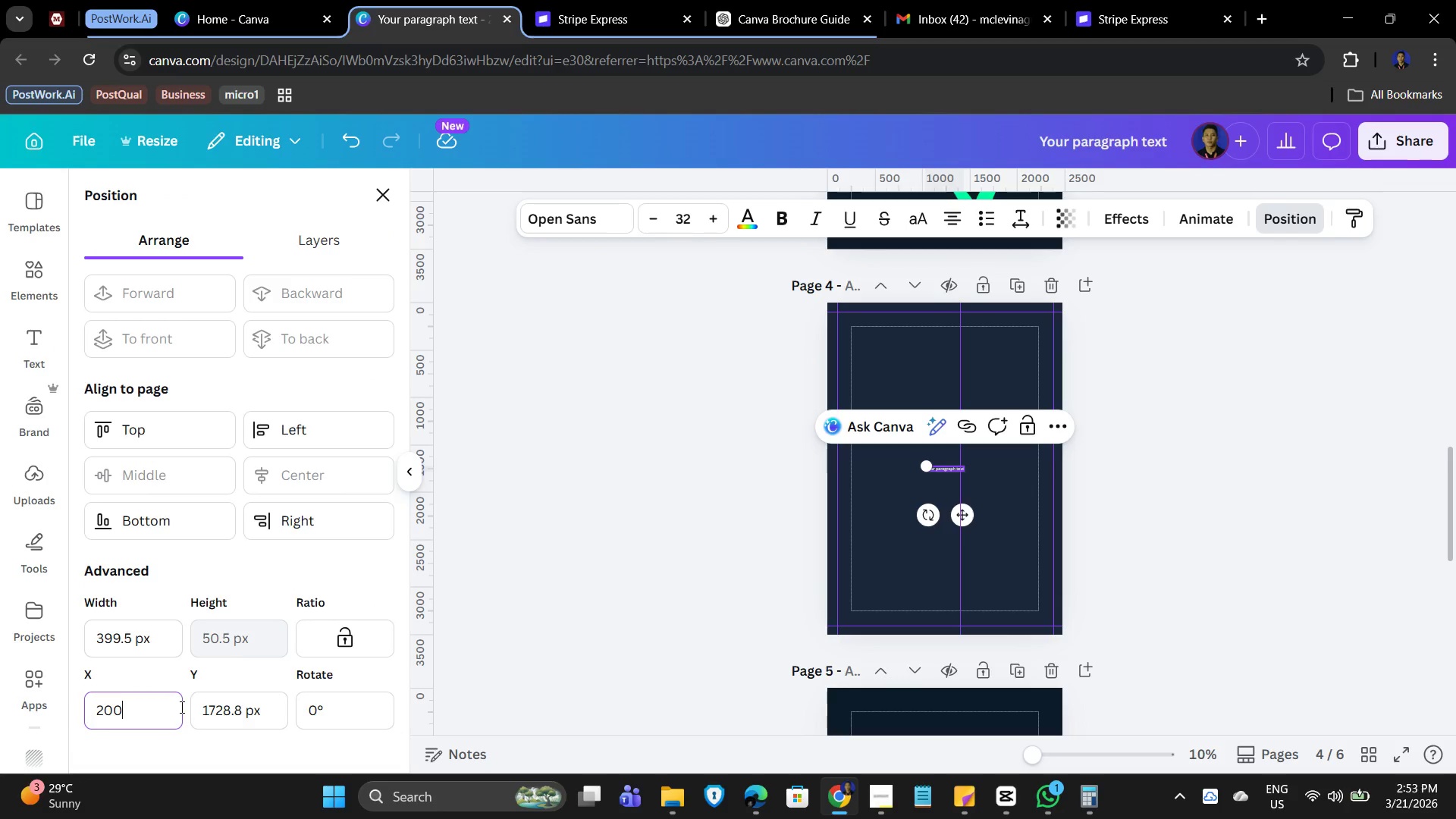 
key(Numpad0)
 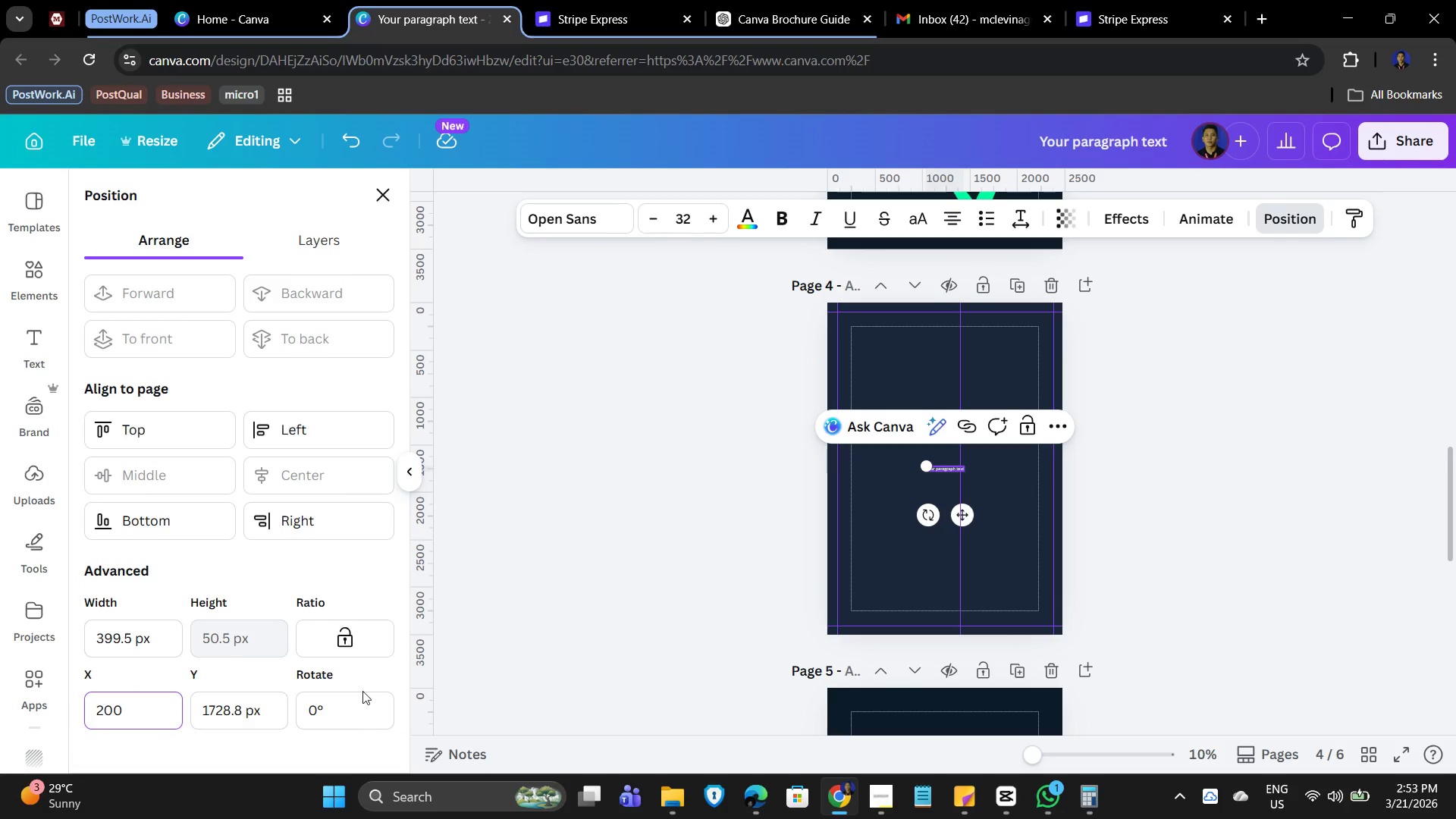 
left_click([268, 720])
 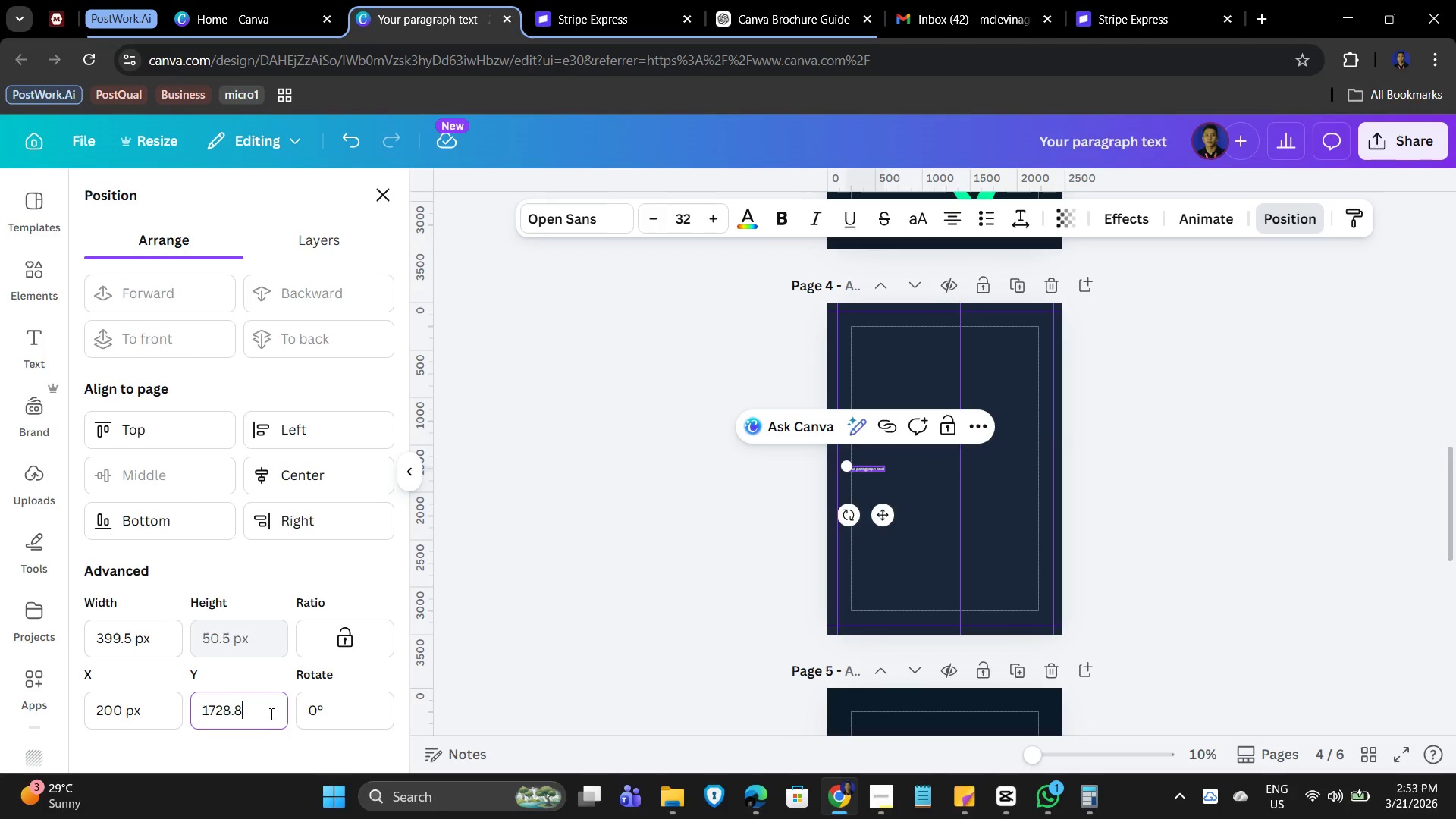 
left_click_drag(start_coordinate=[270, 714], to_coordinate=[190, 712])
 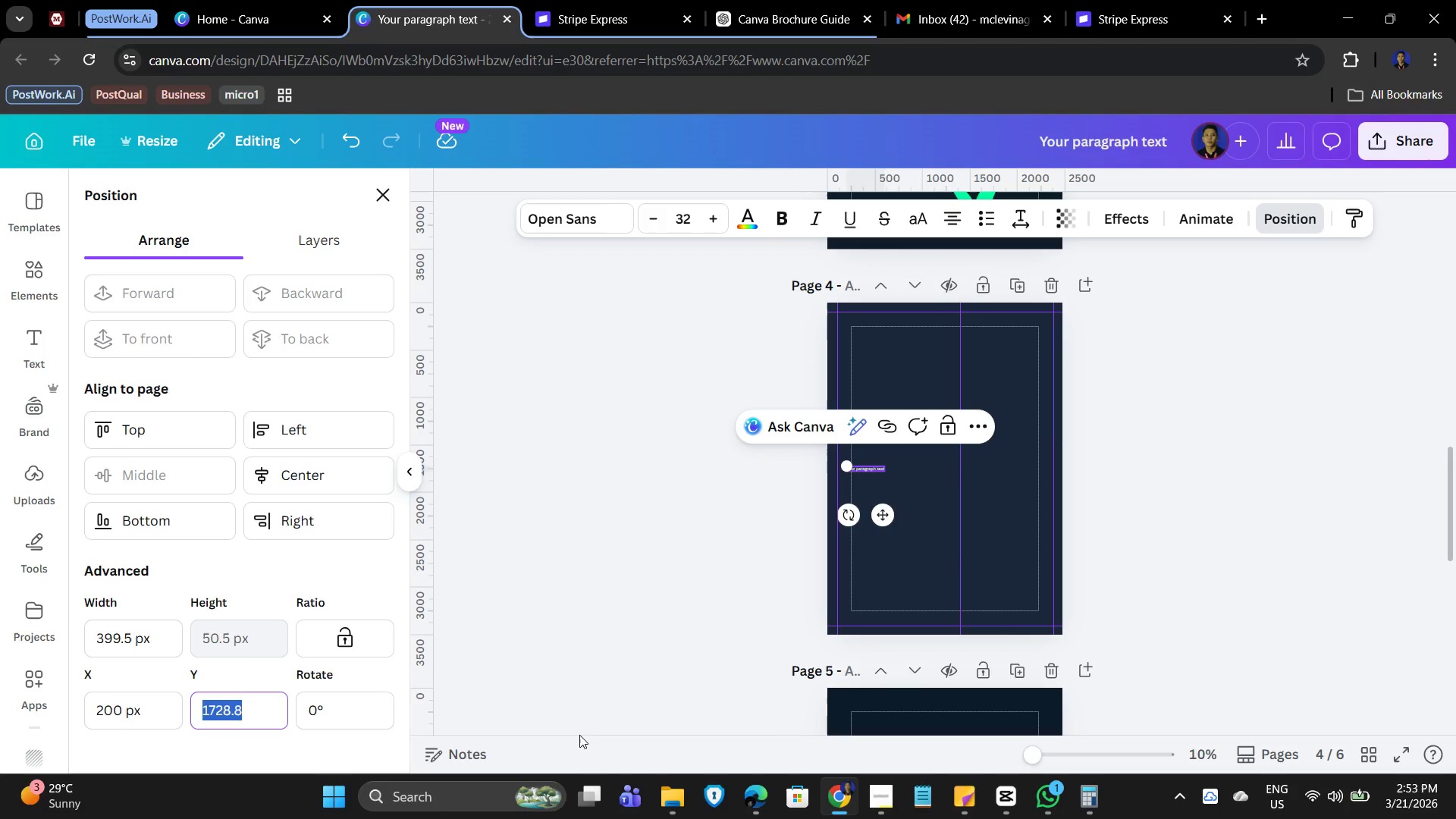 
key(Numpad2)
 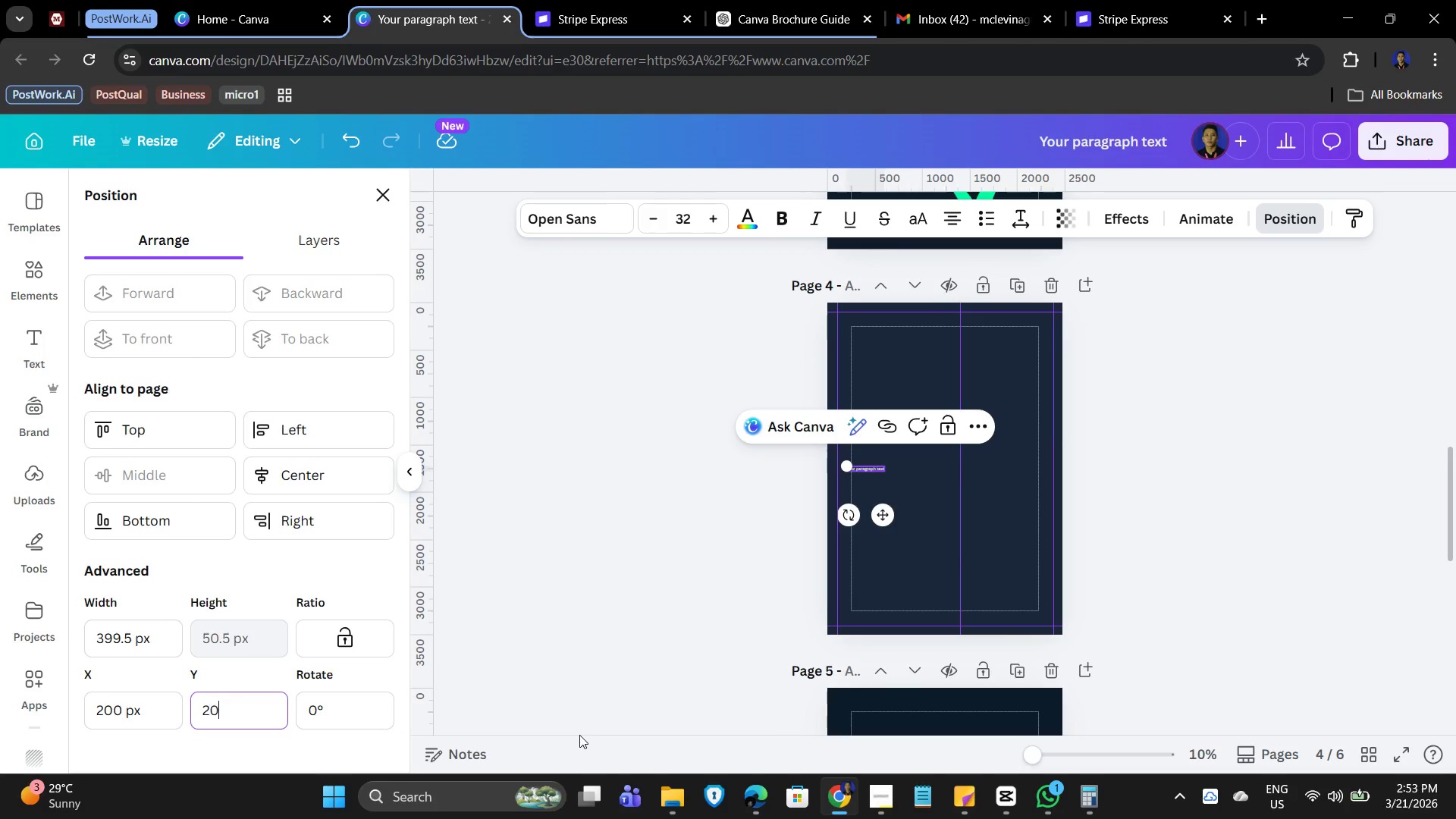 
key(Numpad0)
 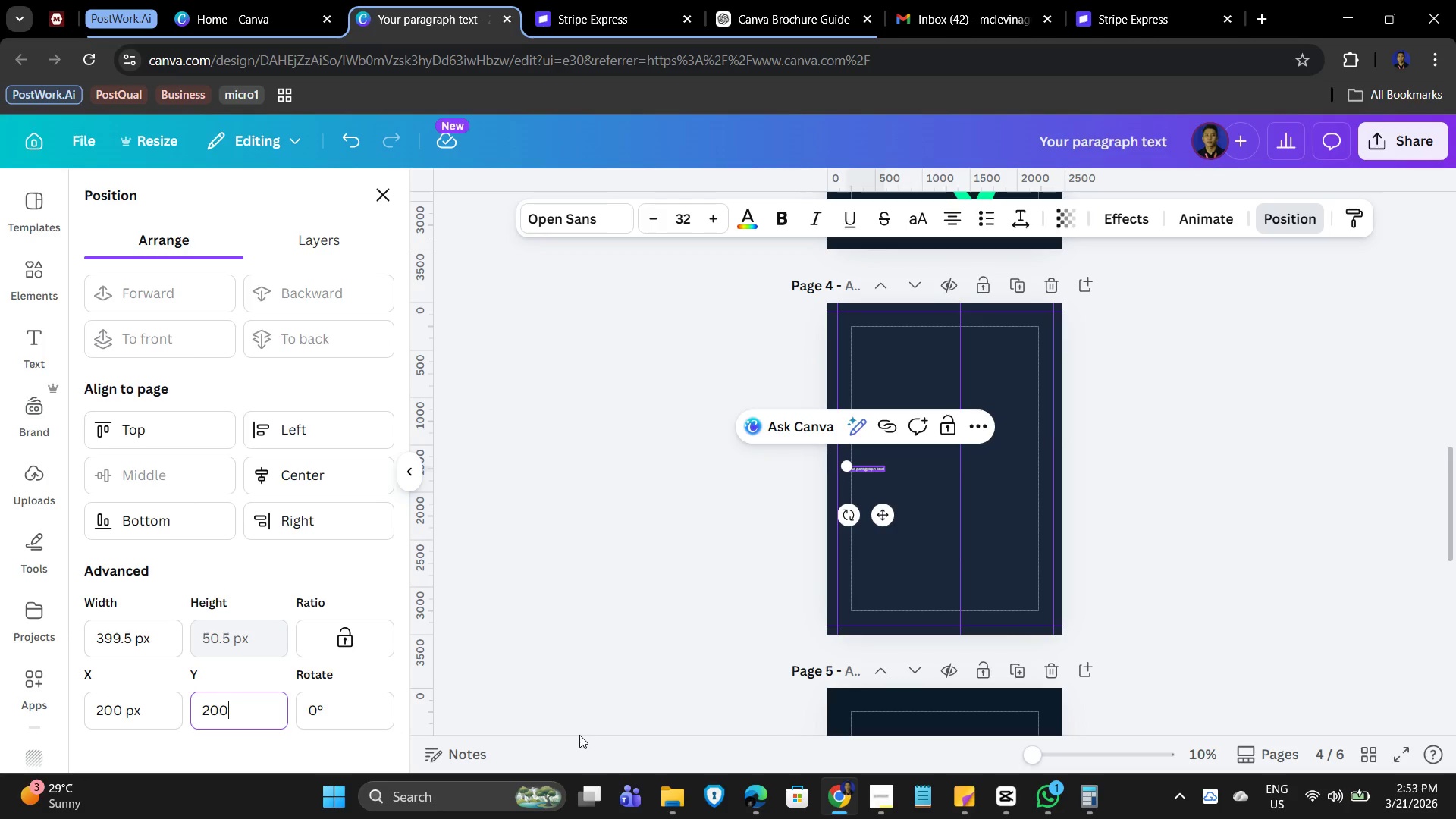 
key(Numpad0)
 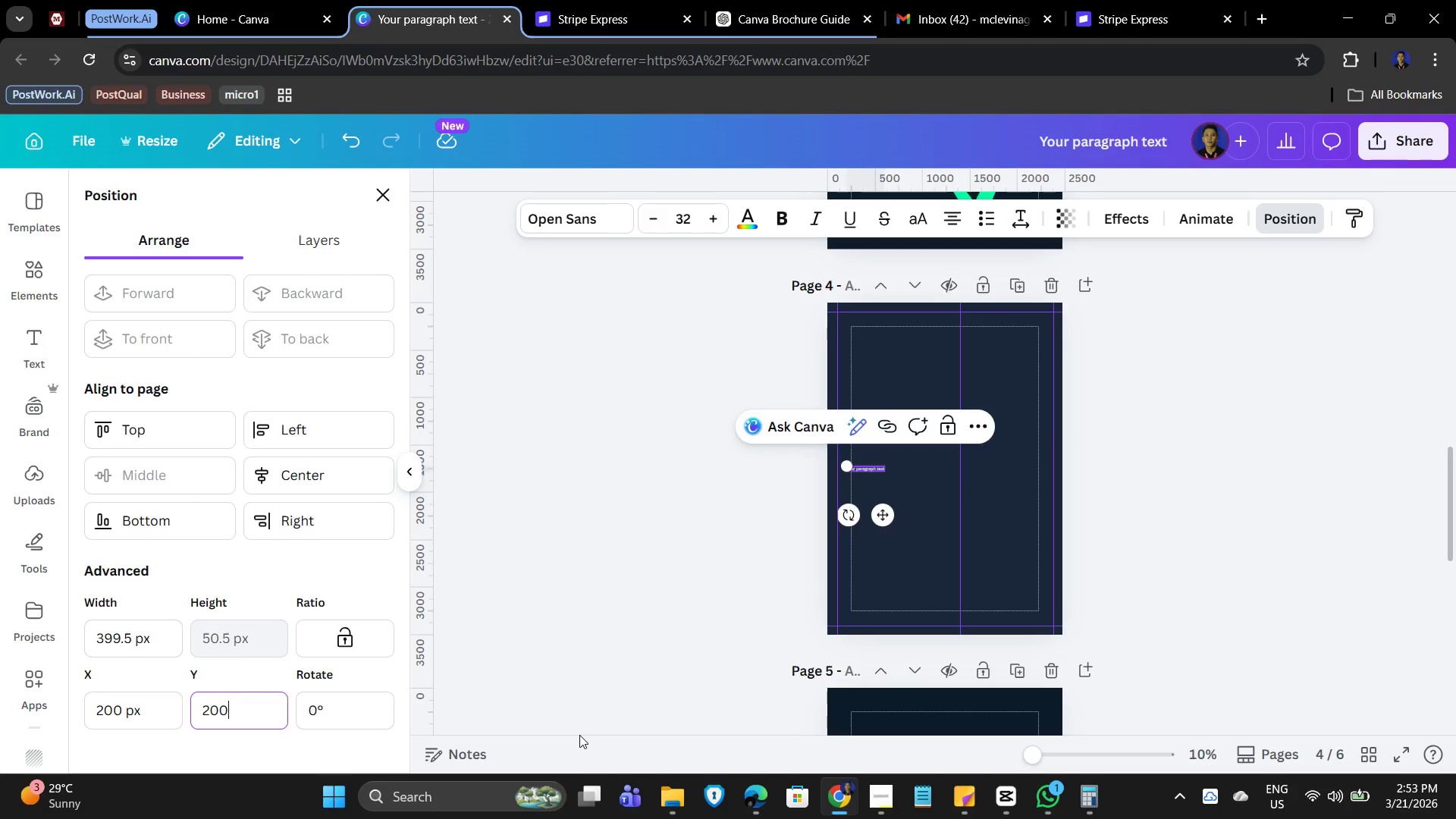 
key(NumpadEnter)
 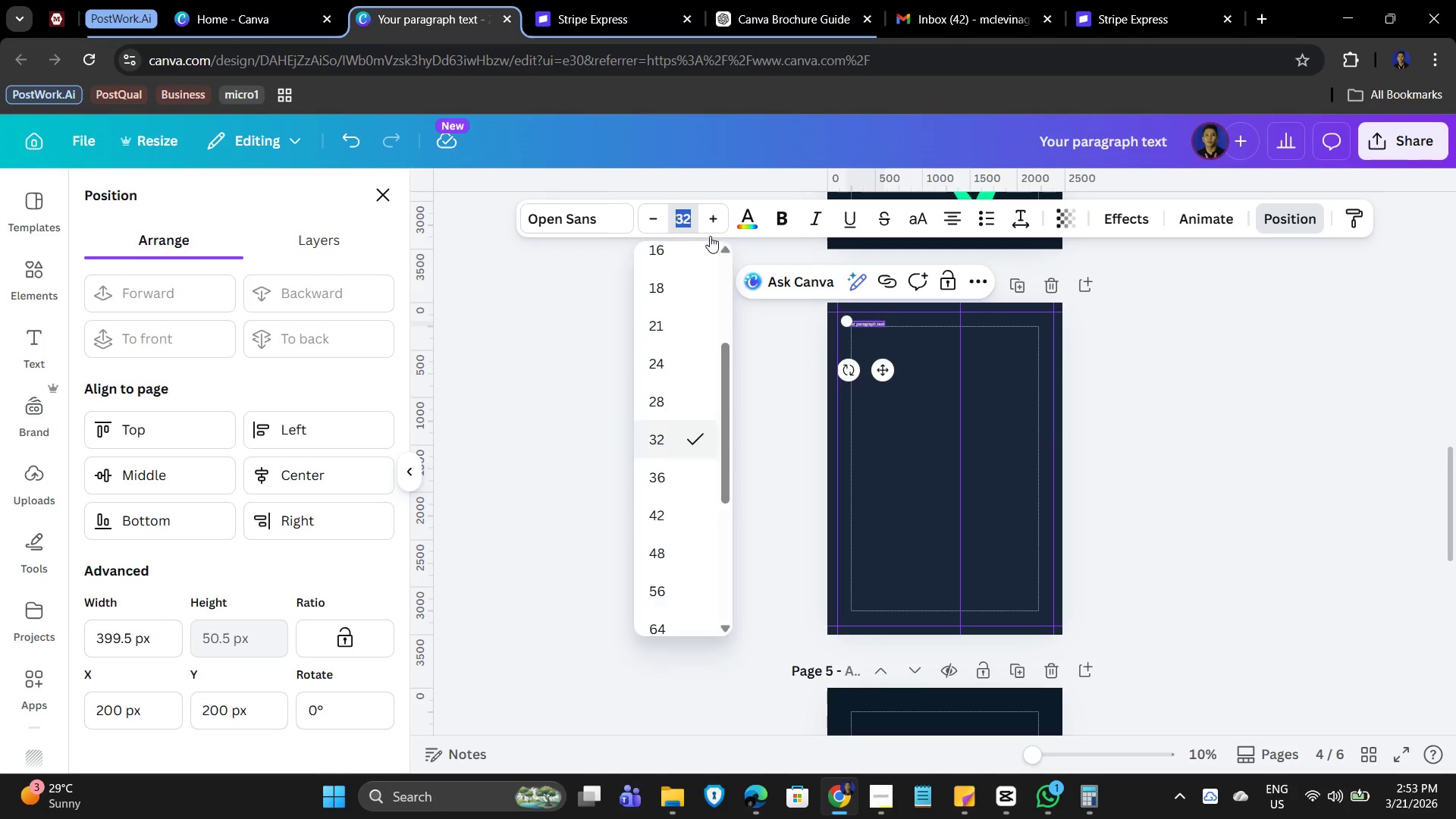 
key(Numpad6)
 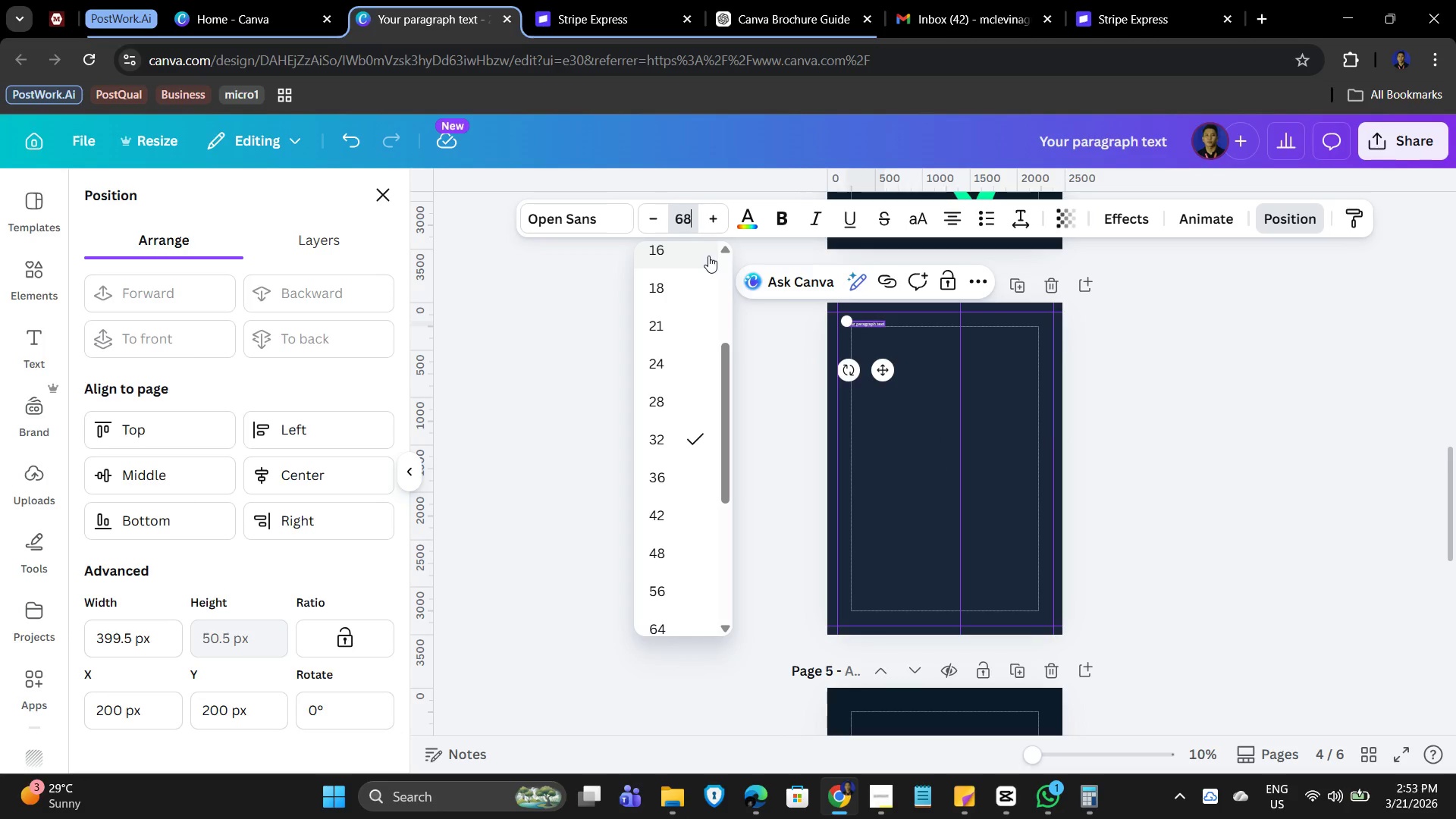 
key(Numpad8)
 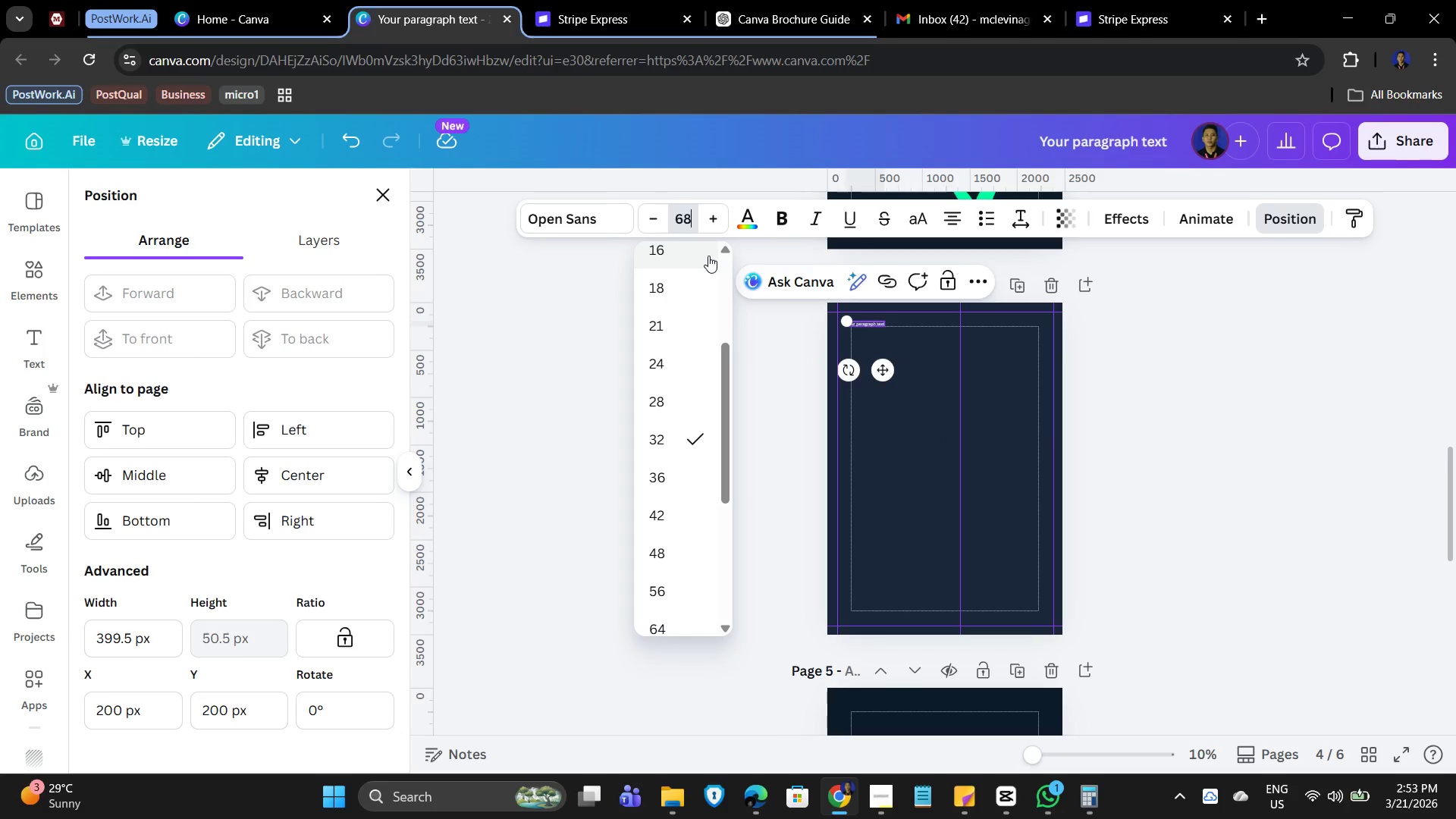 
key(NumpadEnter)
 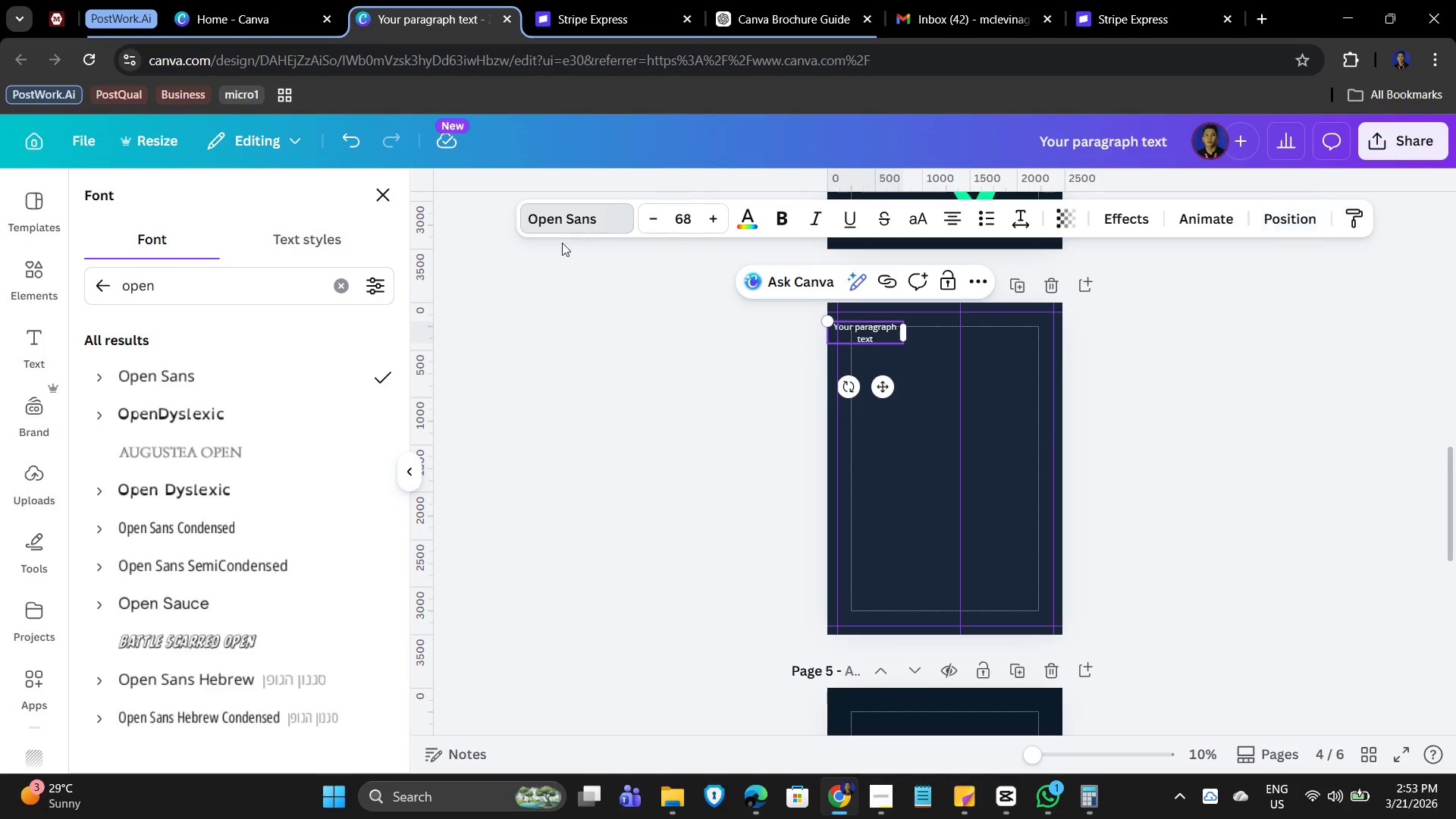 
scroll: coordinate [162, 502], scroll_direction: down, amount: 2.0
 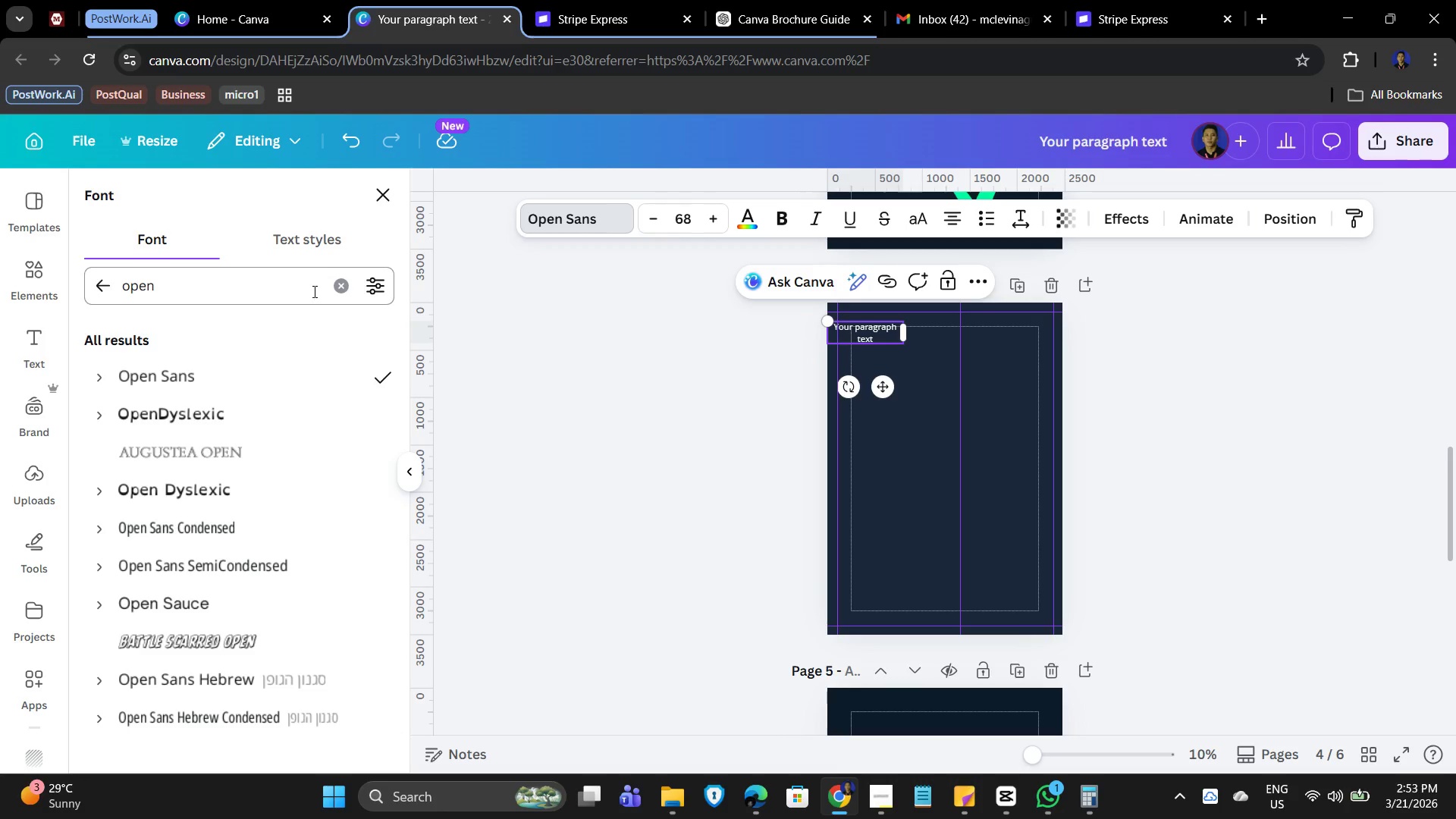 
left_click([340, 288])
 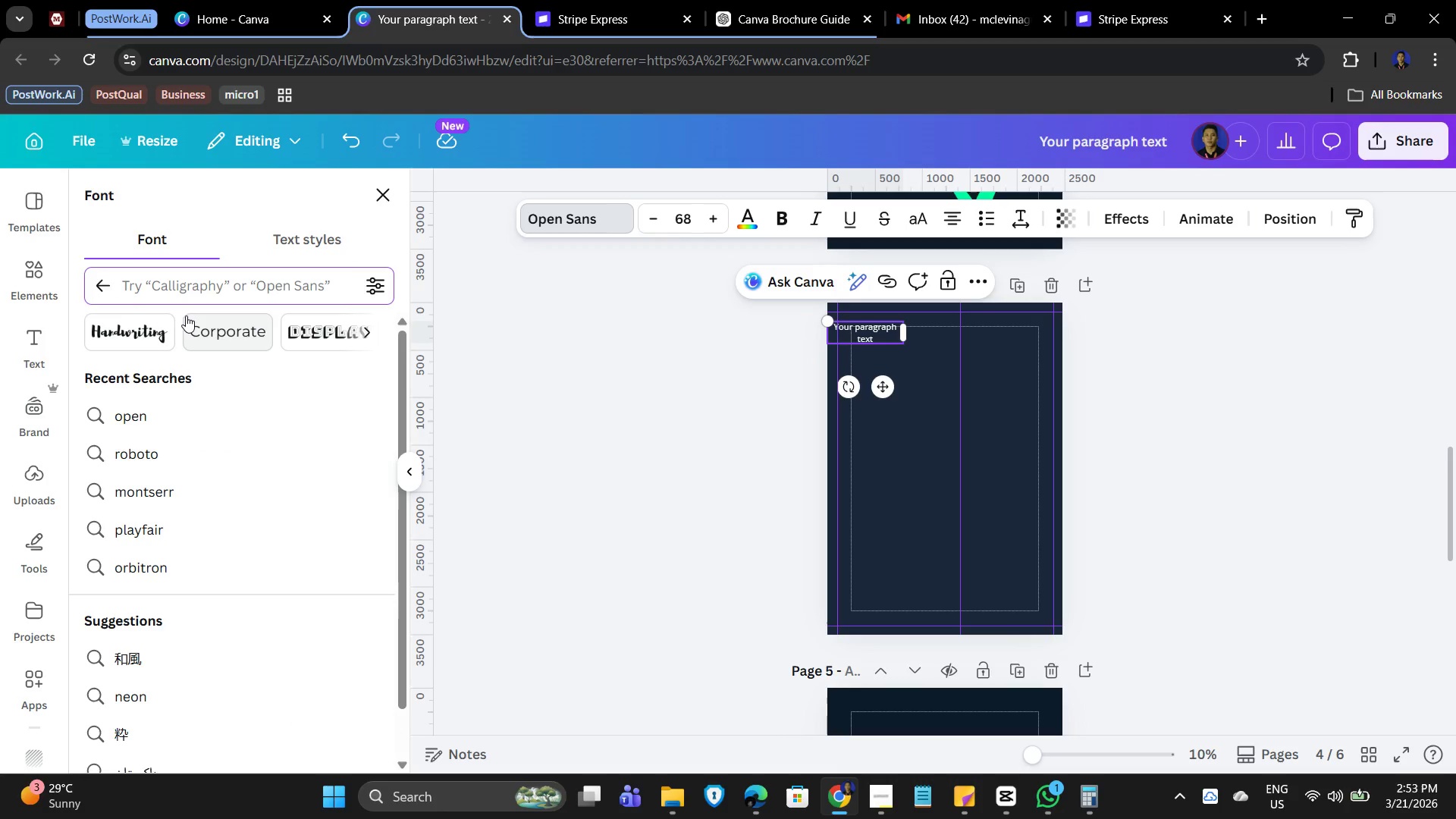 
type(roboto)
 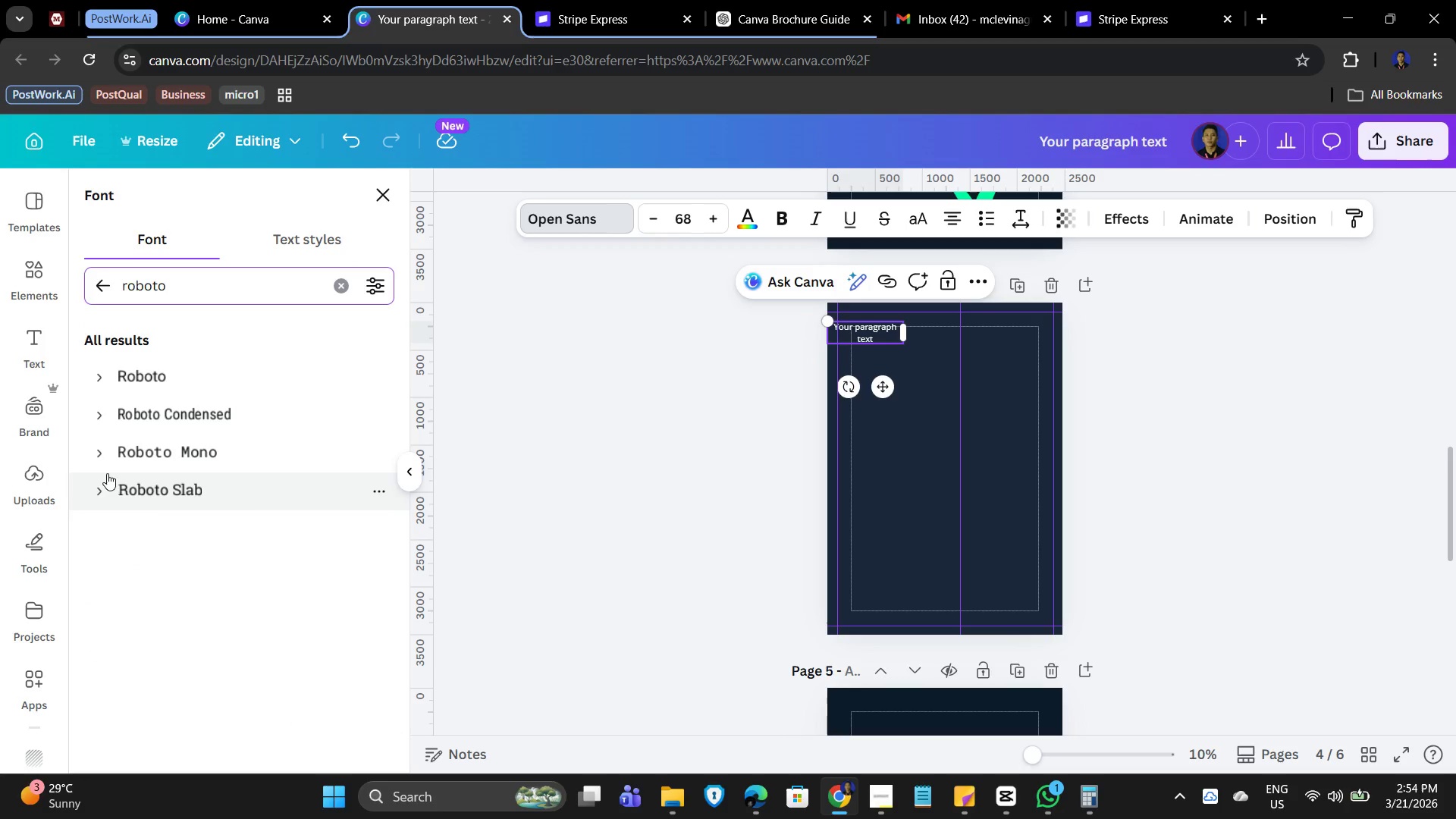 
left_click([96, 456])
 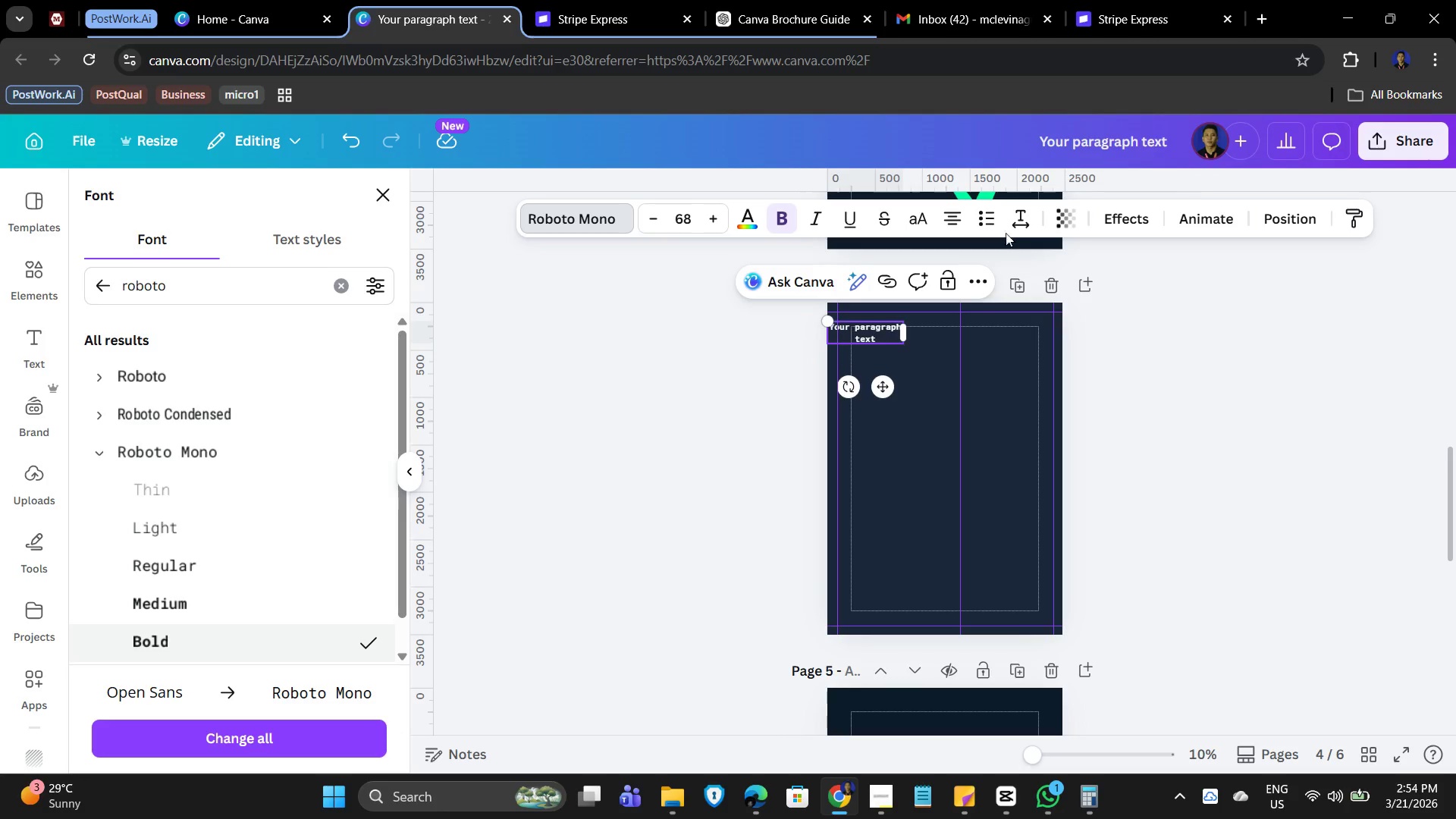 
wait(6.03)
 